 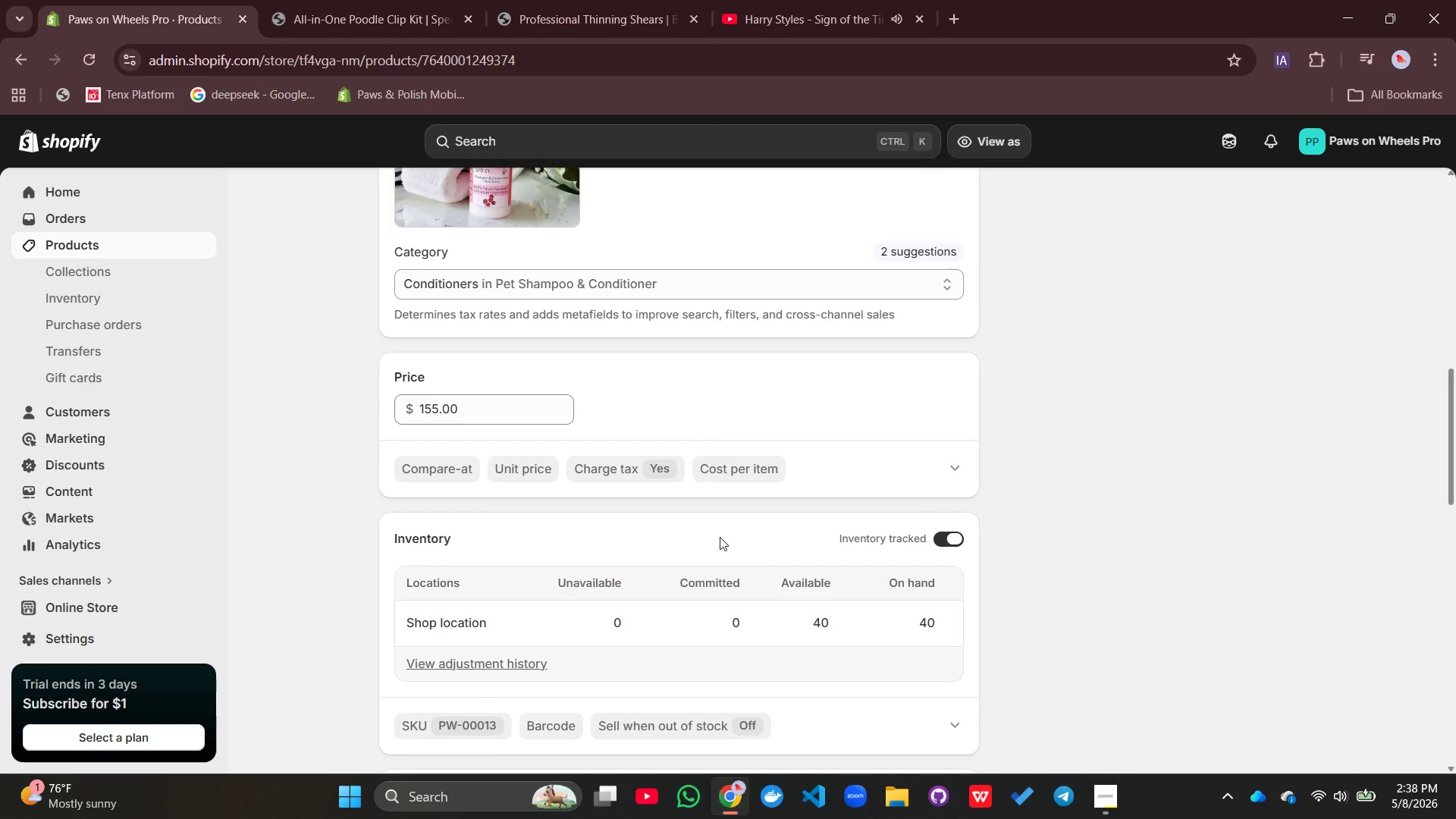 
scroll: coordinate [720, 536], scroll_direction: up, amount: 3.0
 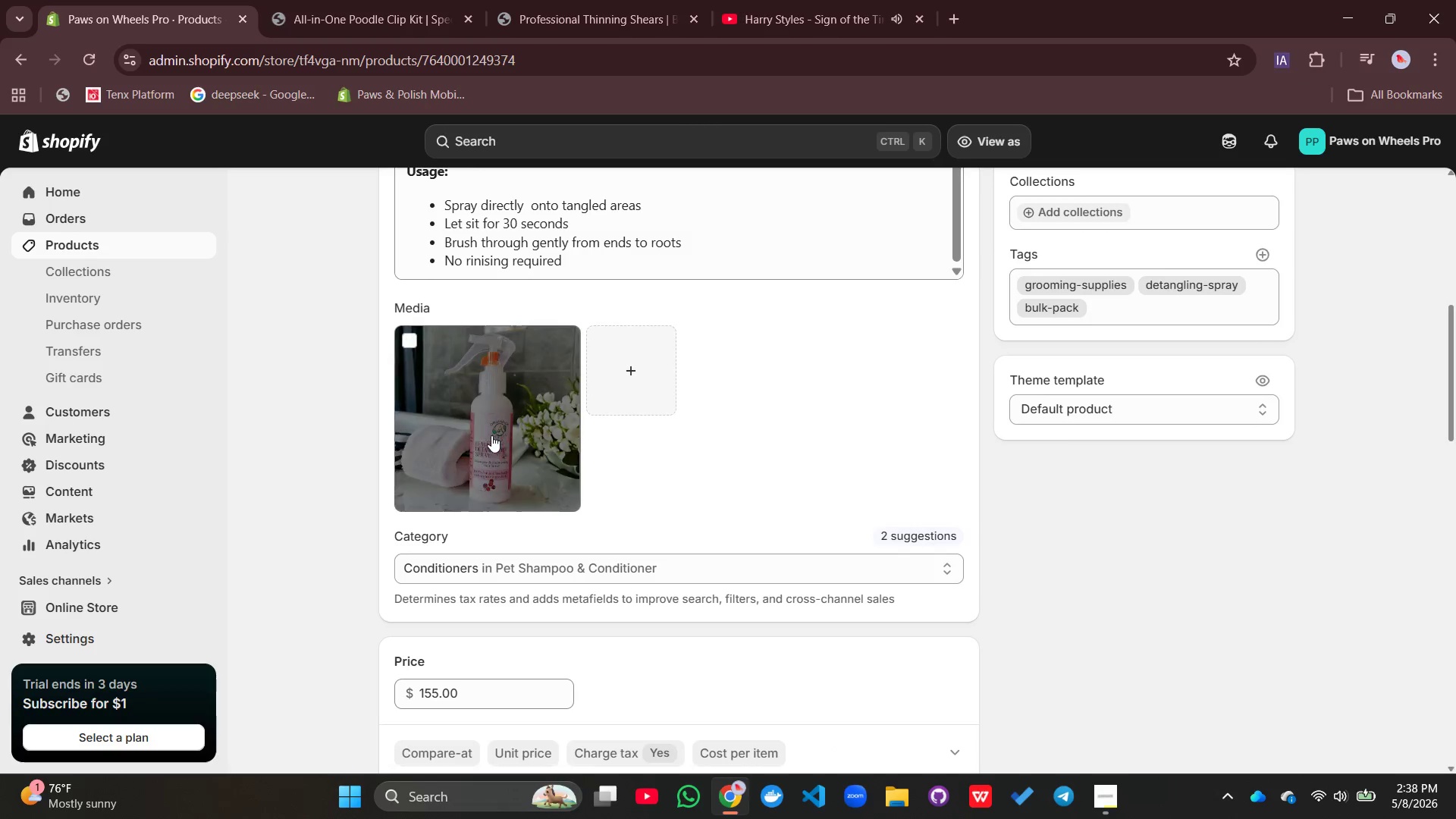 
left_click([487, 433])
 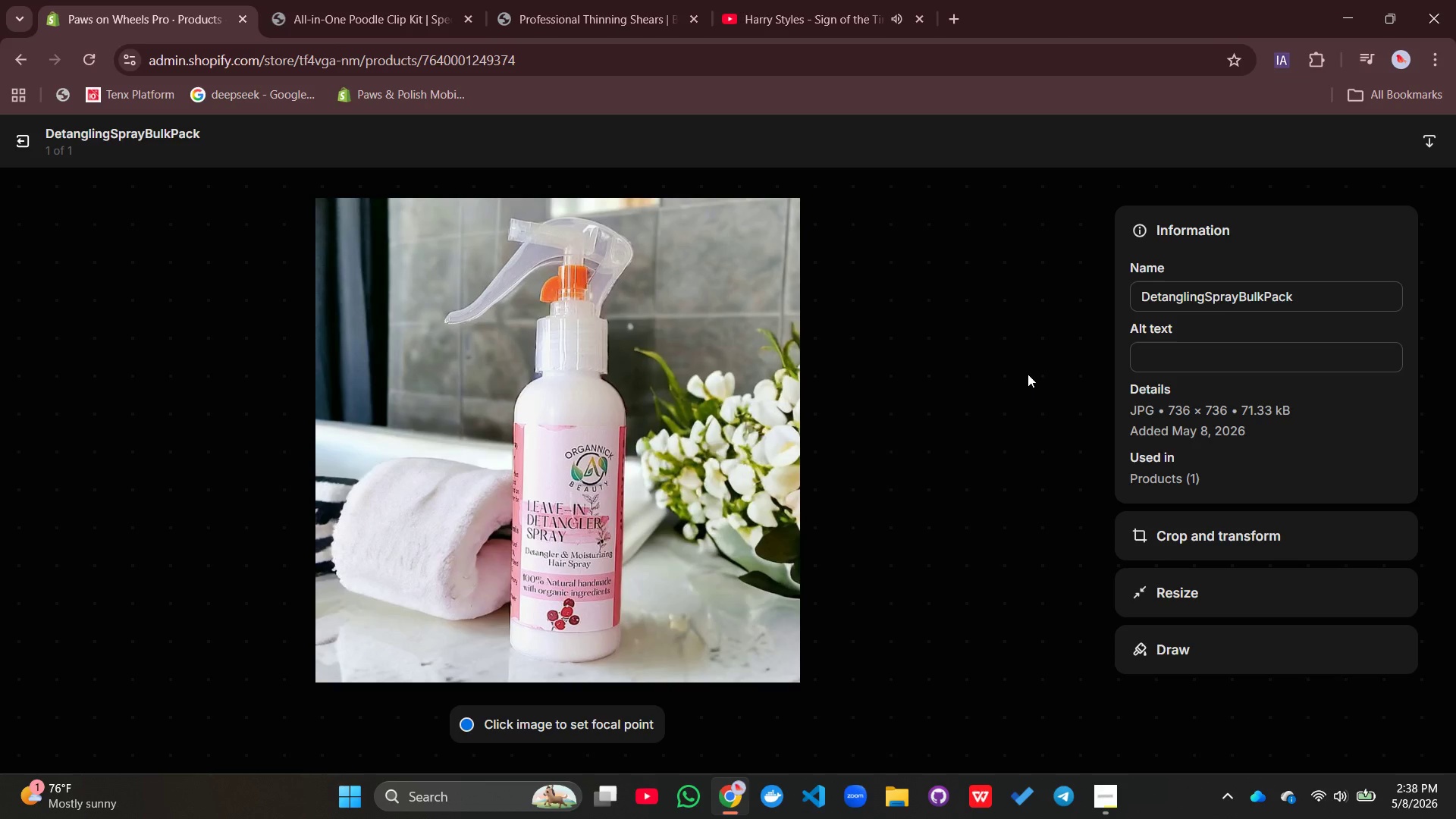 
wait(13.94)
 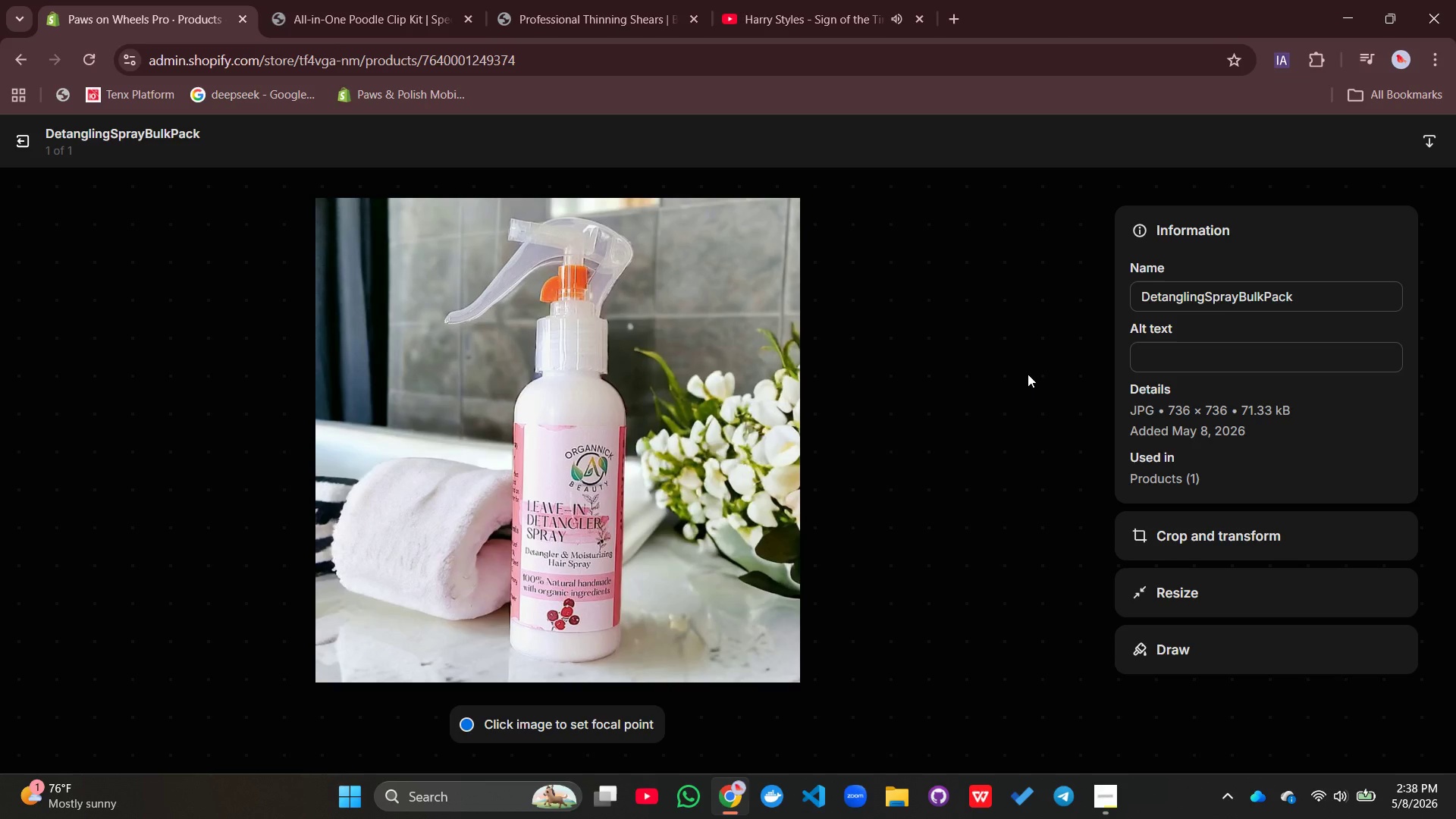 
double_click([1172, 350])
 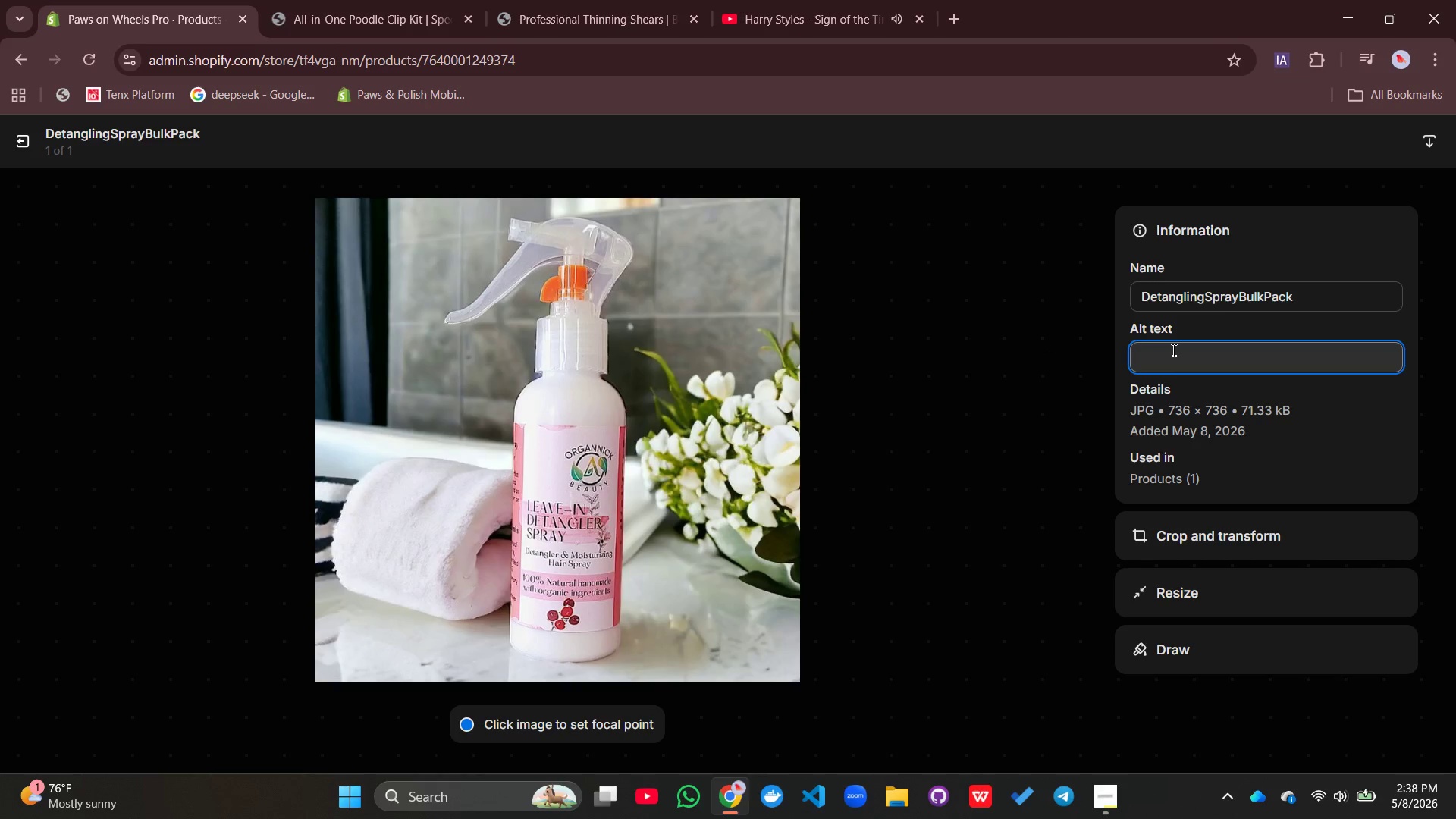 
type(ca)
key(Backspace)
key(Backspace)
type(Case of 2)
 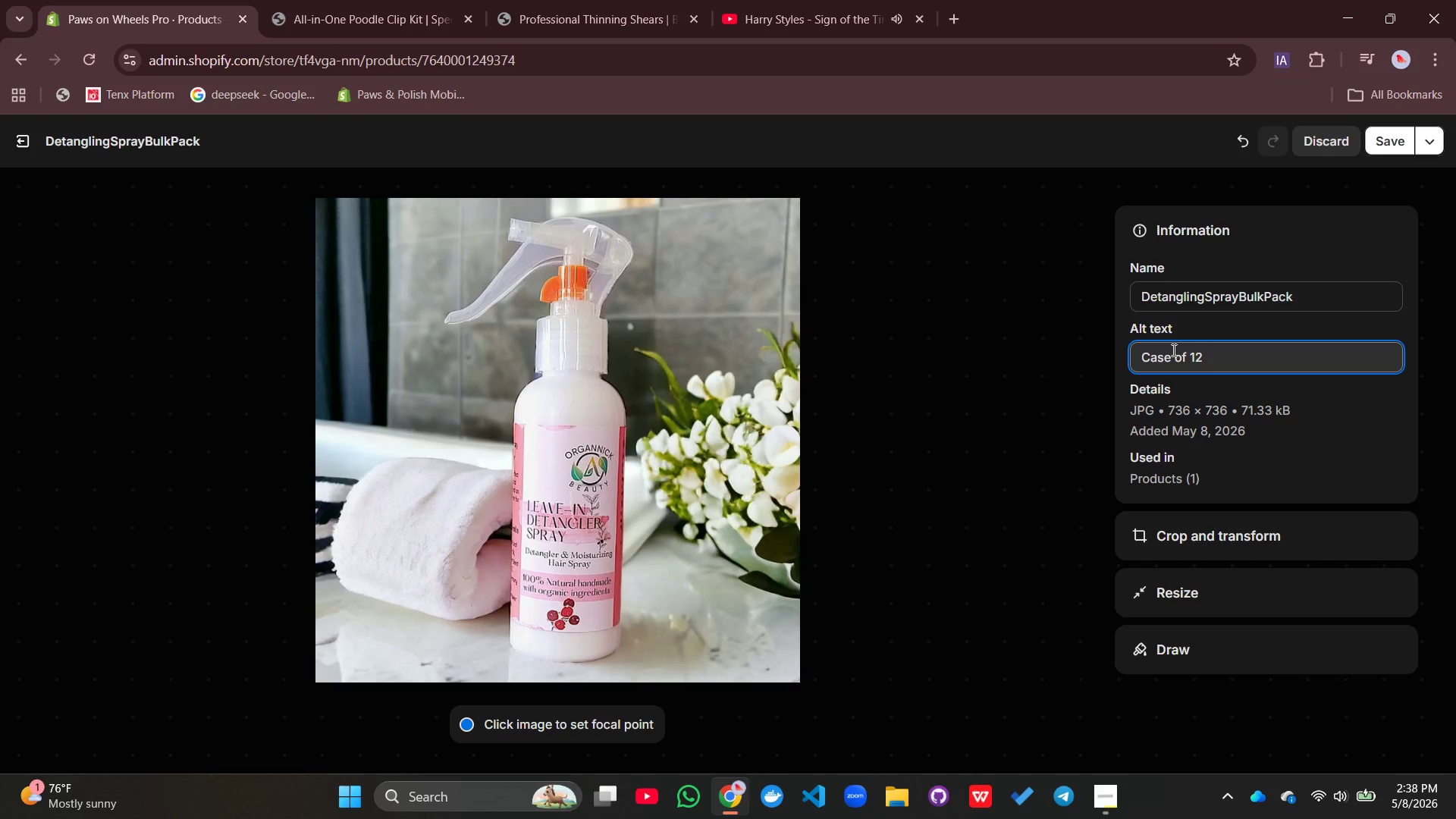 
 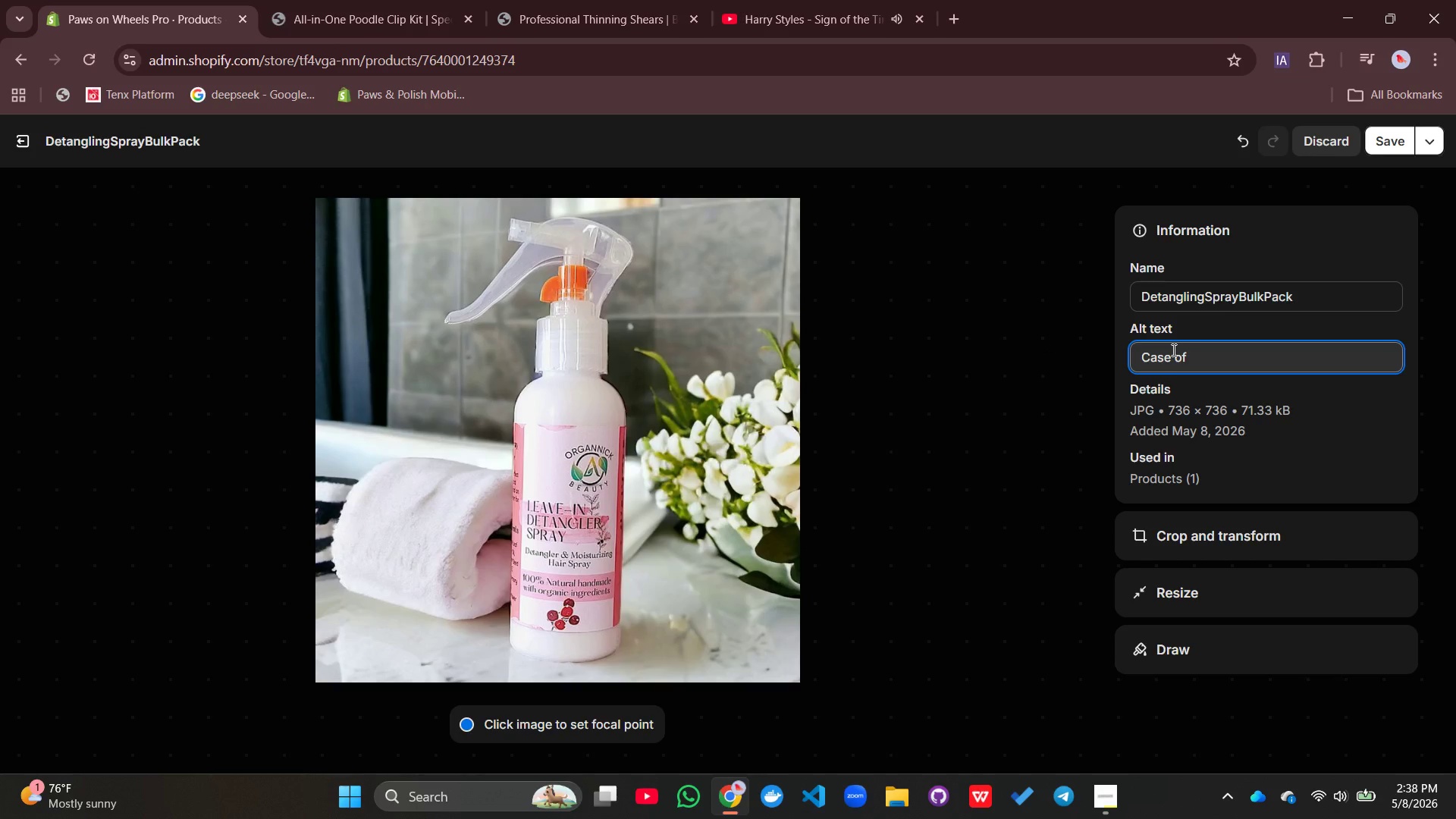 
hold_key(key=1, duration=0.38)
 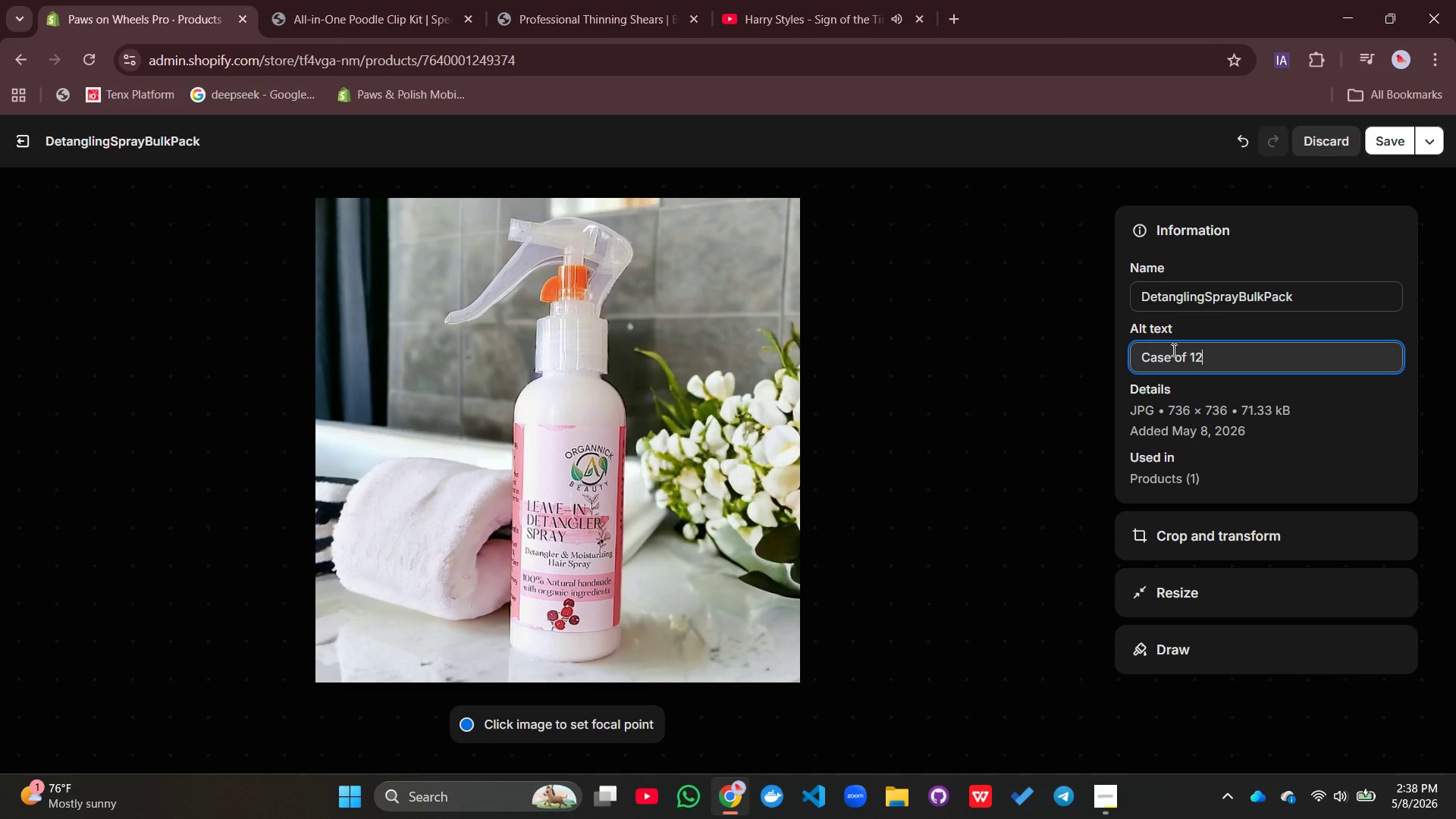 
key(Backspace)
key(Backspace)
type(professional detangling spray bottle)
 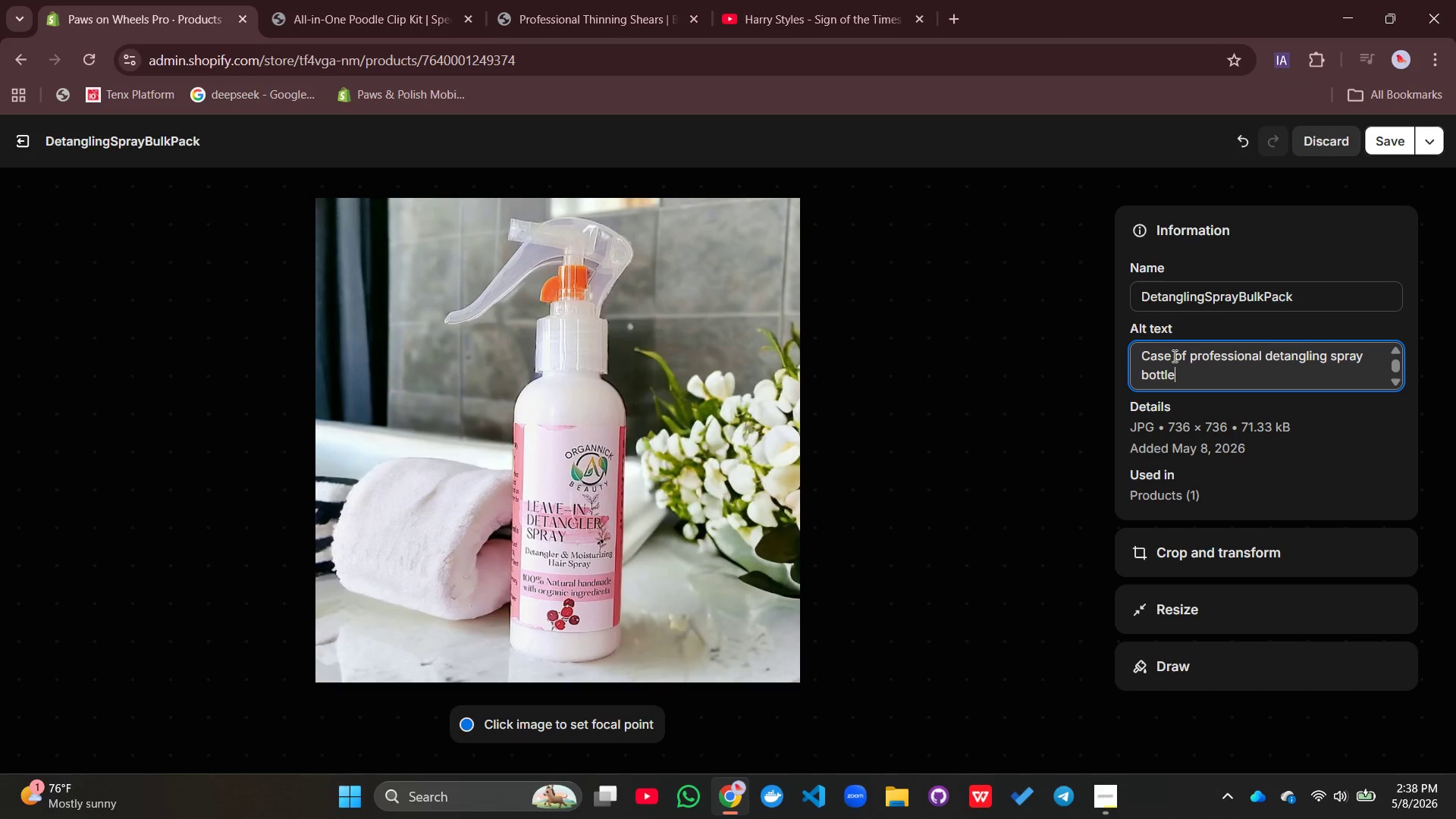 
type(s for high-volme)
key(Backspace)
key(Backspace)
key(Backspace)
type(lume mobile grooming vans)
 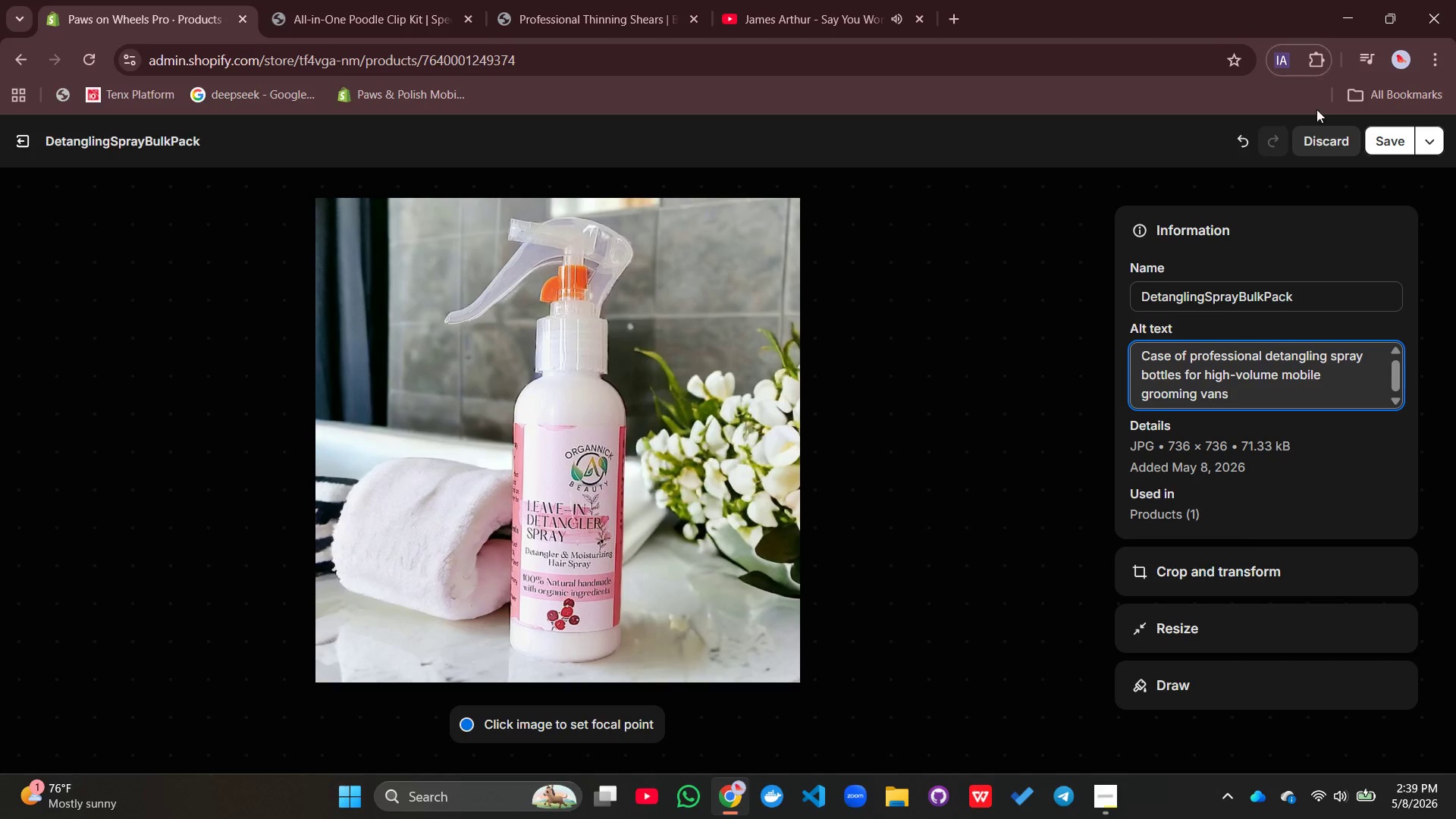 
left_click([1389, 139])
 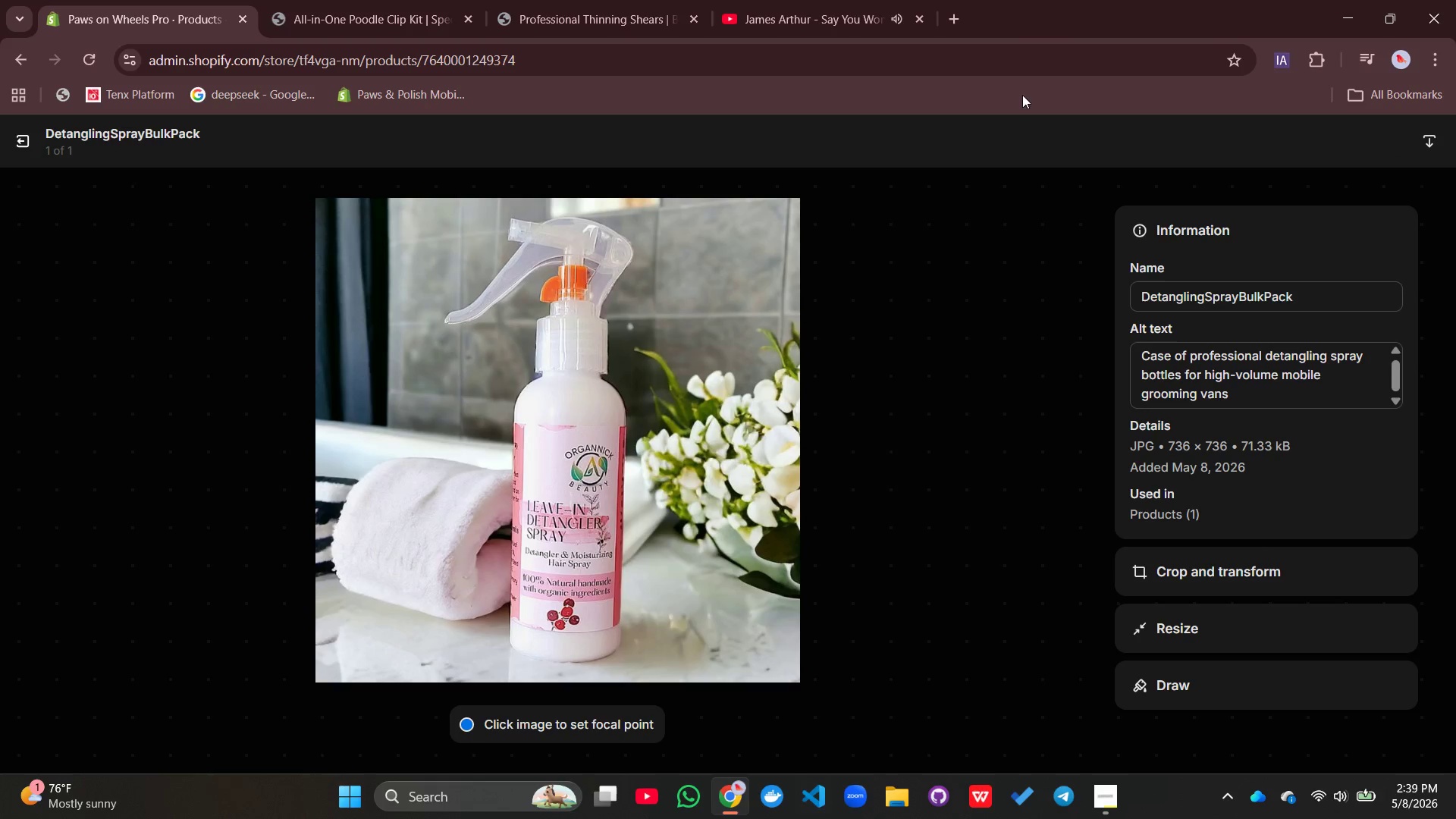 
wait(6.02)
 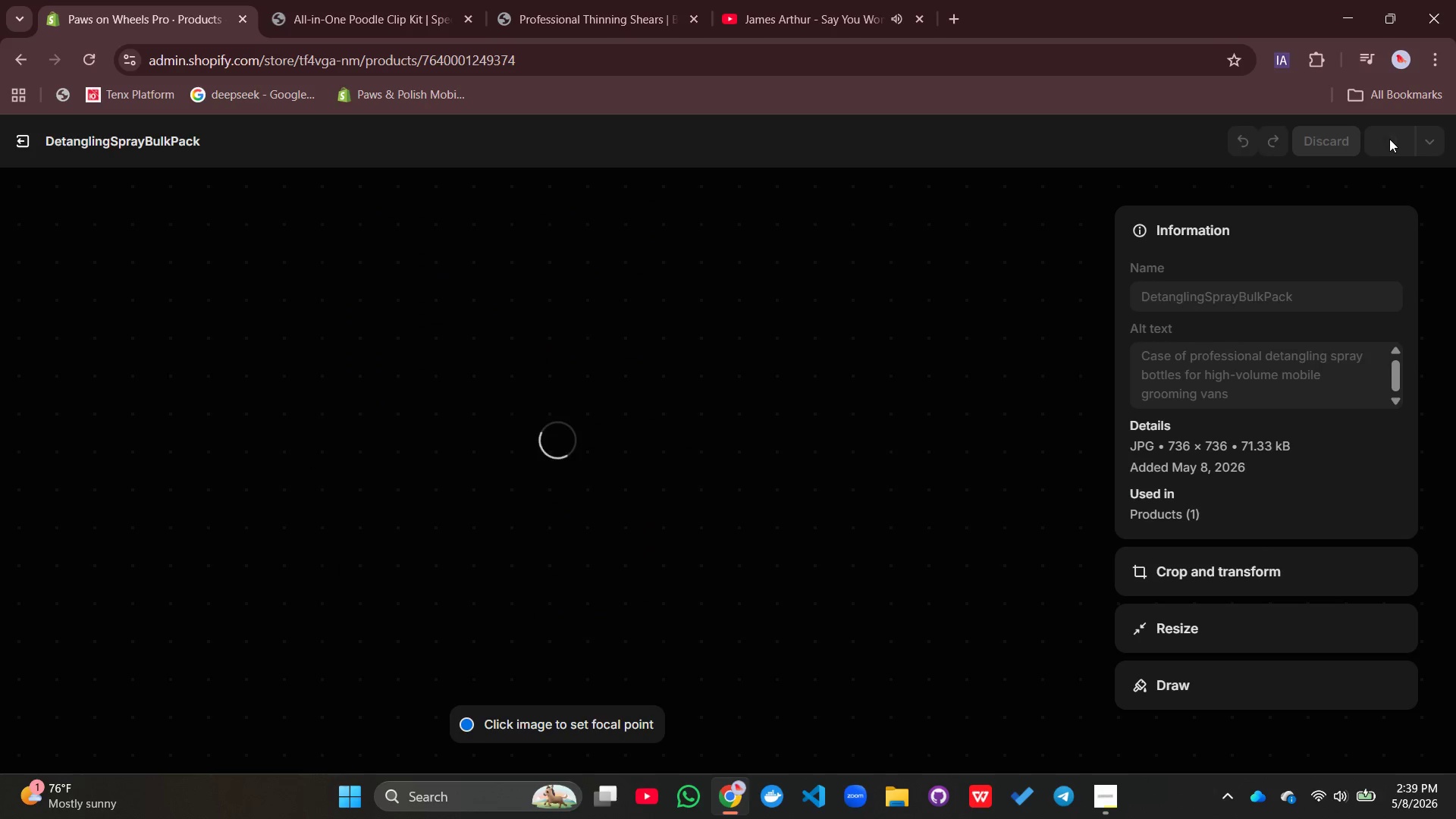 
left_click([11, 140])
 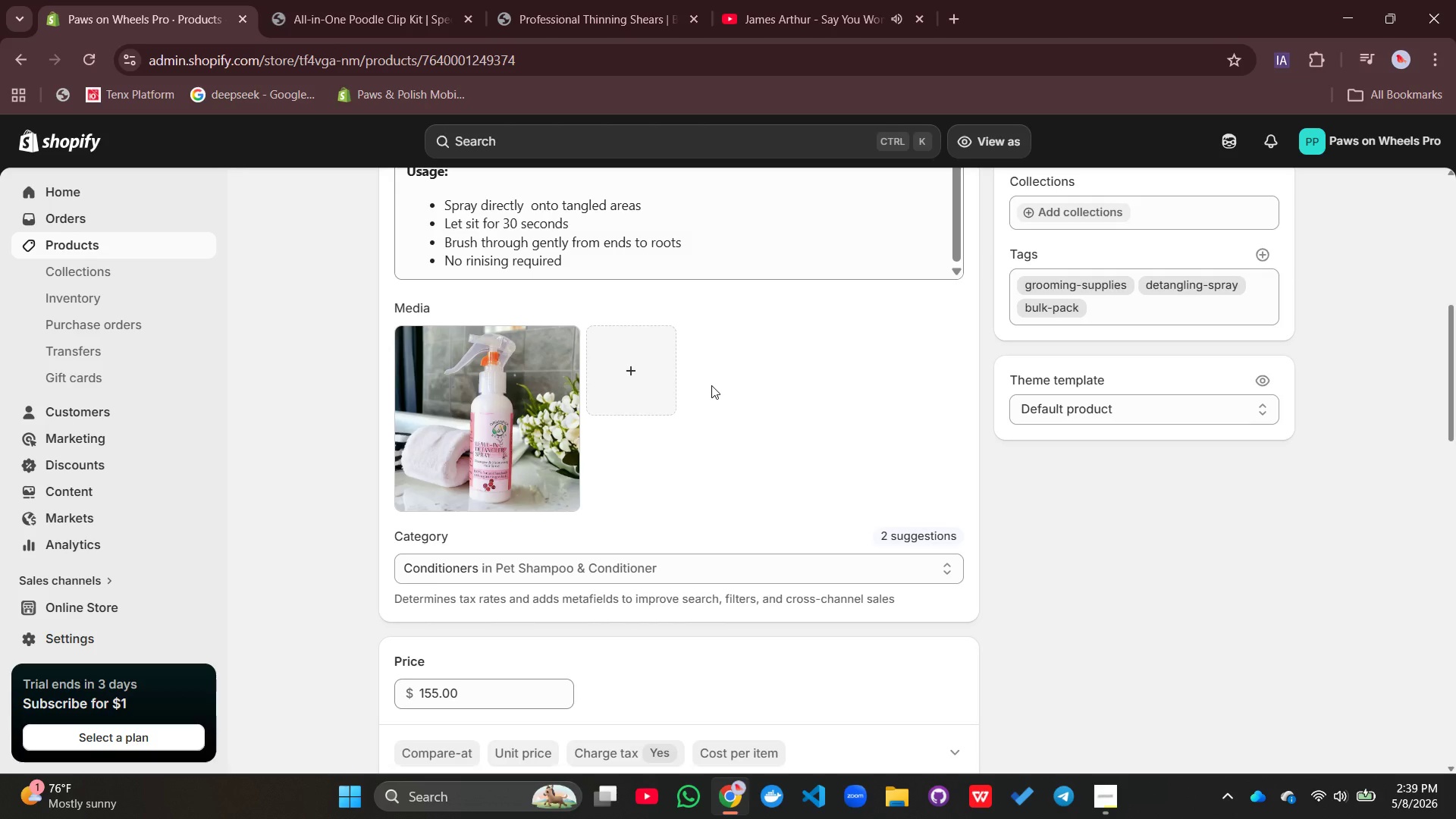 
scroll: coordinate [703, 377], scroll_direction: up, amount: 12.0
 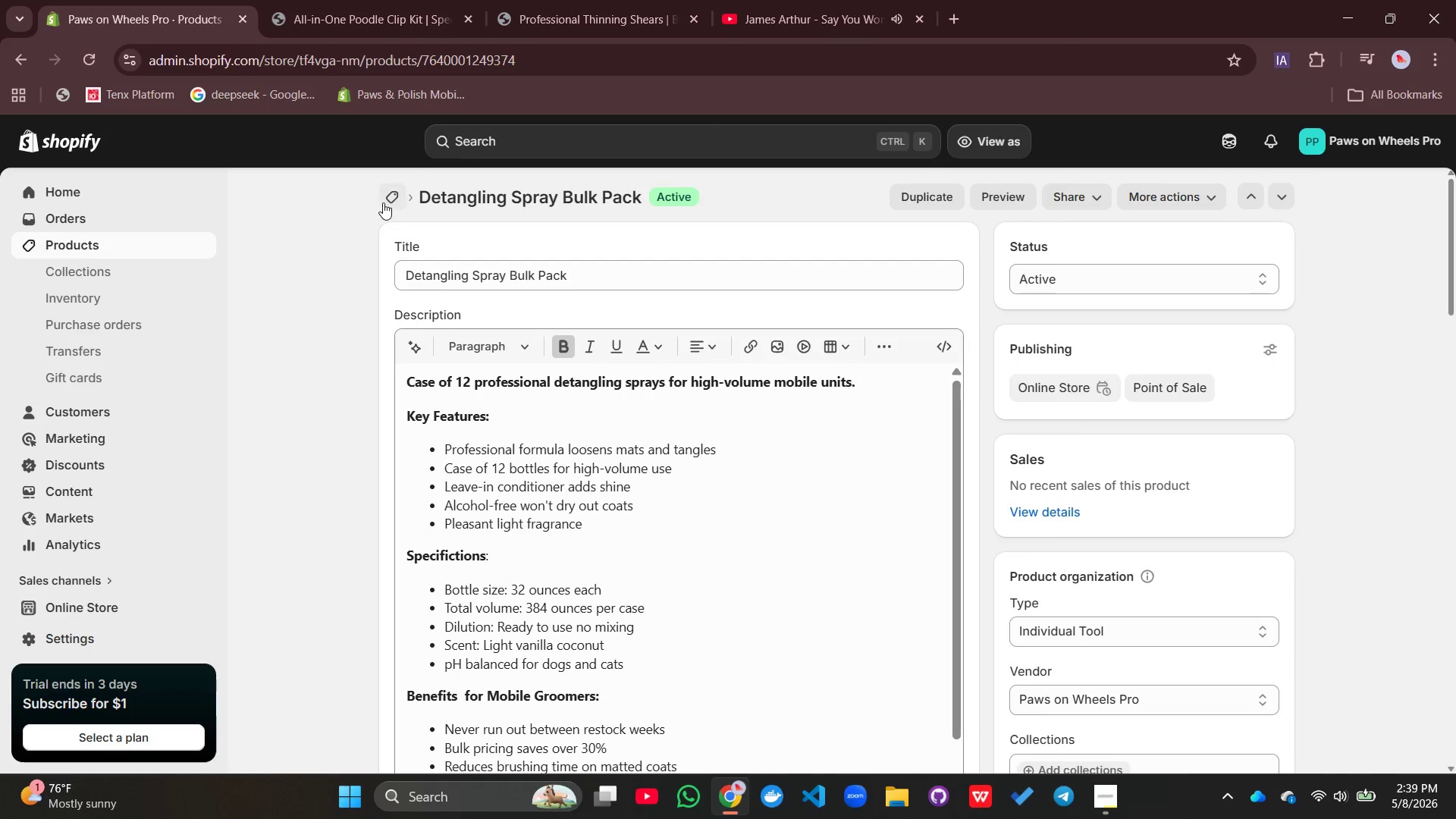 
left_click([383, 202])
 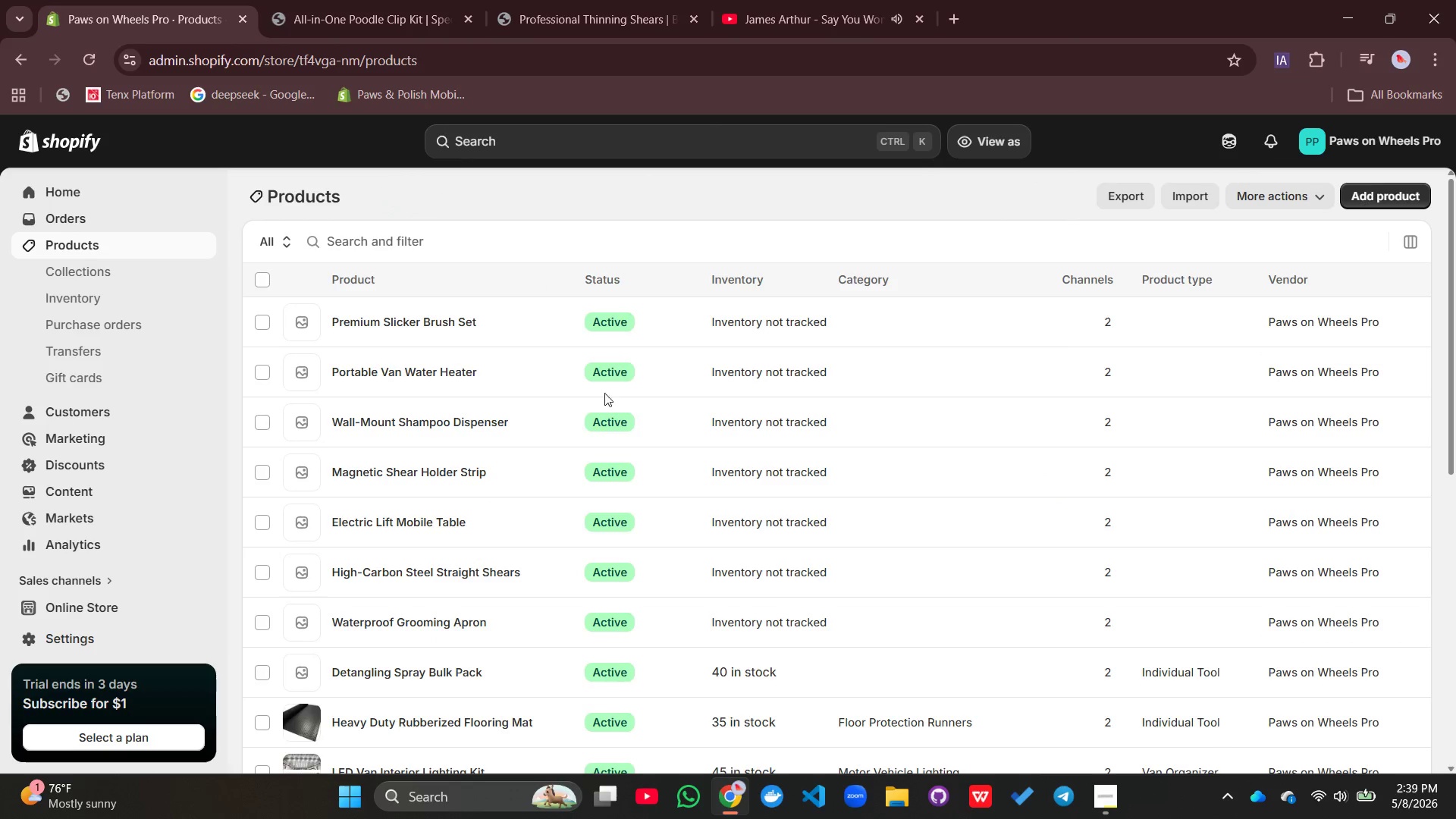 
scroll: coordinate [612, 435], scroll_direction: down, amount: 3.0
 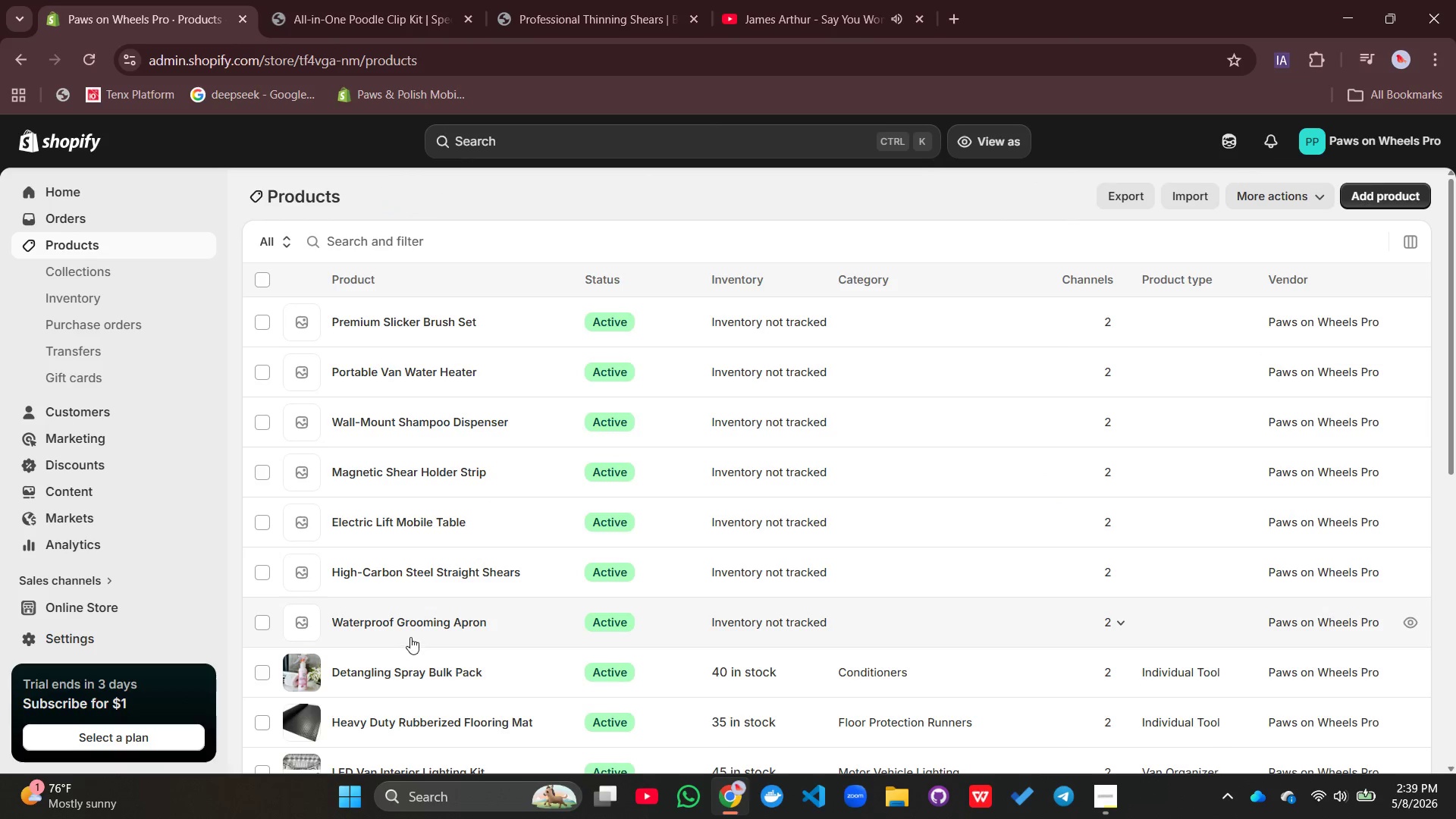 
left_click([414, 623])
 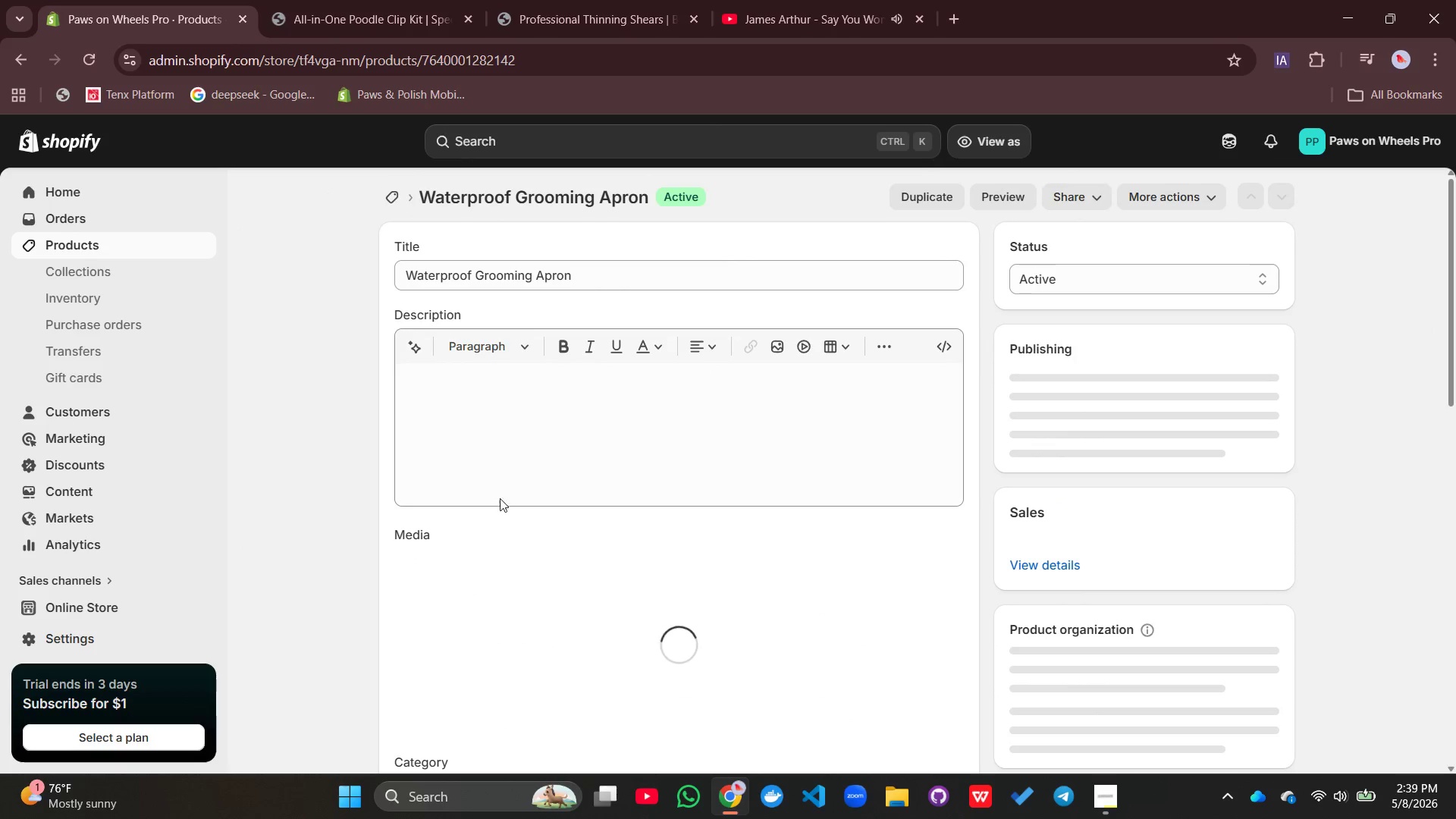 
left_click([527, 449])
 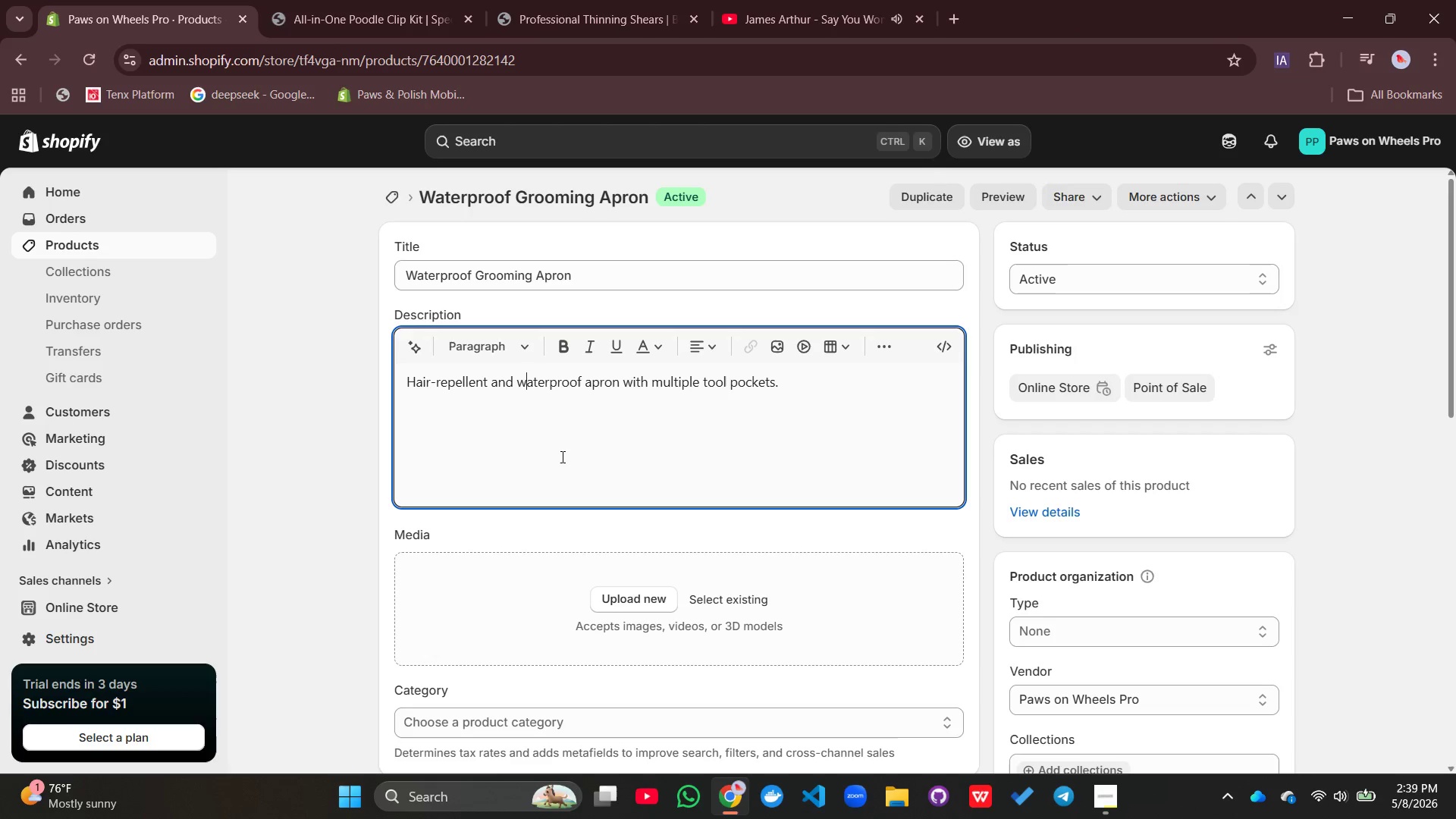 
double_click([574, 389])
 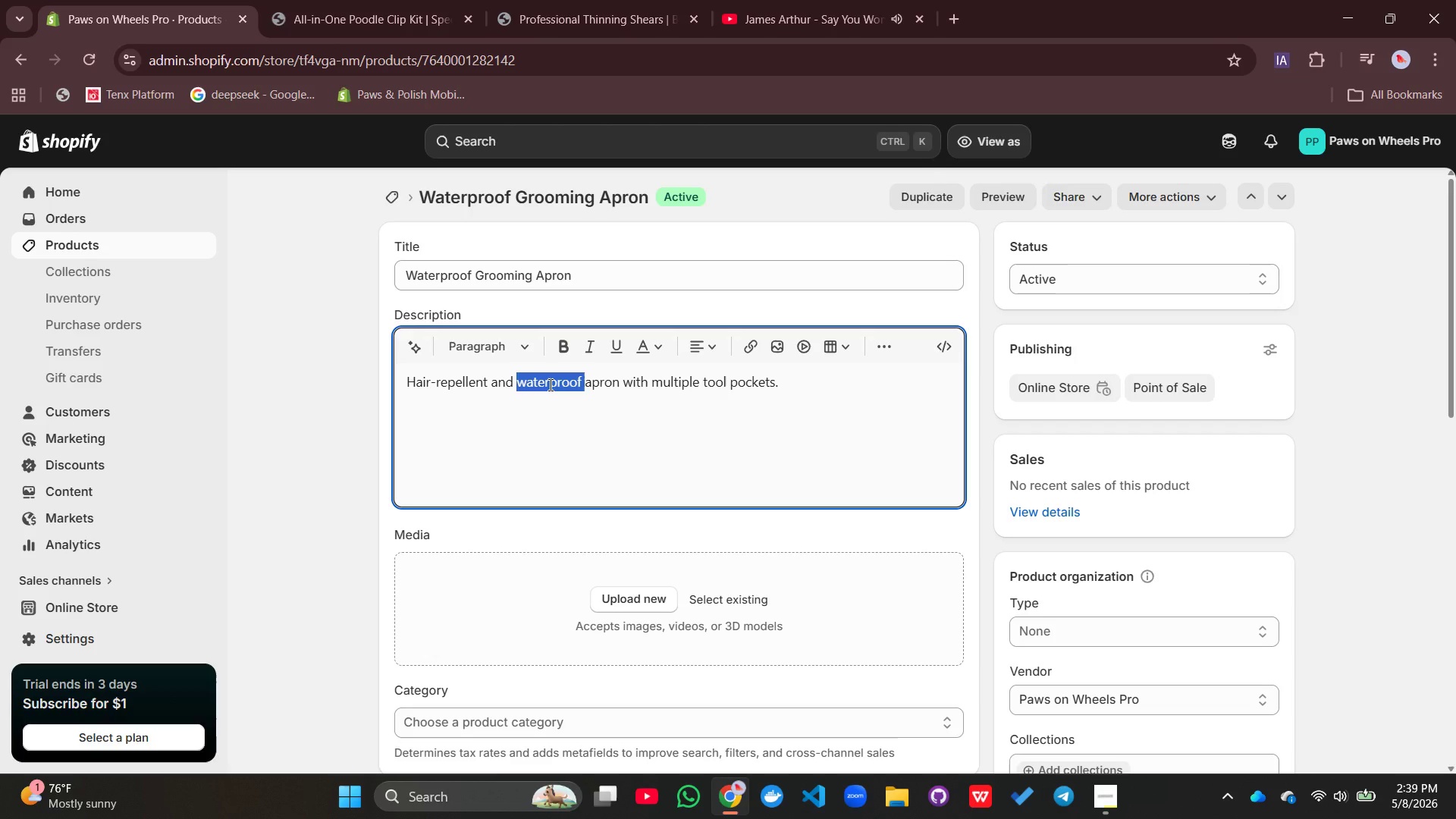 
left_click([549, 384])
 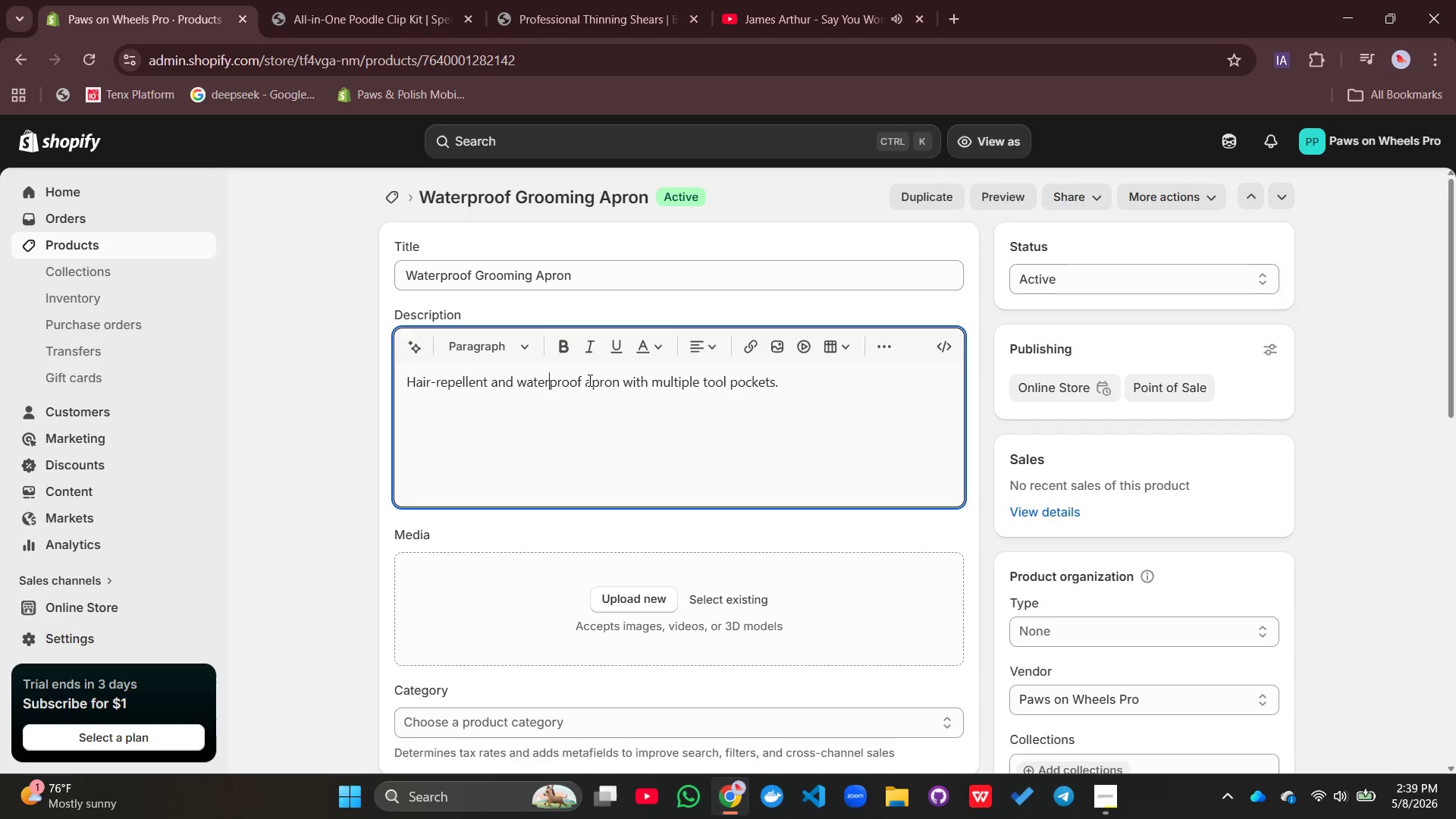 
left_click([592, 379])
 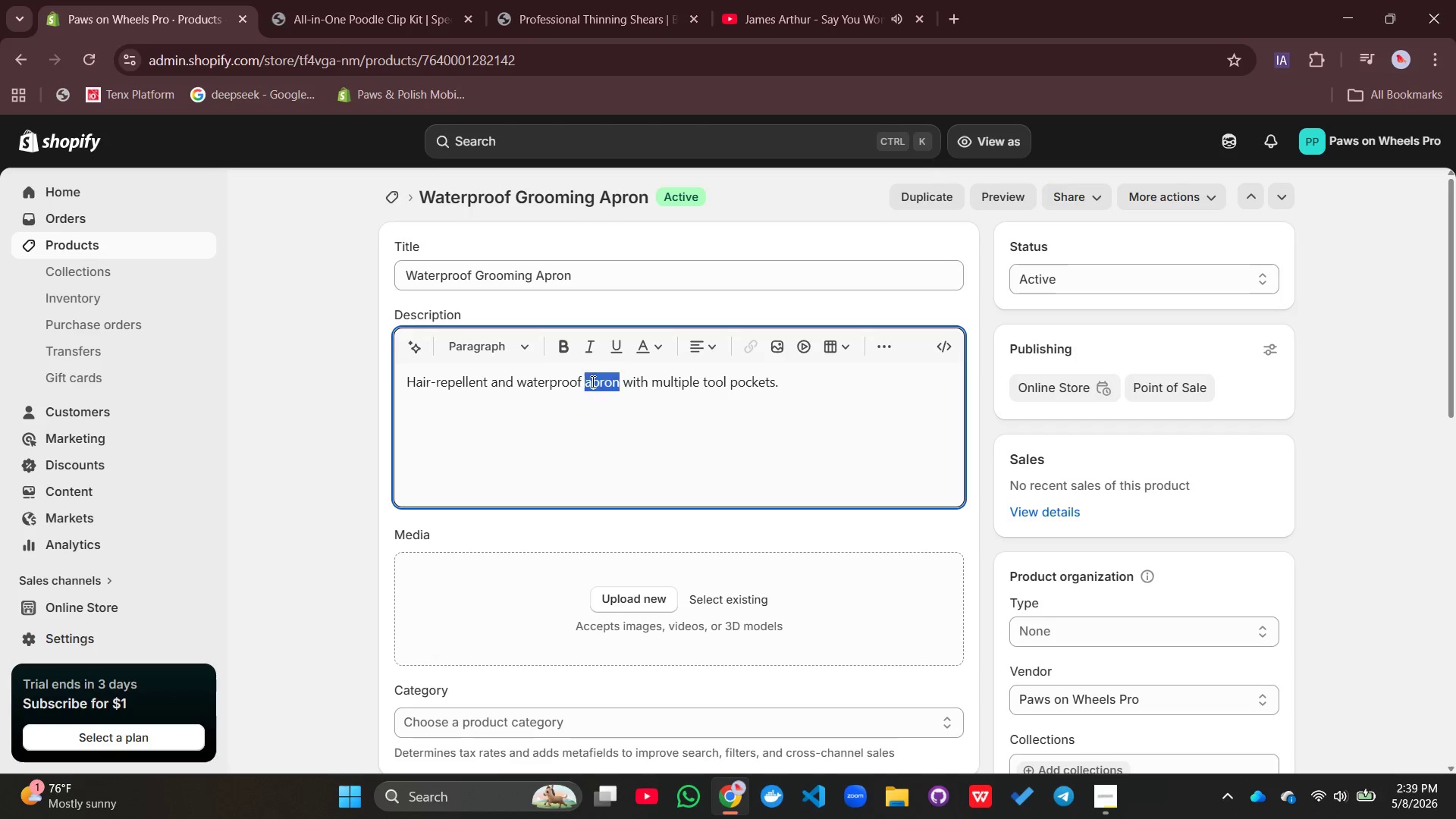 
triple_click([592, 384])
 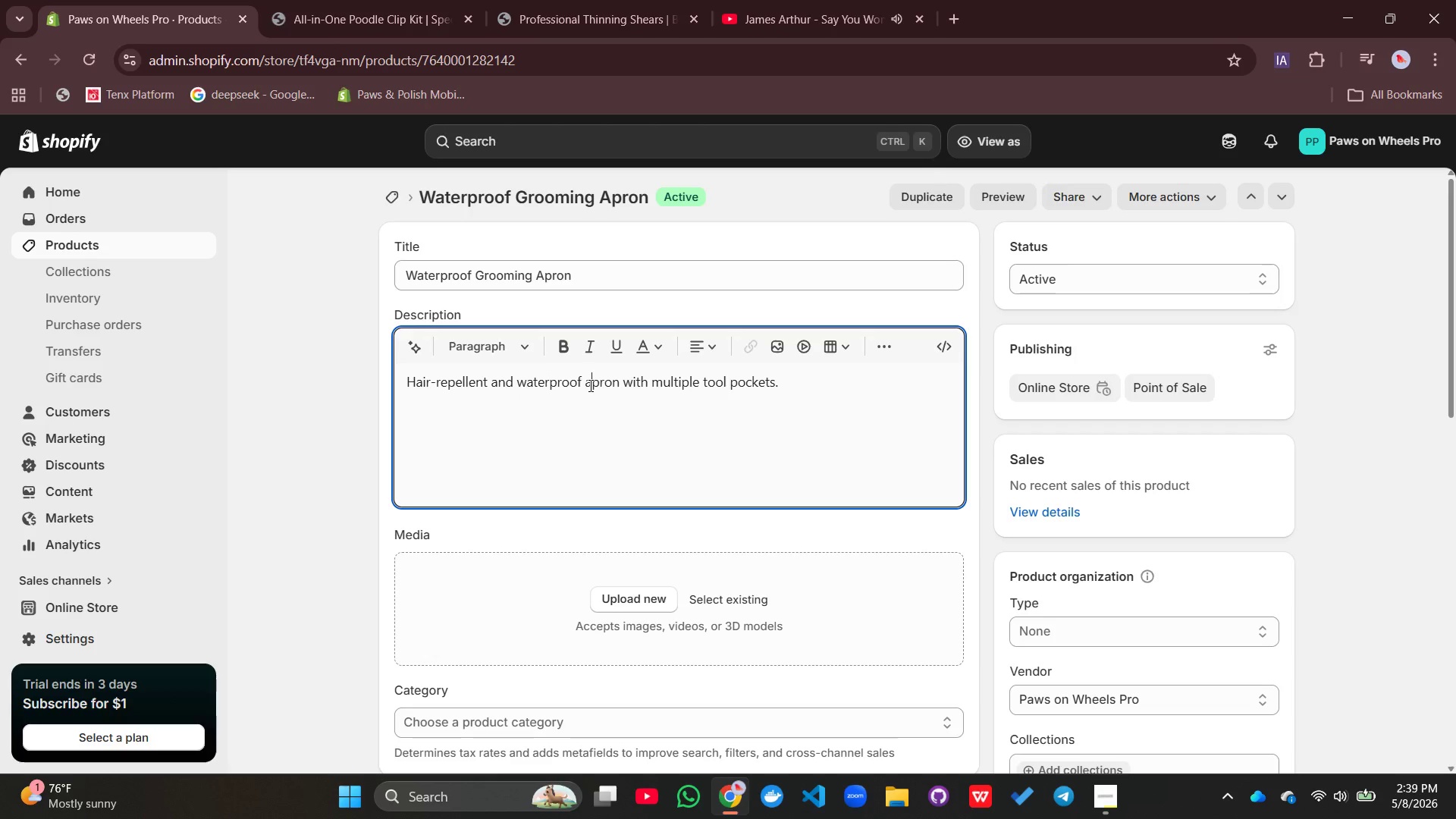 
double_click([589, 385])
 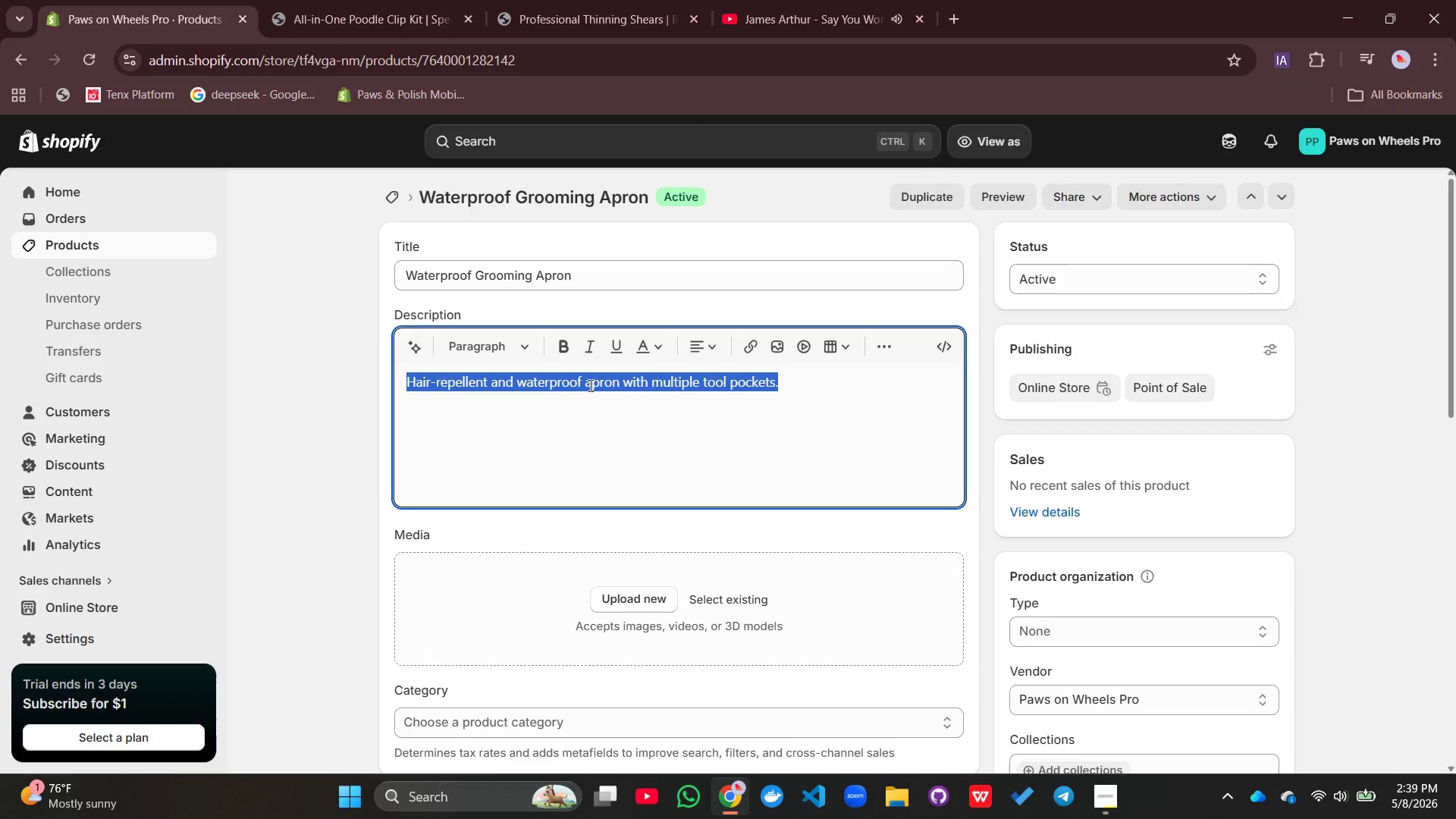 
triple_click([589, 385])
 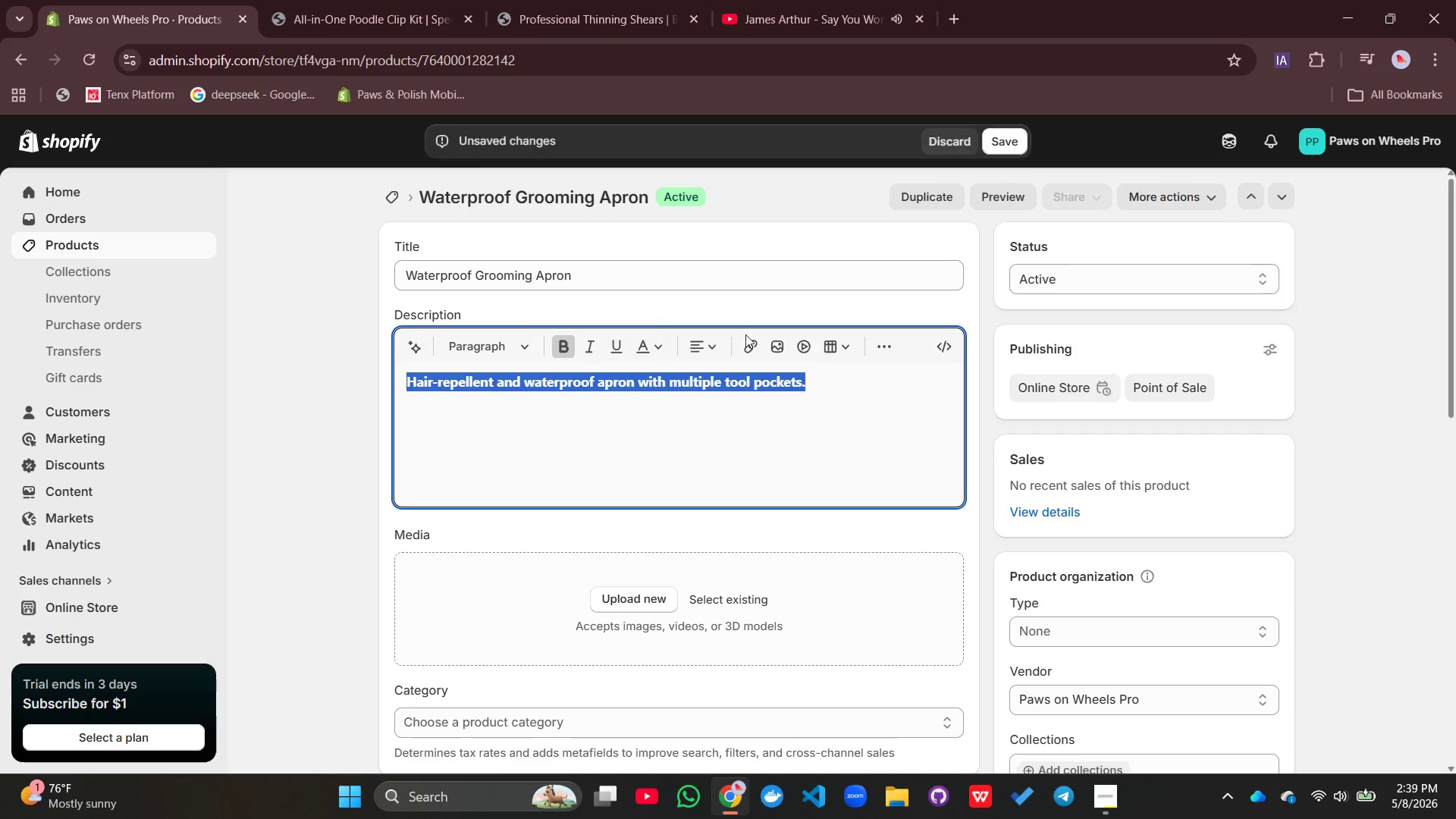 
left_click([827, 372])
 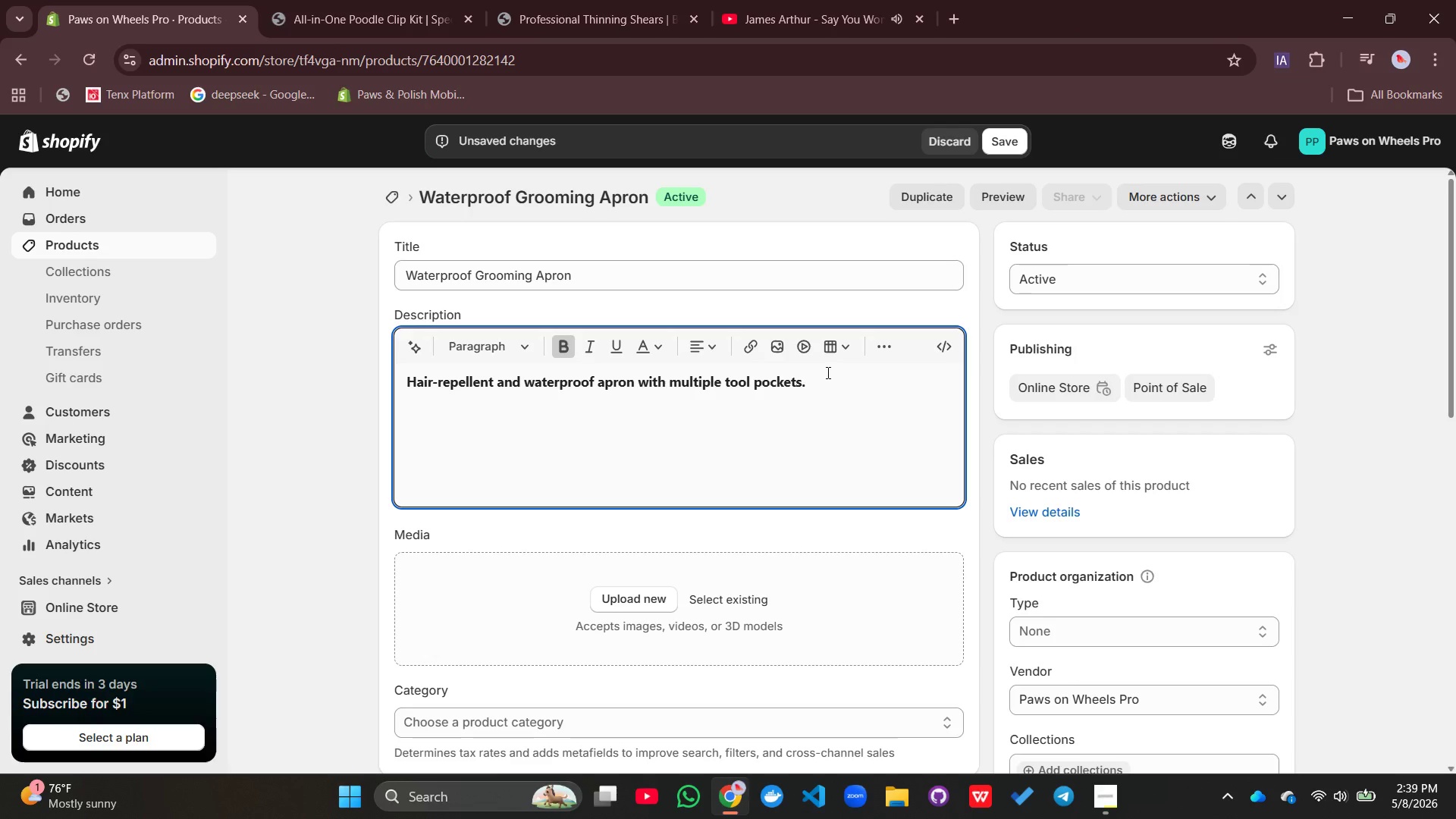 
key(Enter)
 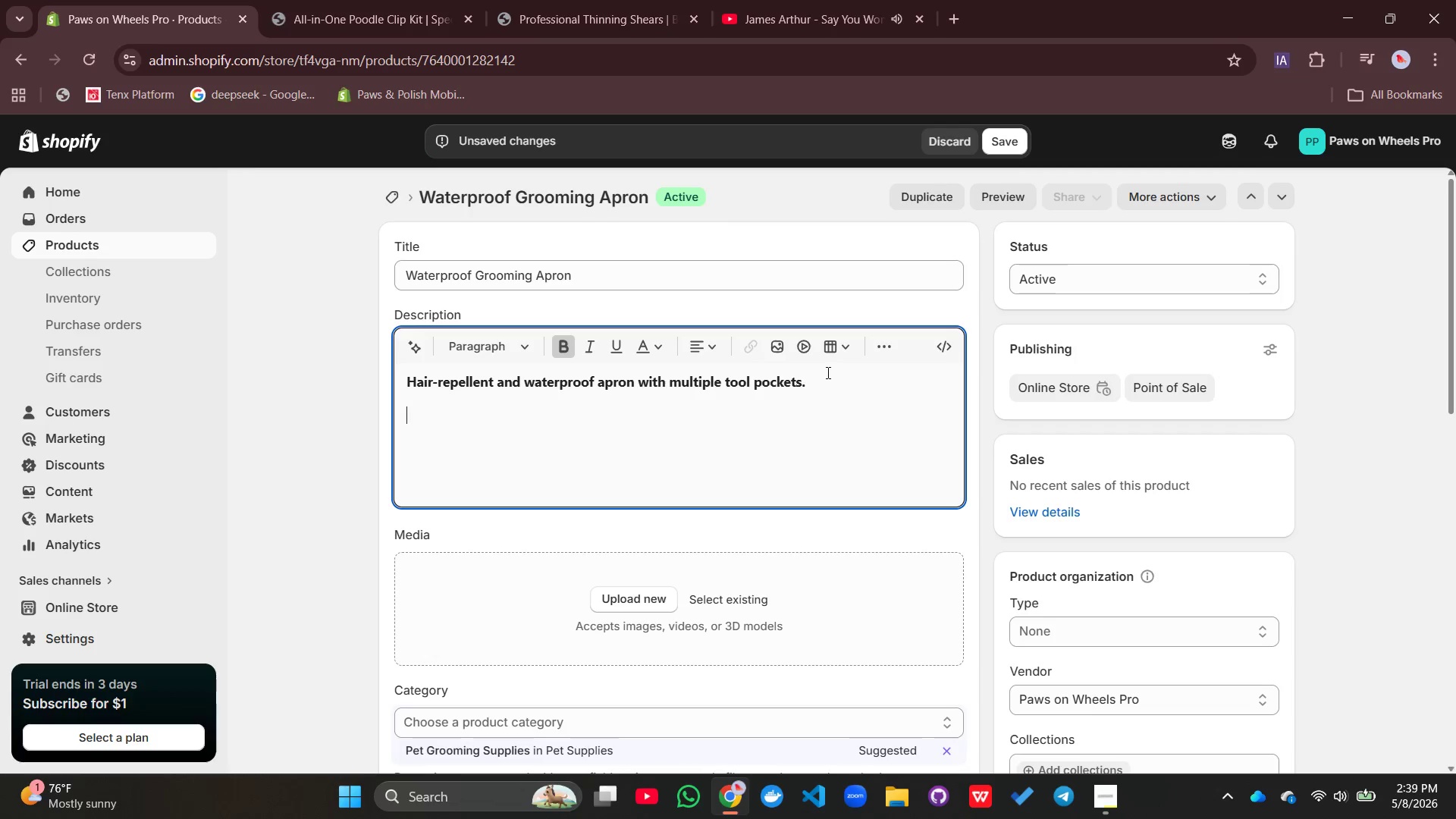 
wait(14.5)
 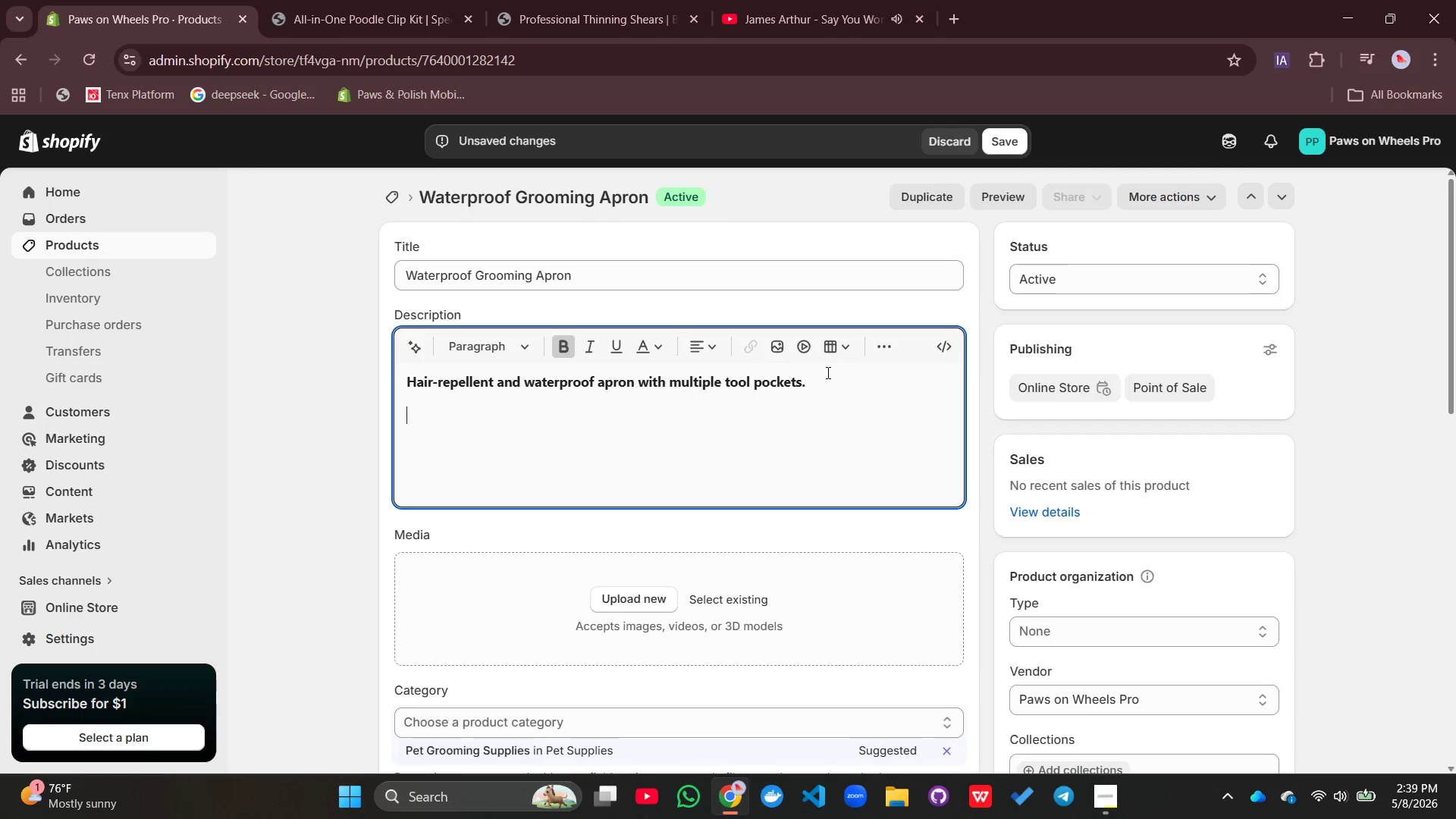 
left_click([827, 372])
 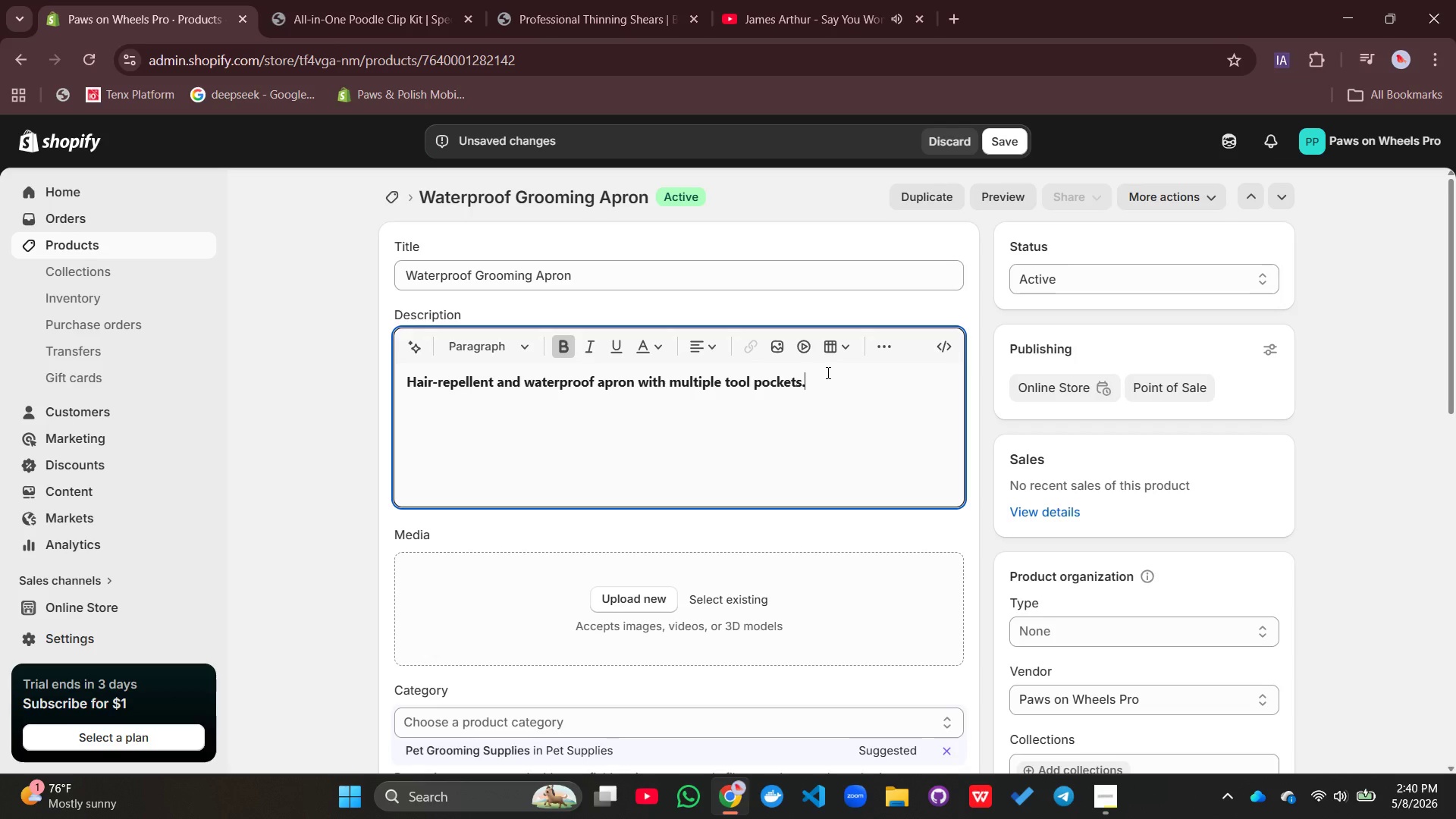 
key(Enter)
 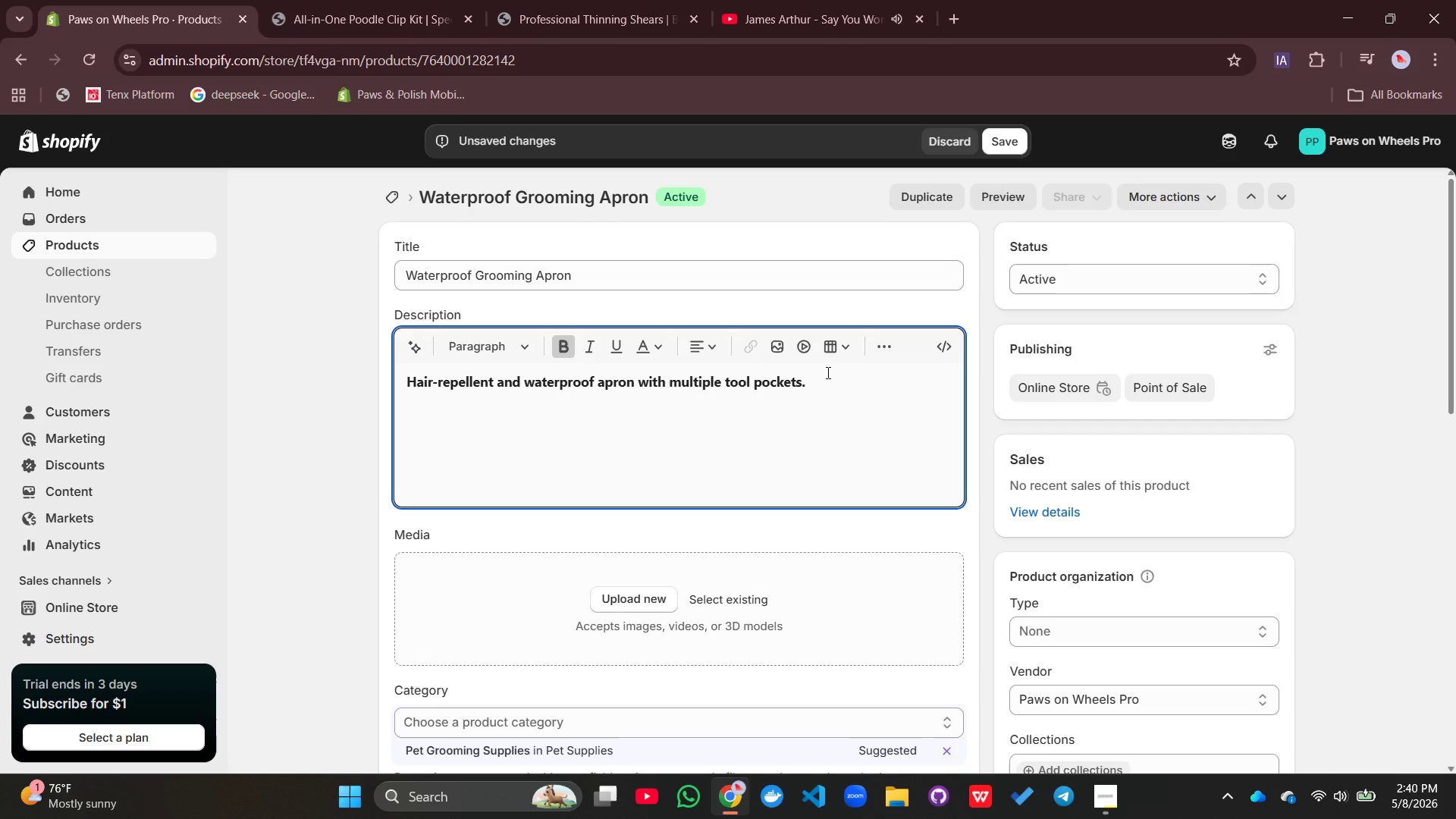 
type(Key Features:)
 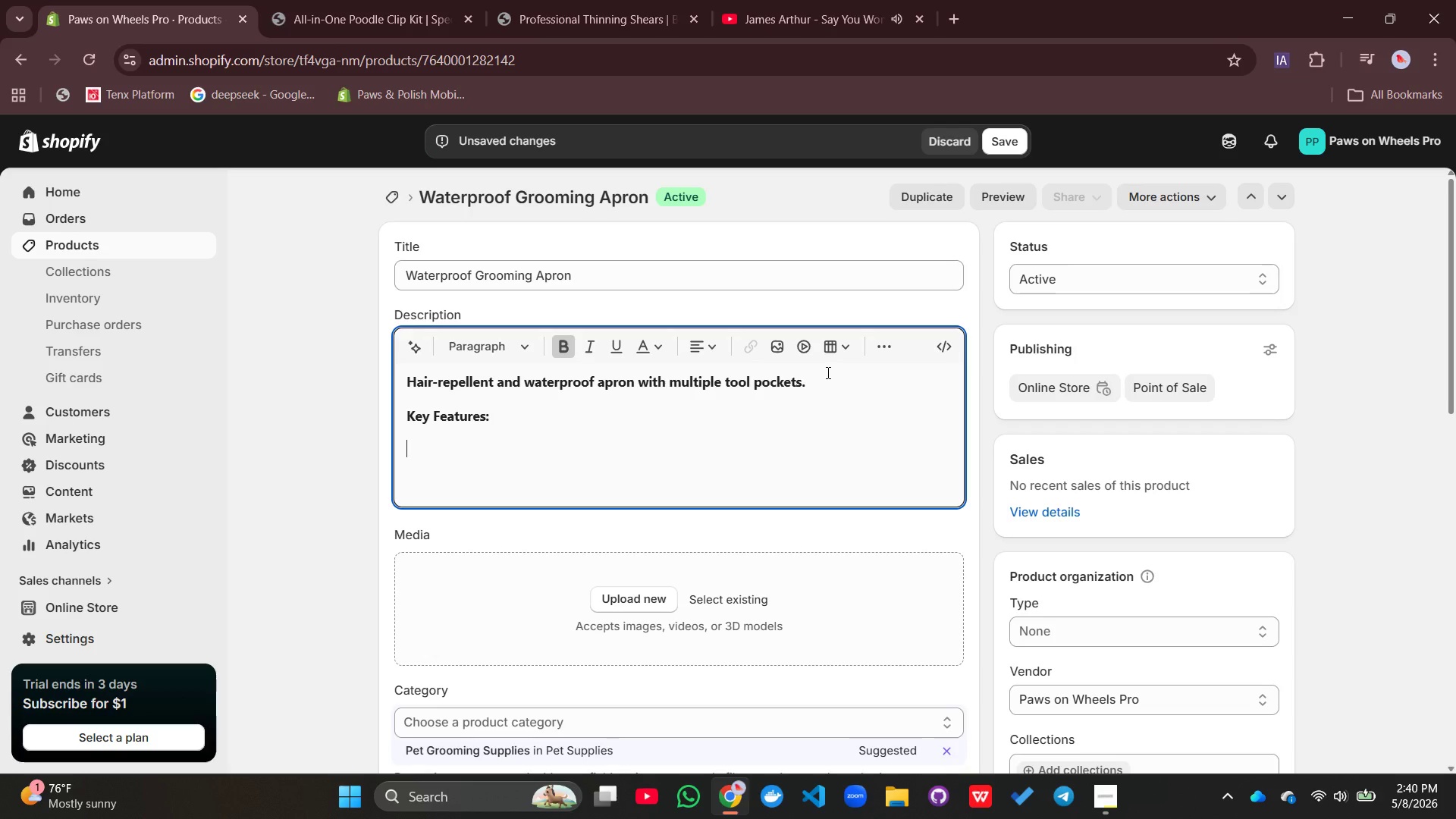 
 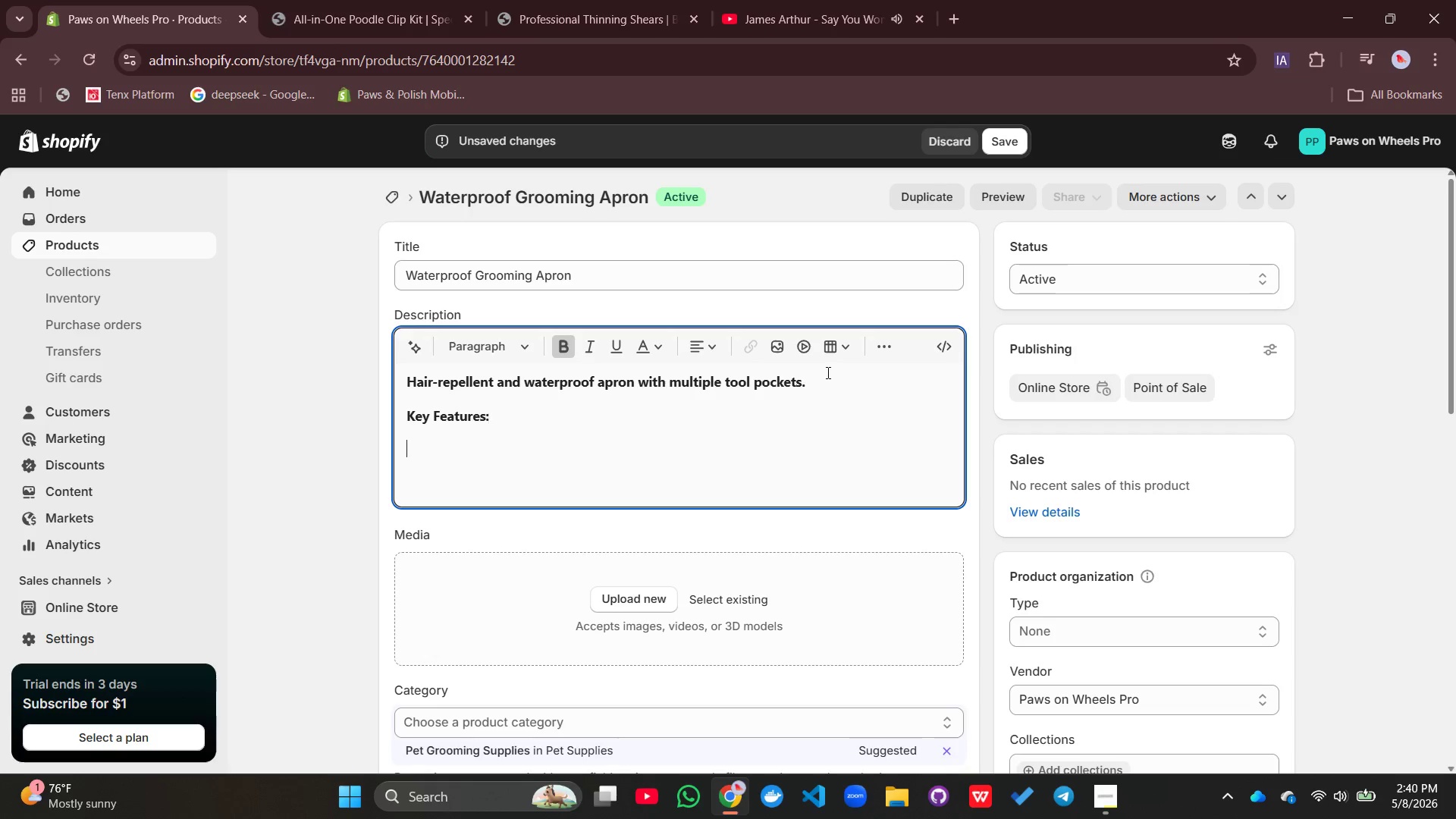 
key(Enter)
 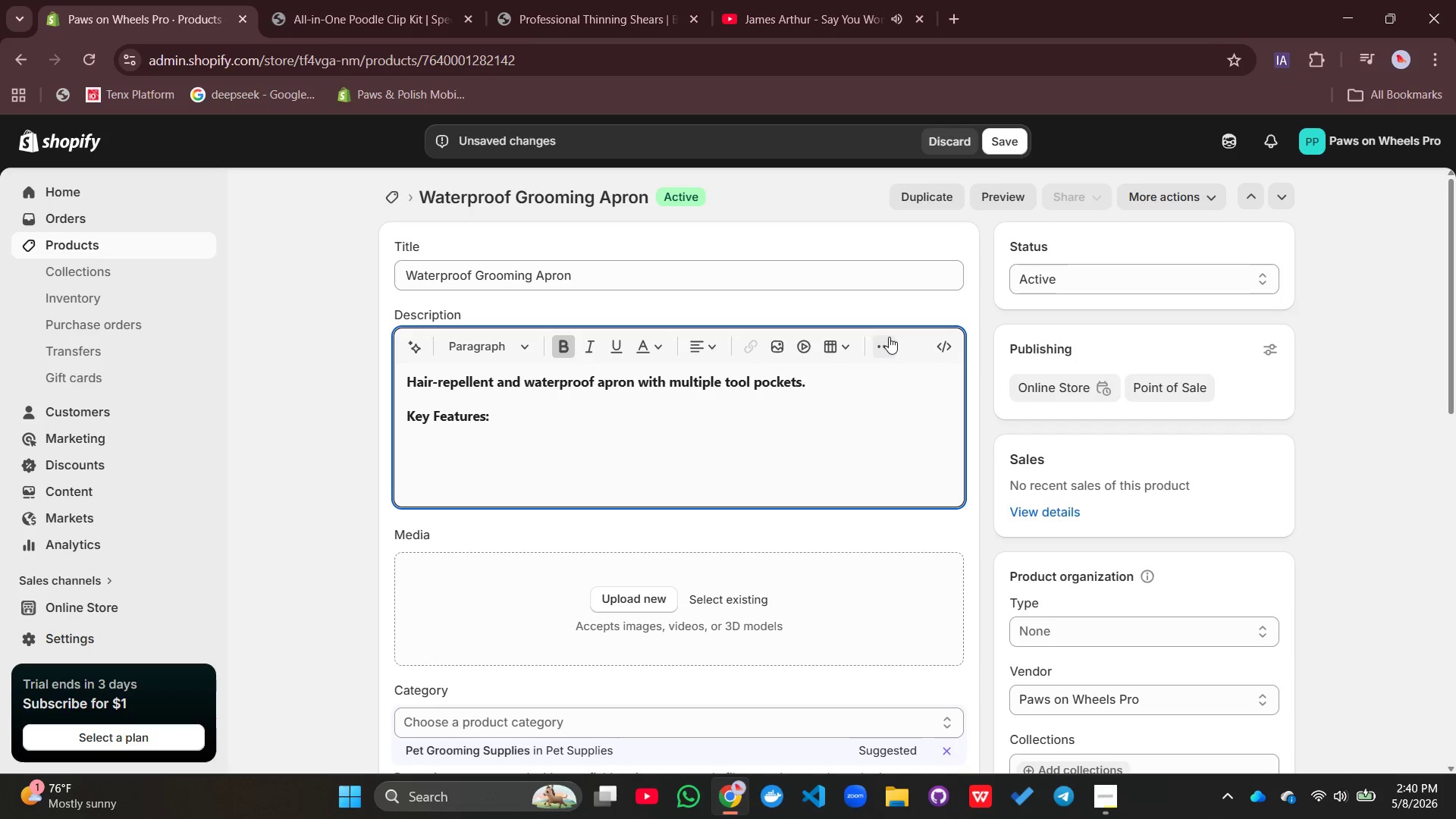 
left_click([889, 337])
 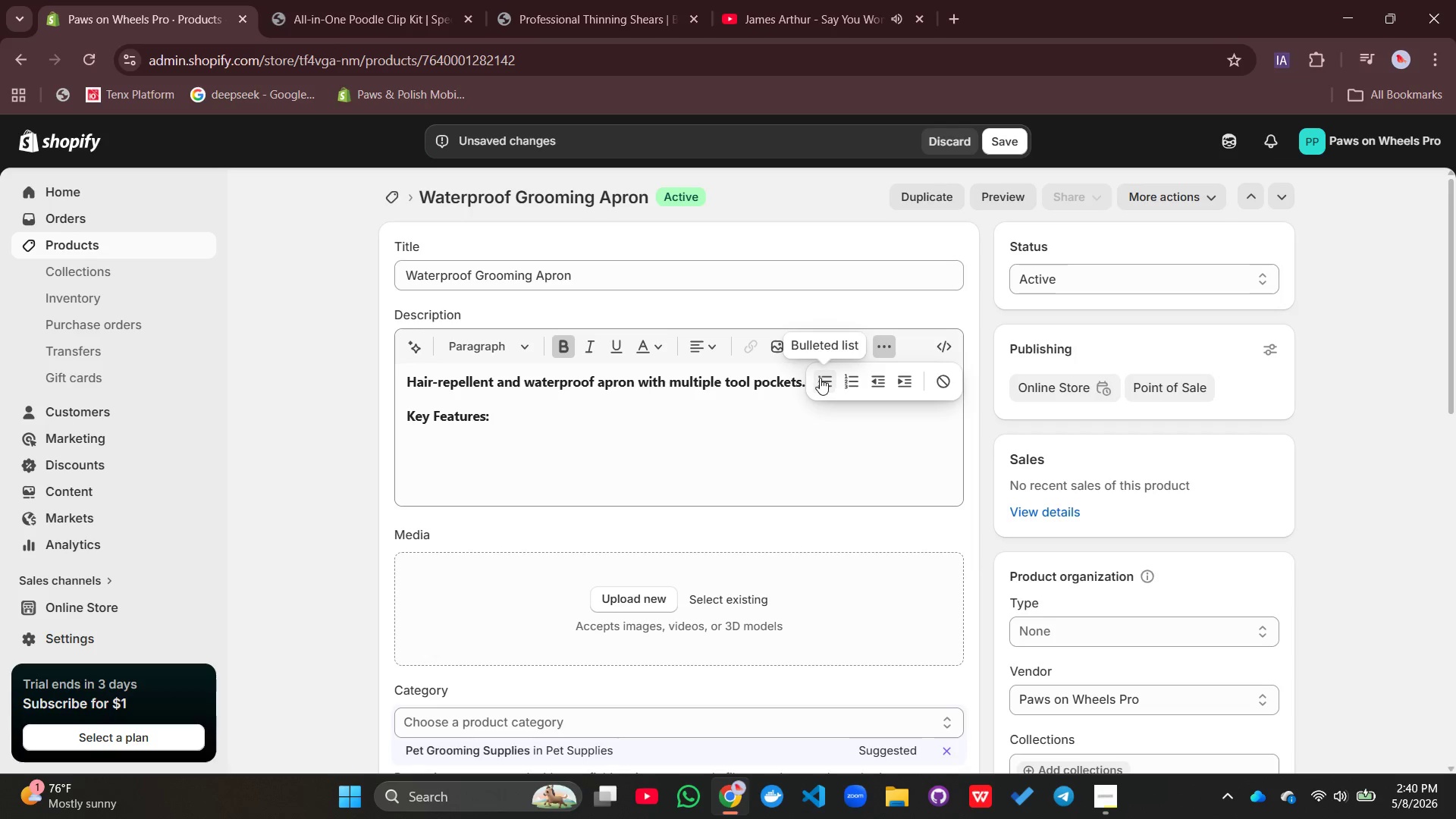 
left_click([820, 378])
 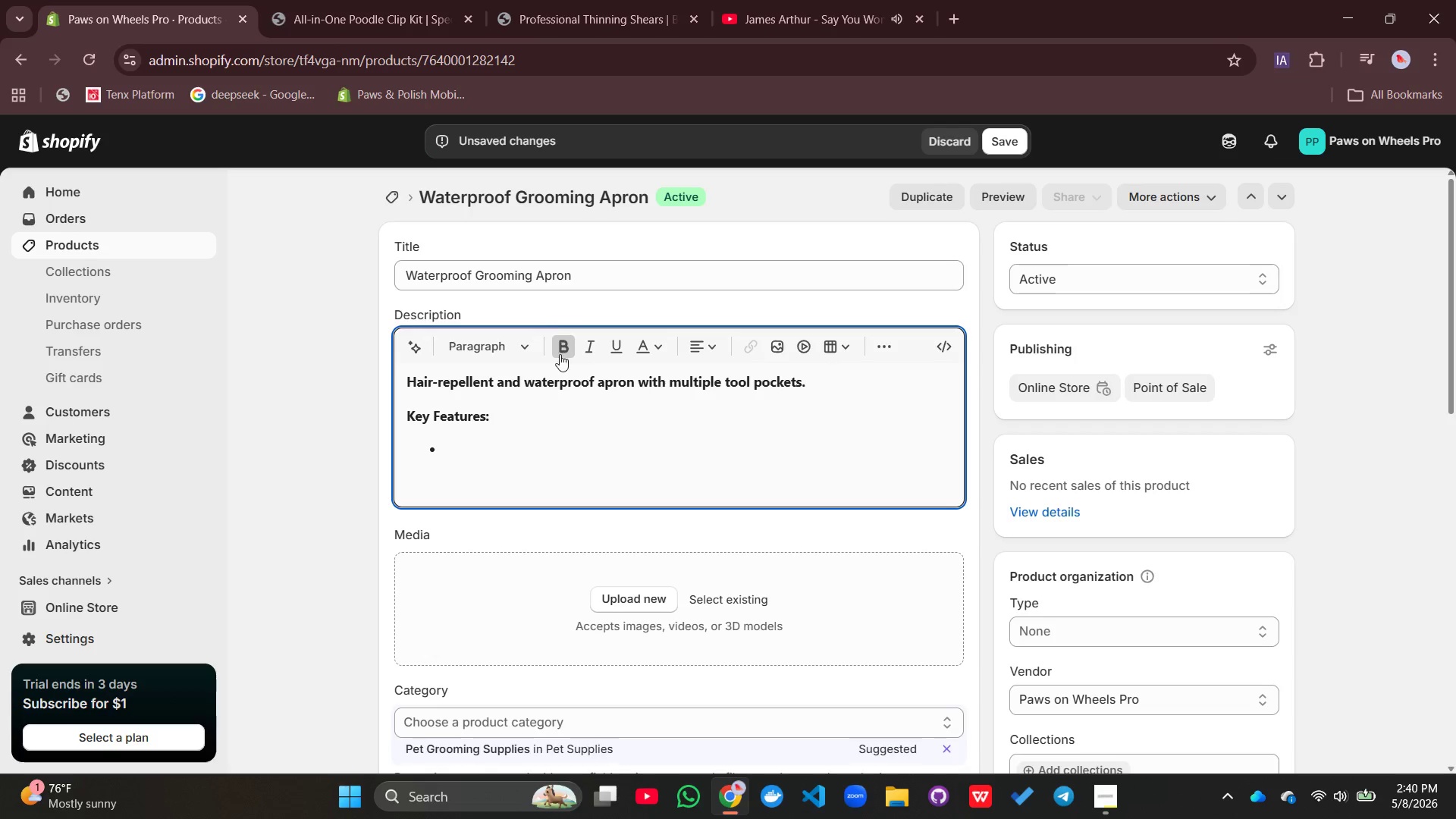 
left_click([563, 339])
 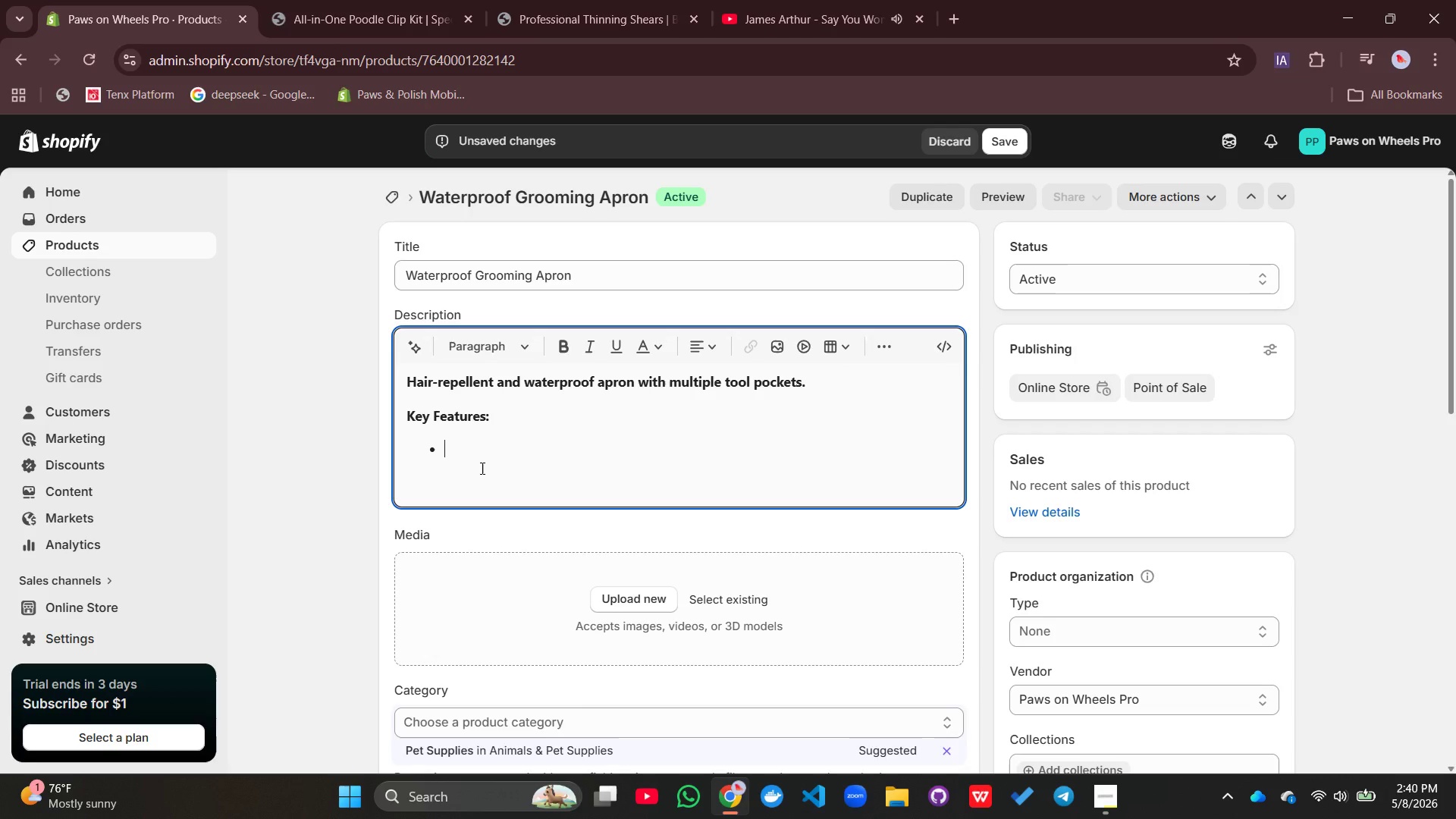 
type(Hair-repellent fabric brushes clean instantly)
 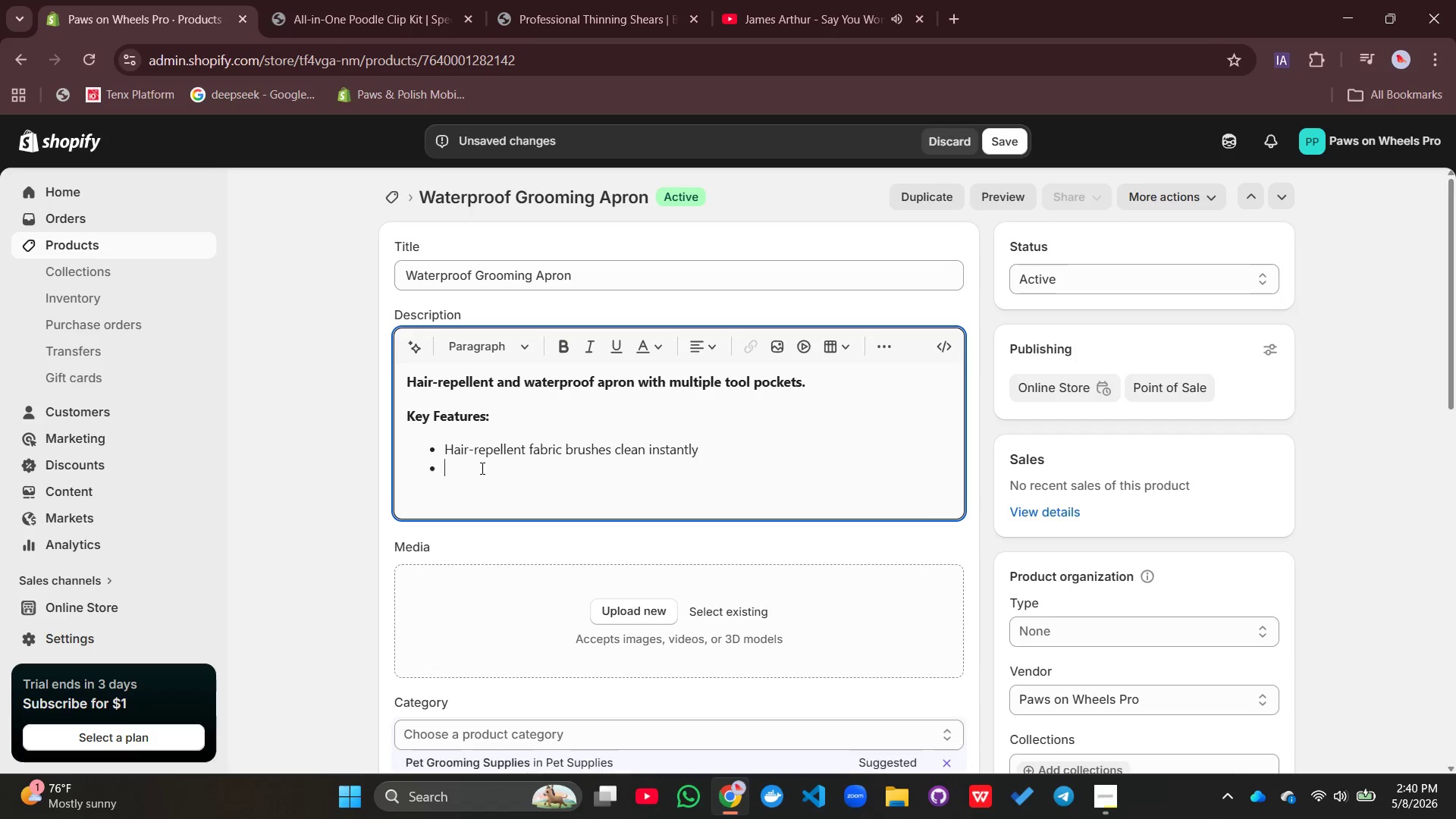 
key(Enter)
 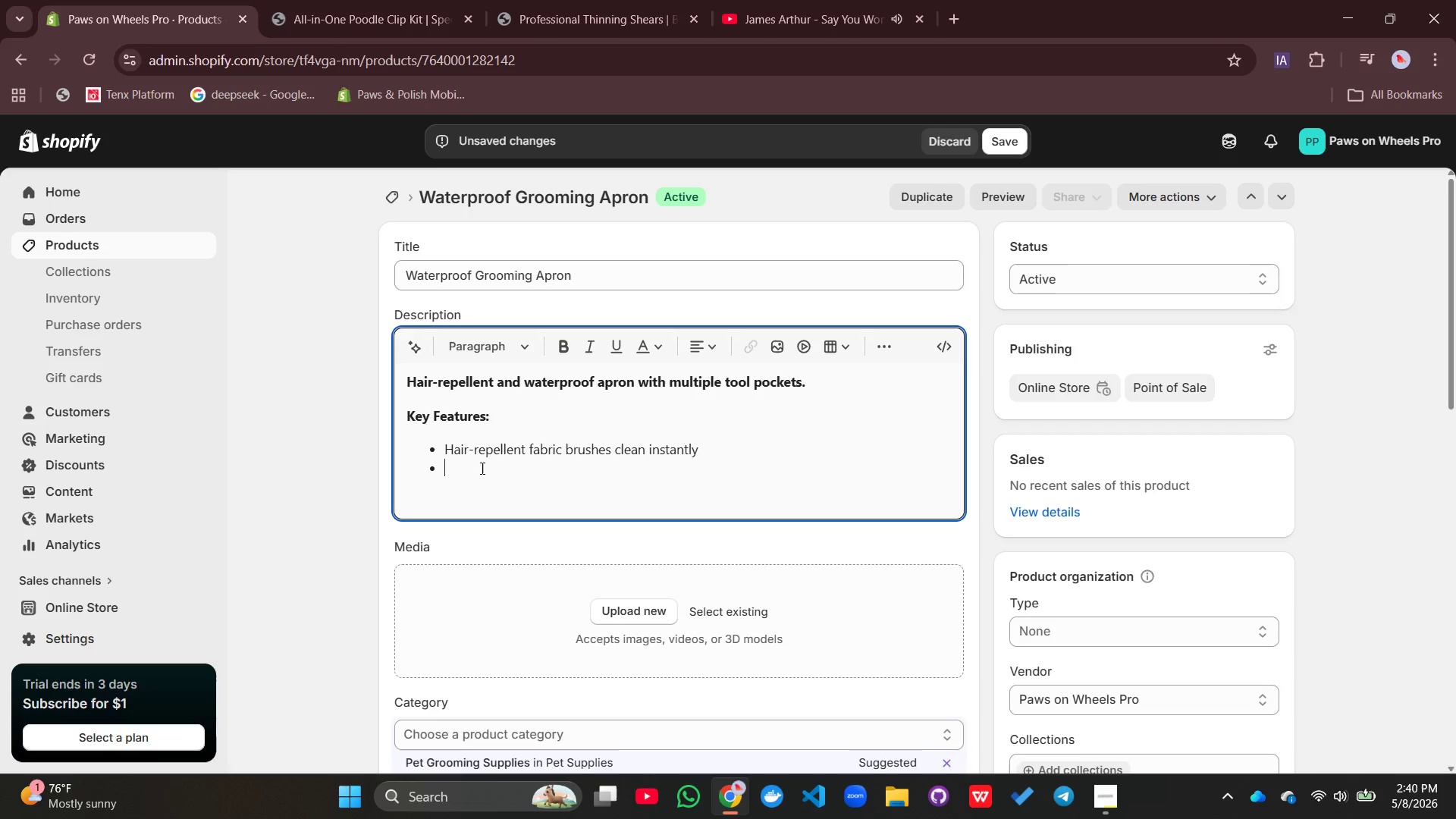 
type(Waterproof keeps clothes dry all day)
 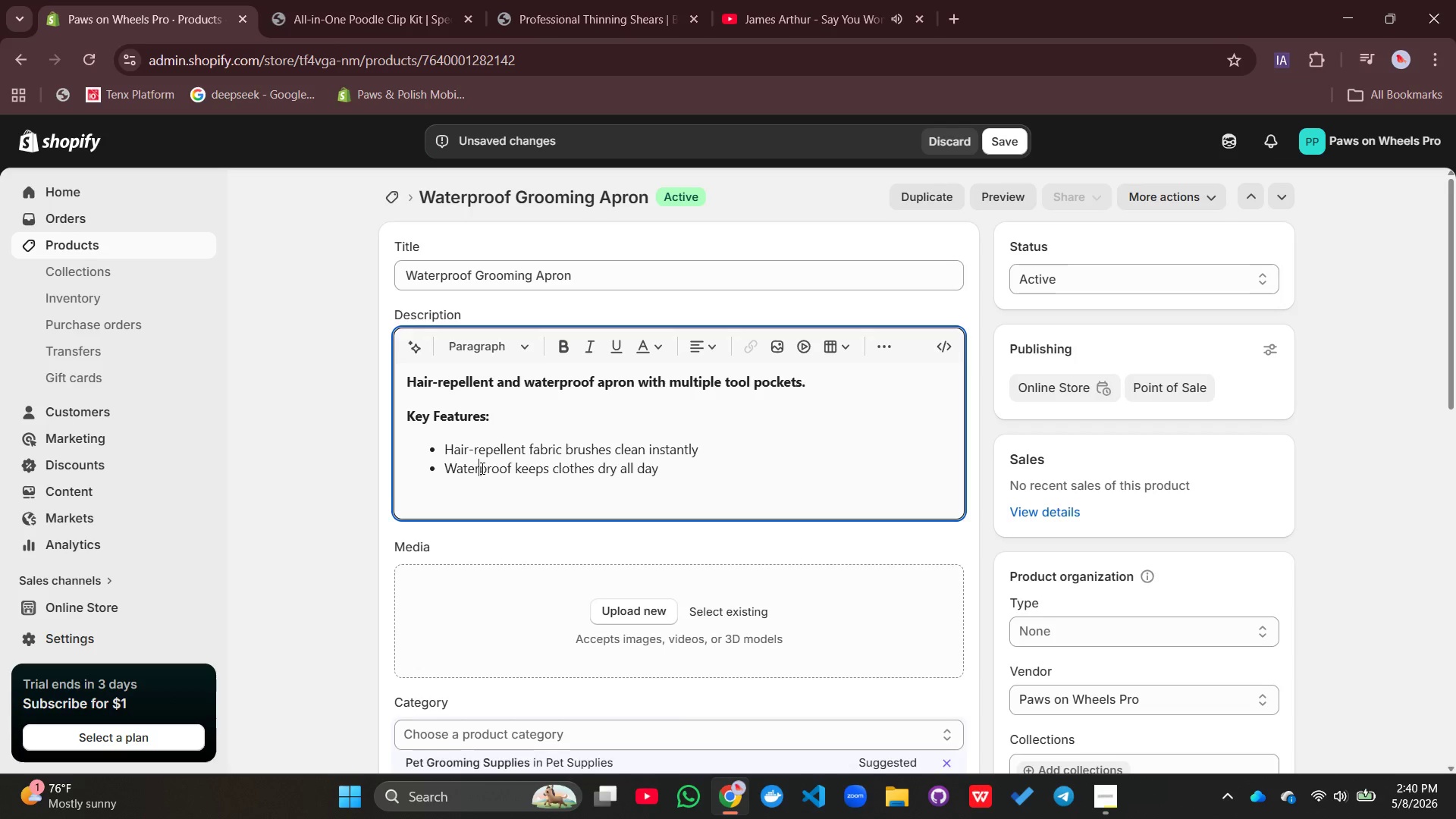 
left_click([481, 468])
 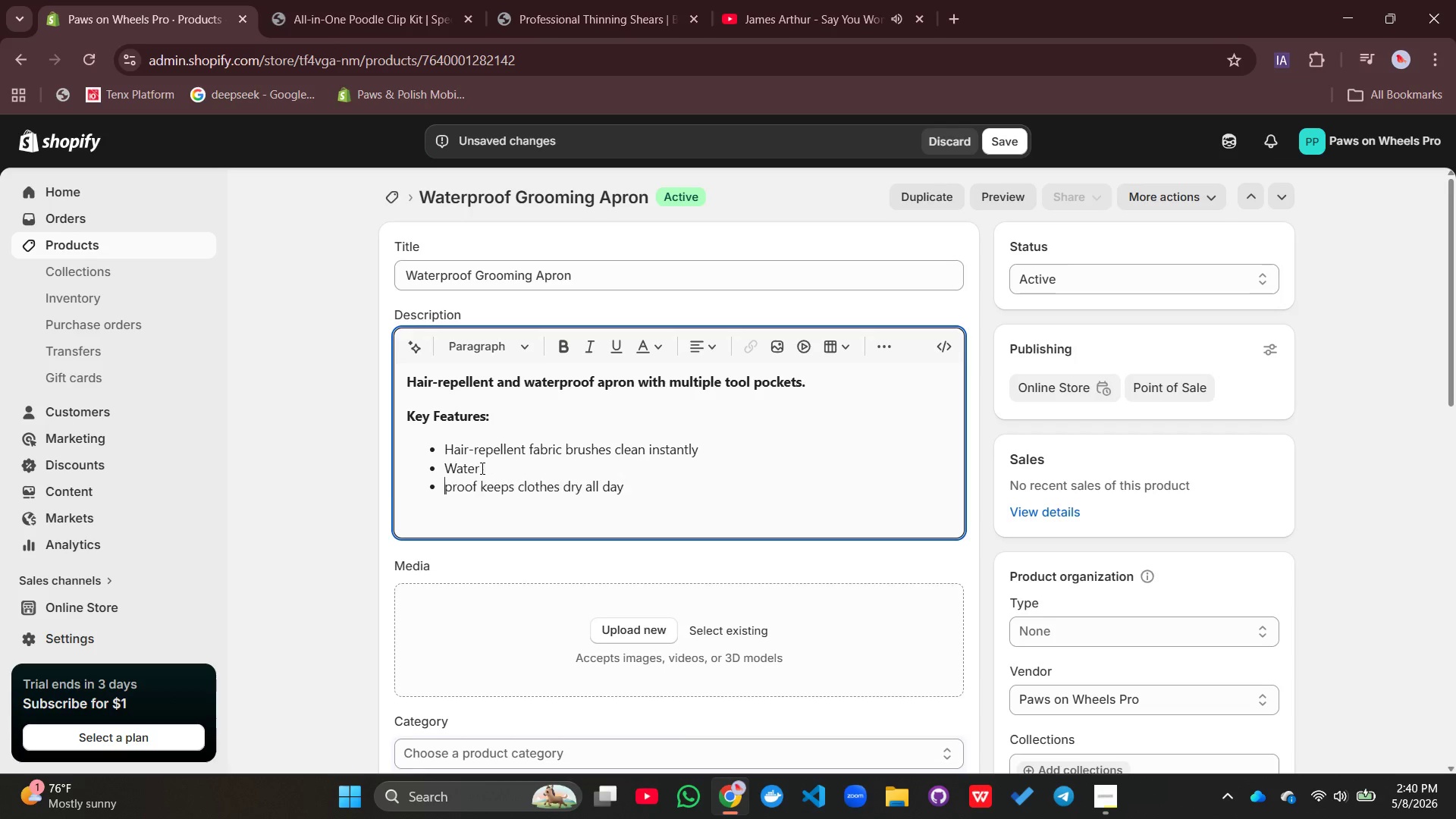 
key(Enter)
 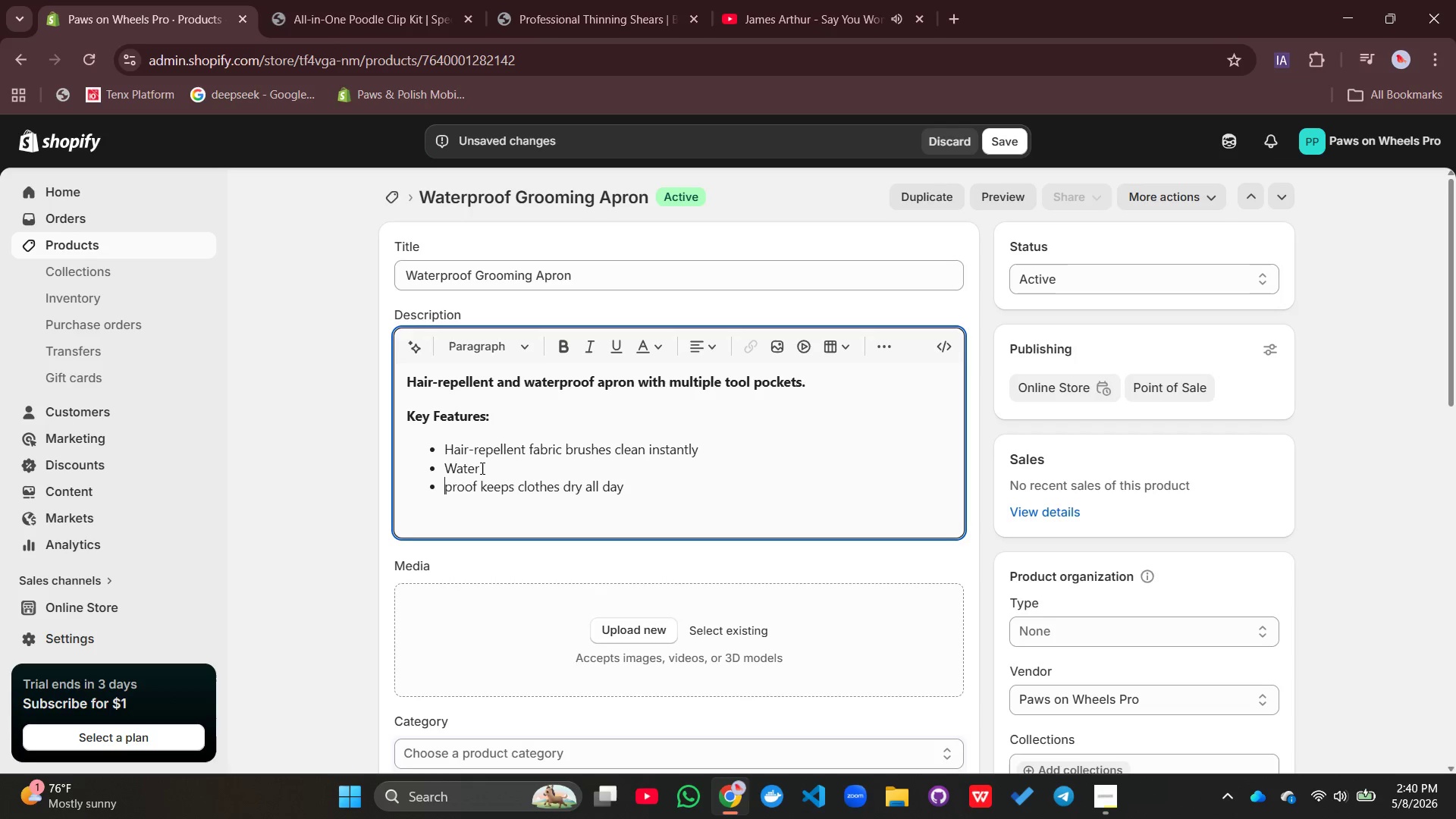 
key(Control+Z)
 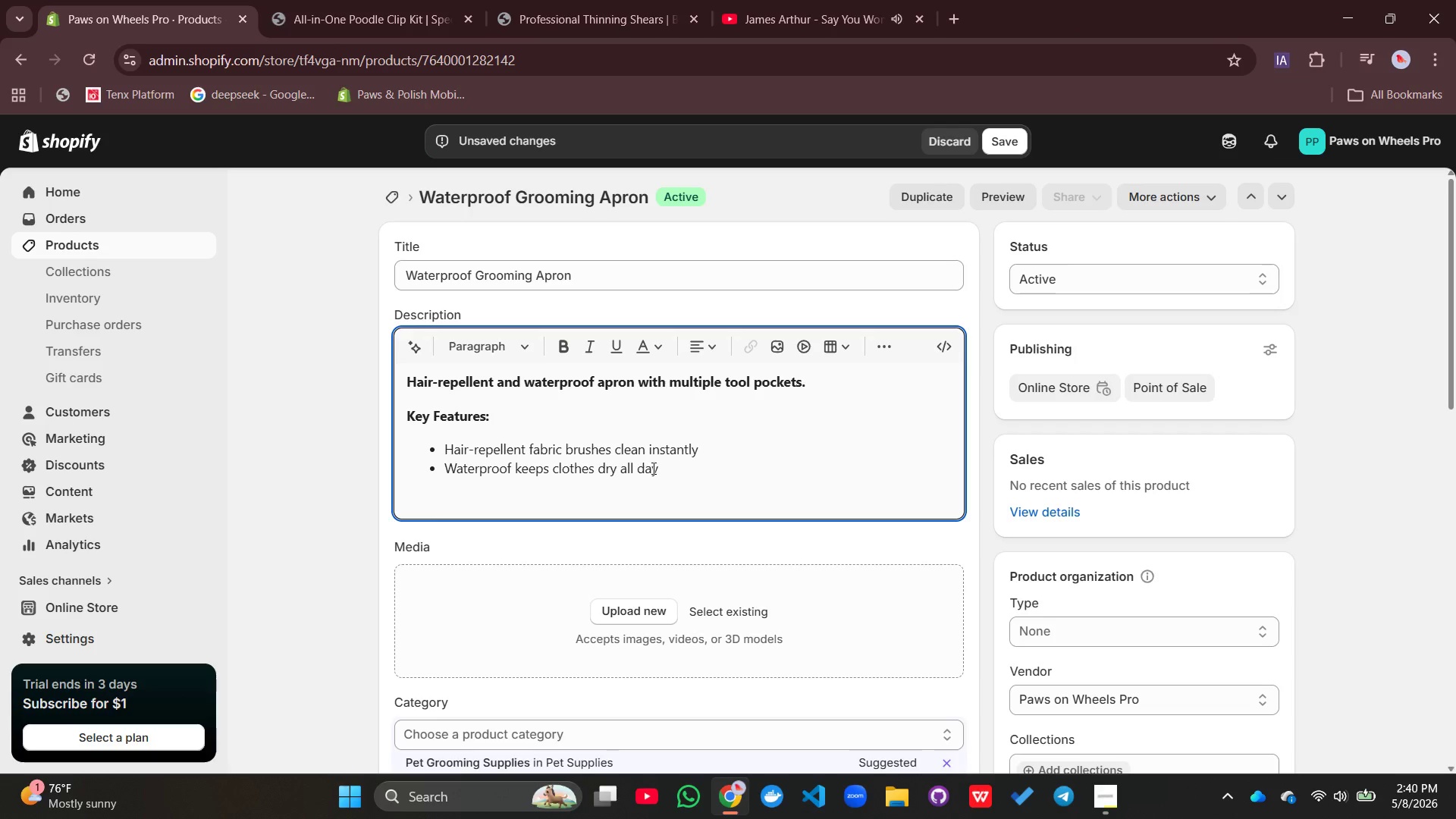 
left_click([671, 466])
 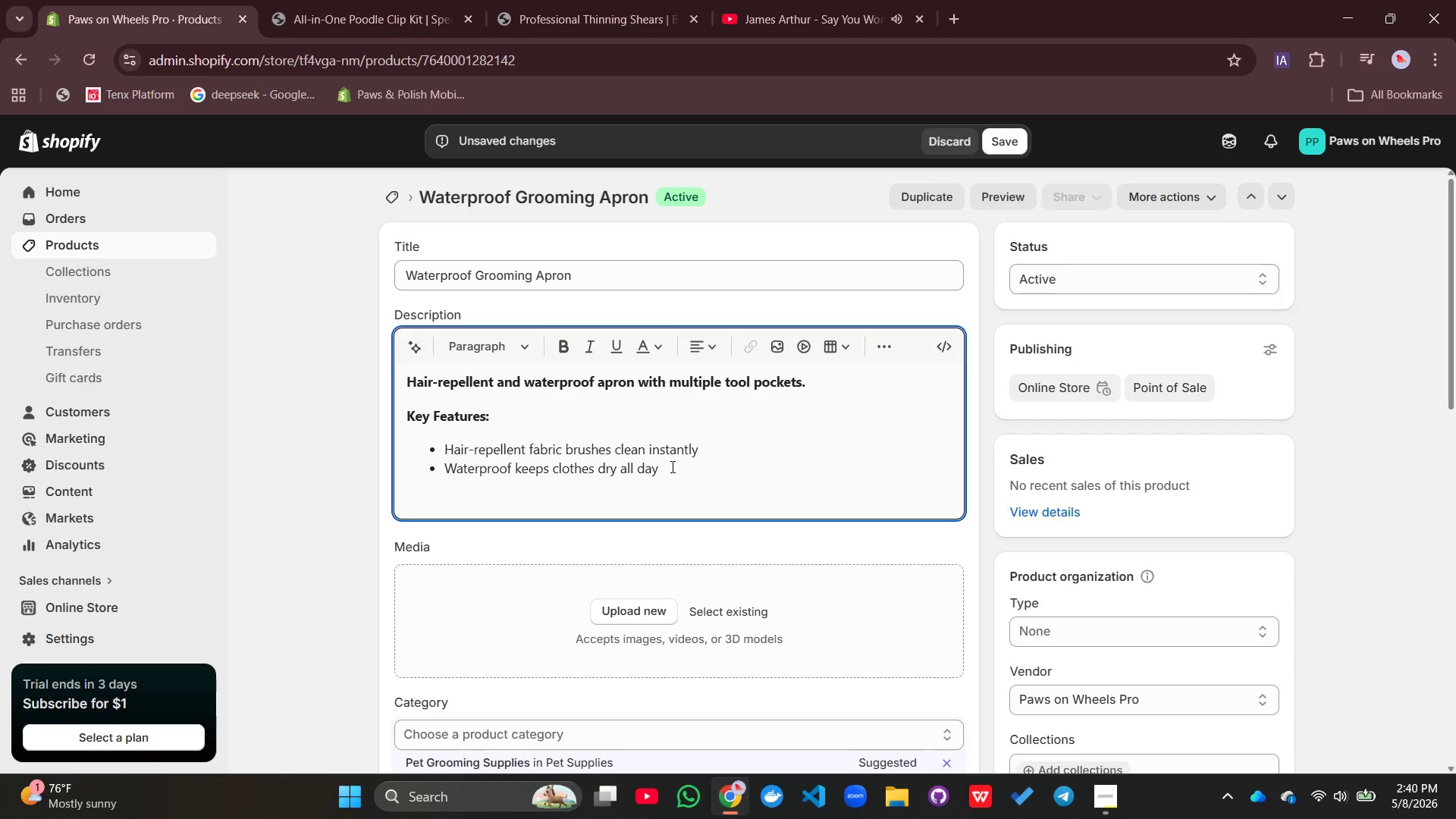 
key(Enter)
 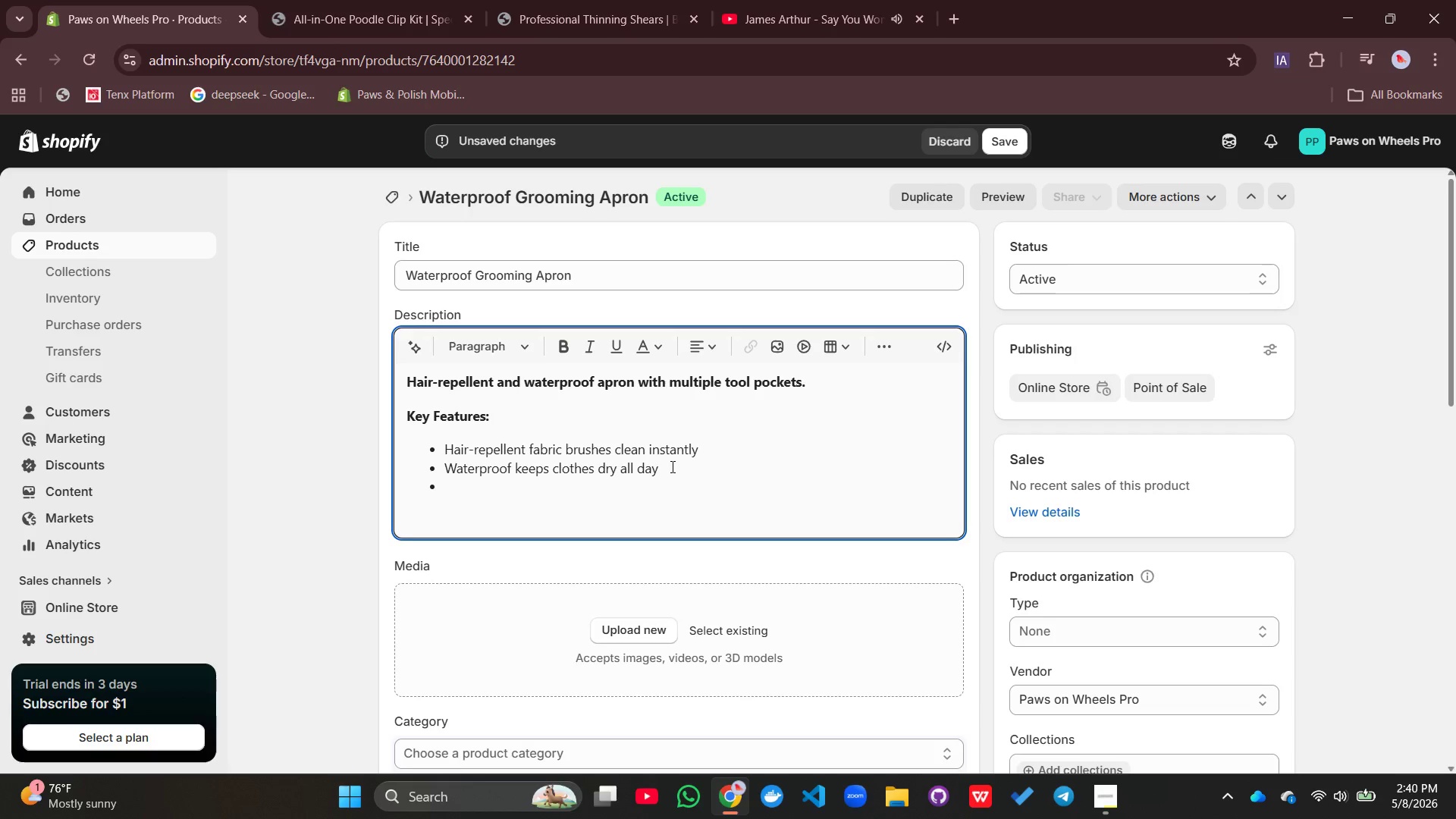 
type(Multiple tool pockets orga)
 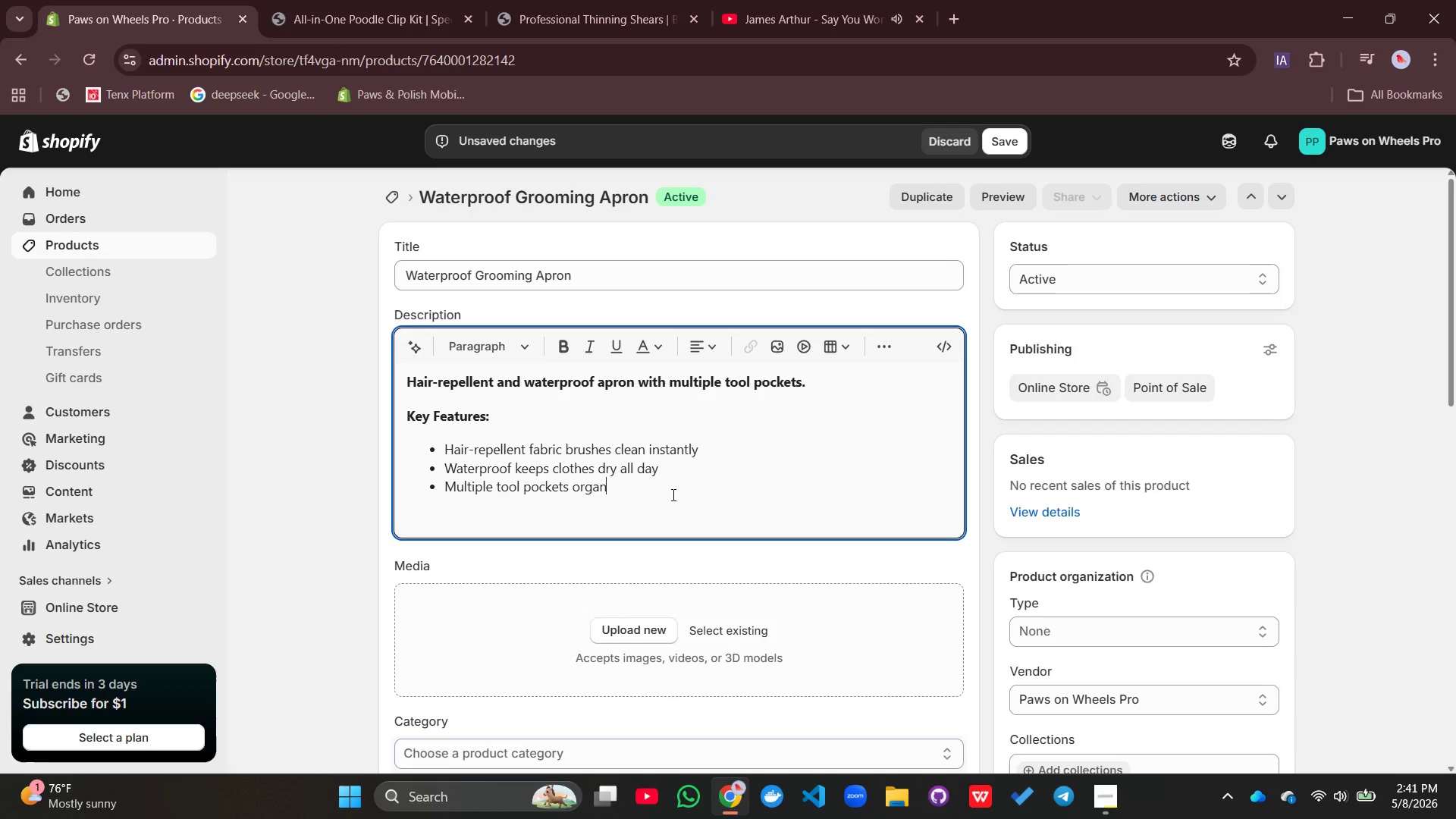 
type(nizr)
key(Backspace)
 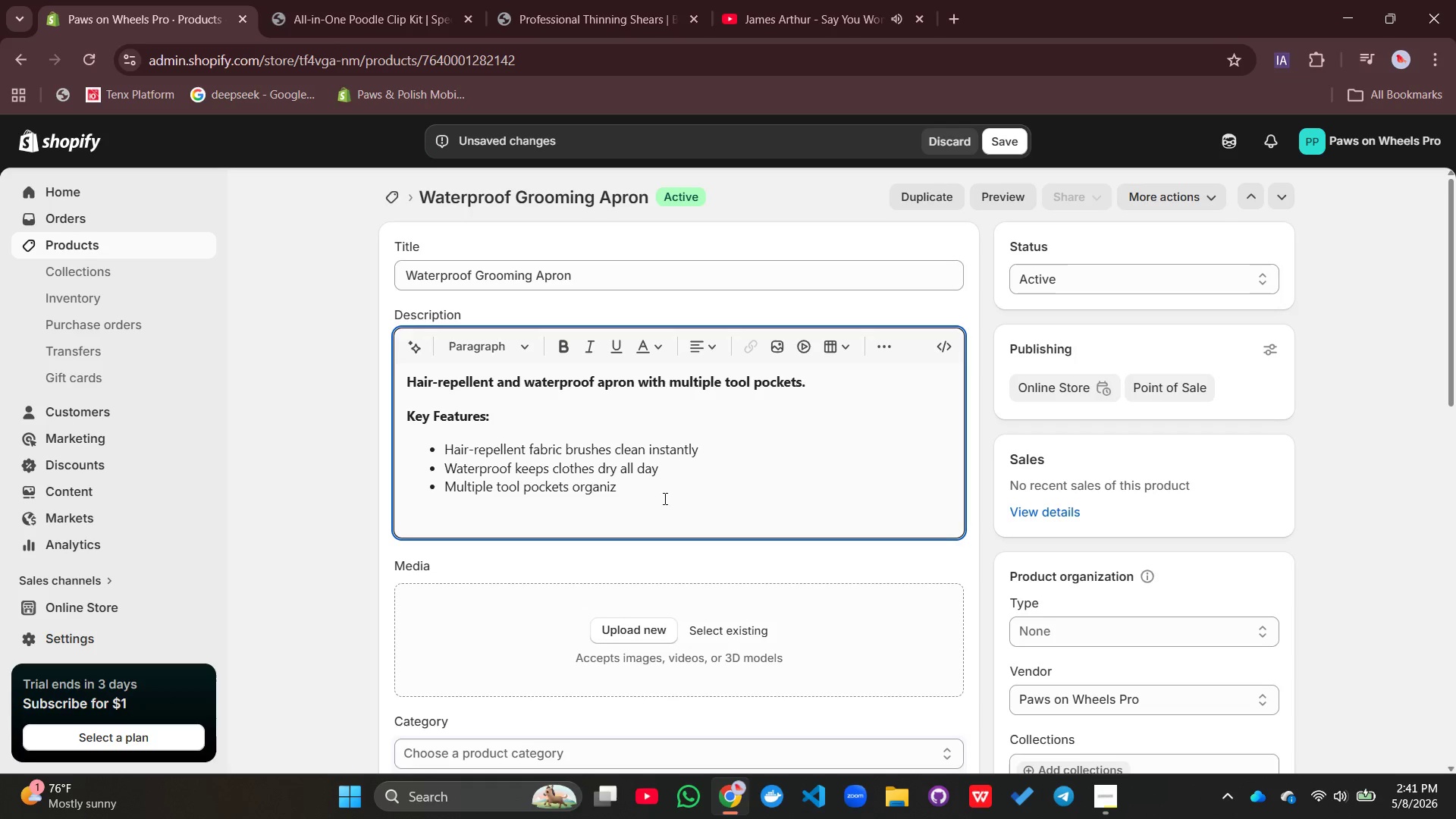 
type(e shears and combs)
 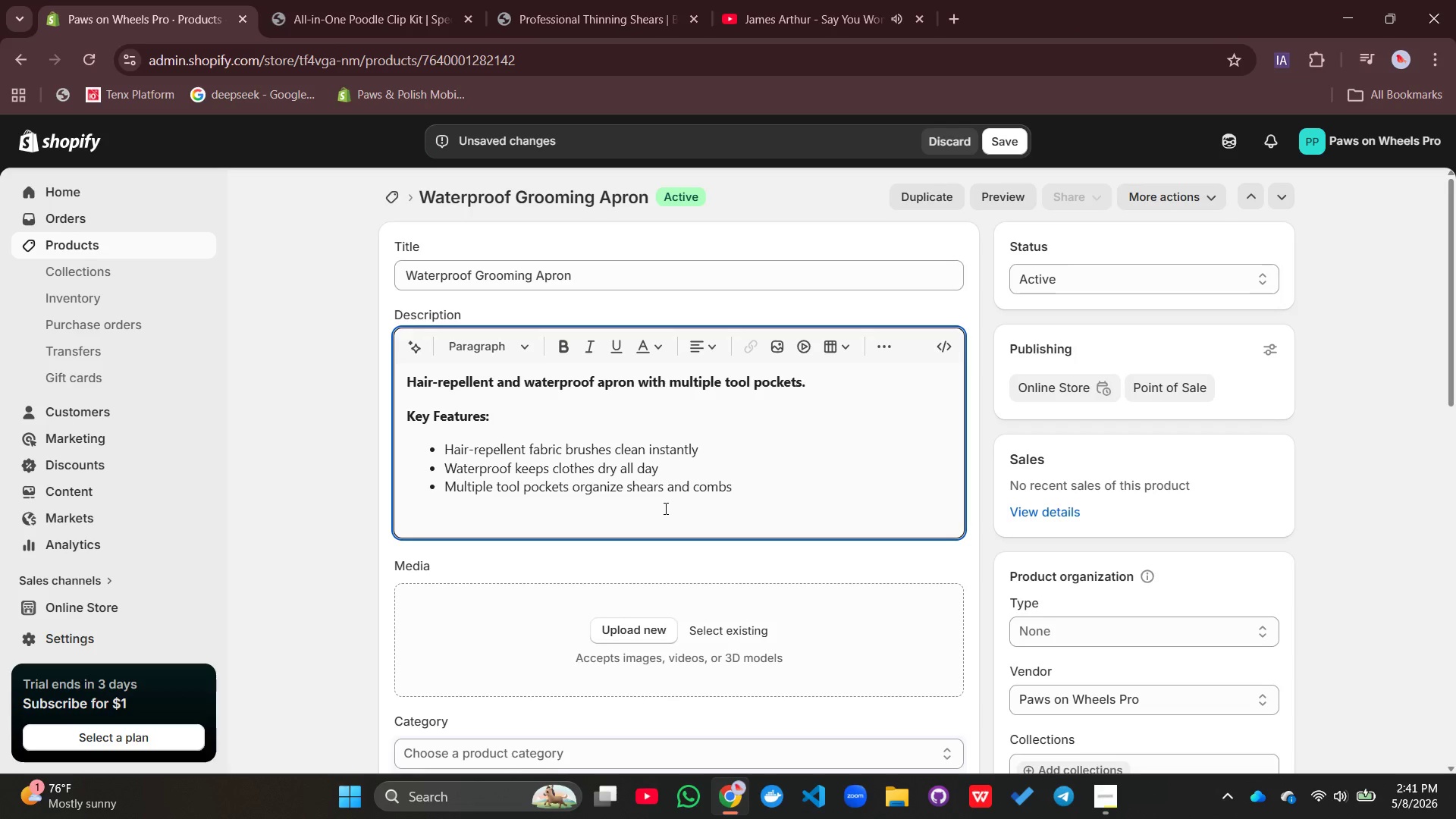 
key(Enter)
 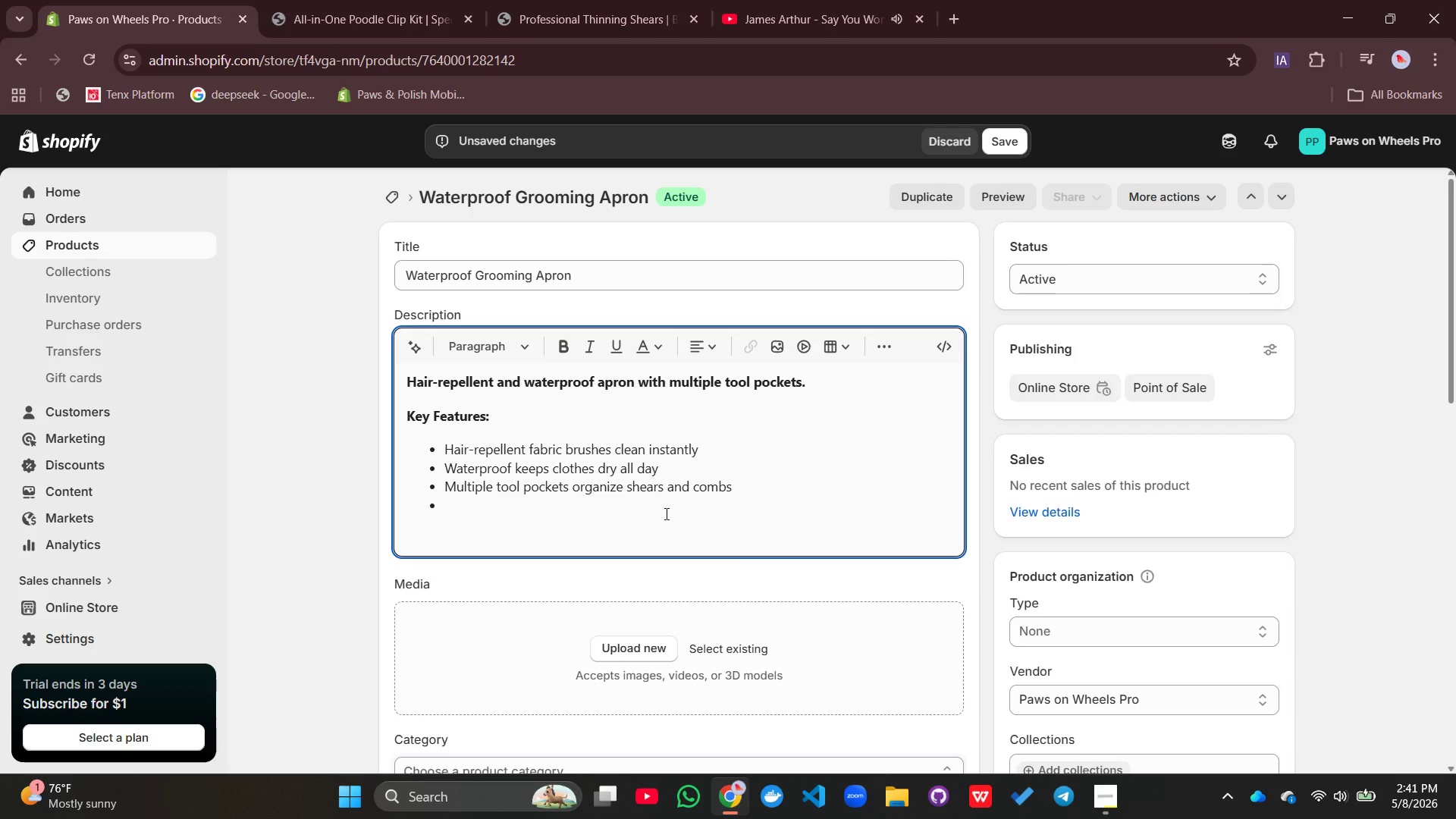 
type(Adjustable neck and waist straps)
 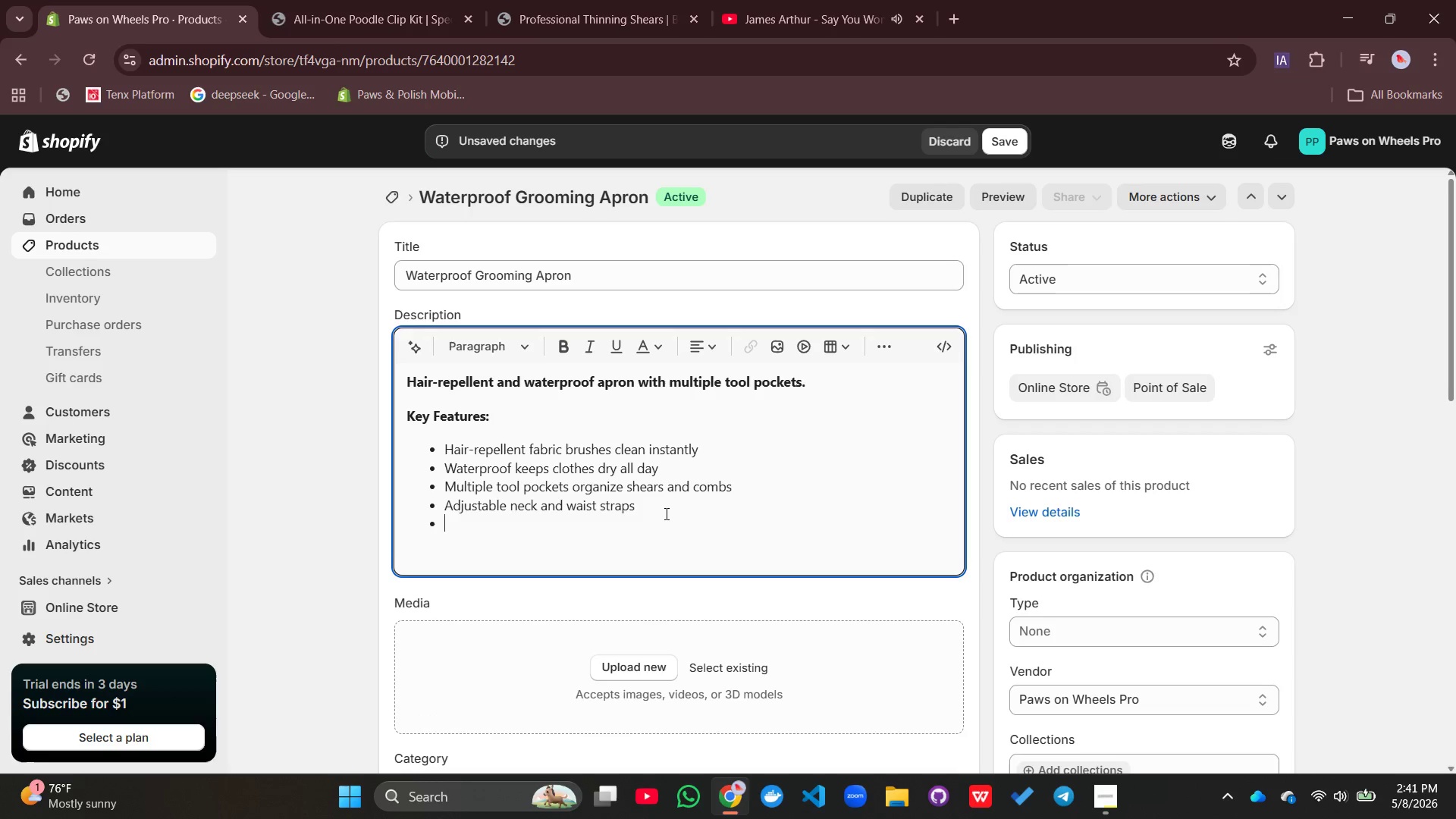 
key(Enter)
 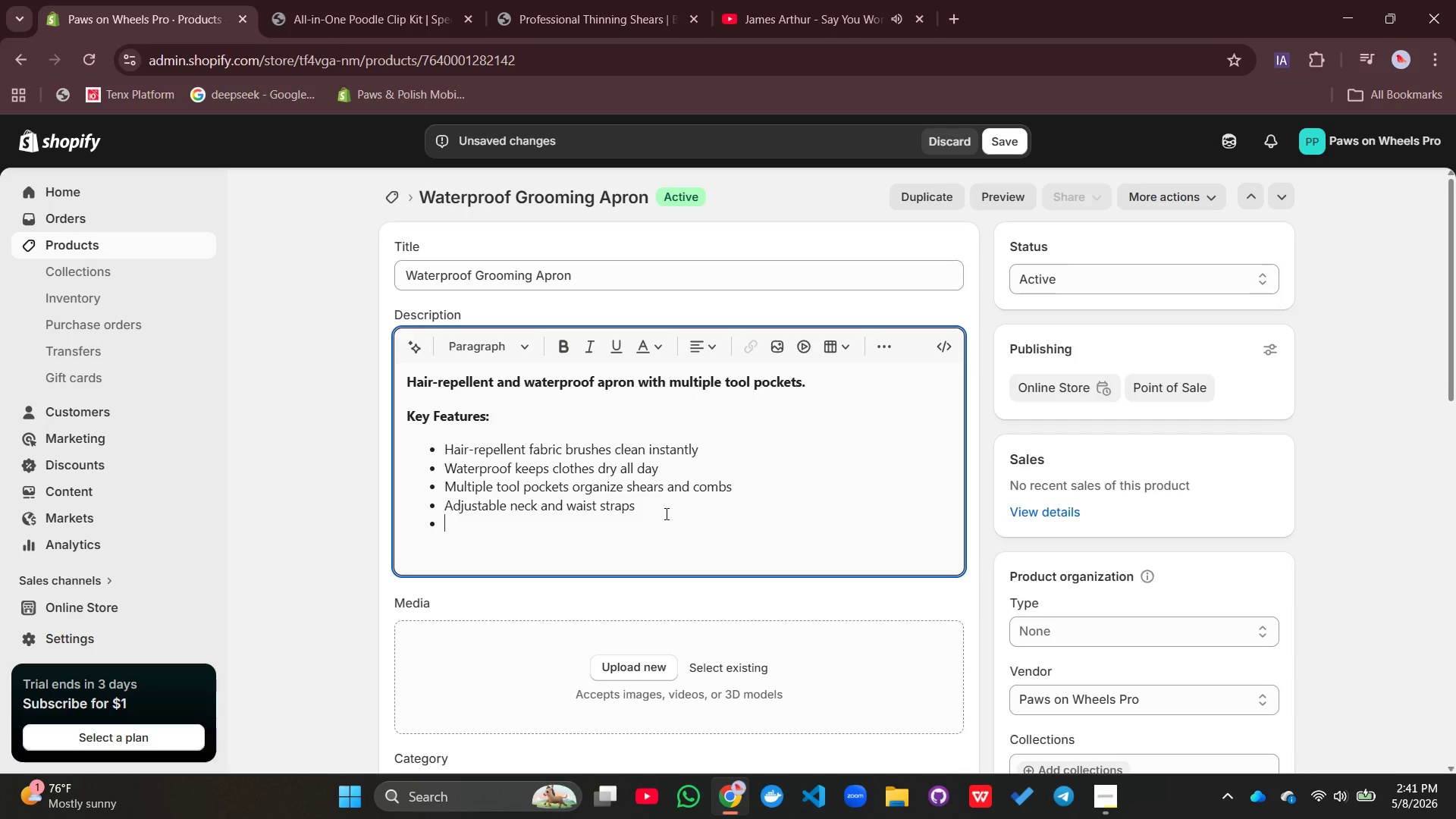 
type(Machine washable for easy care)
 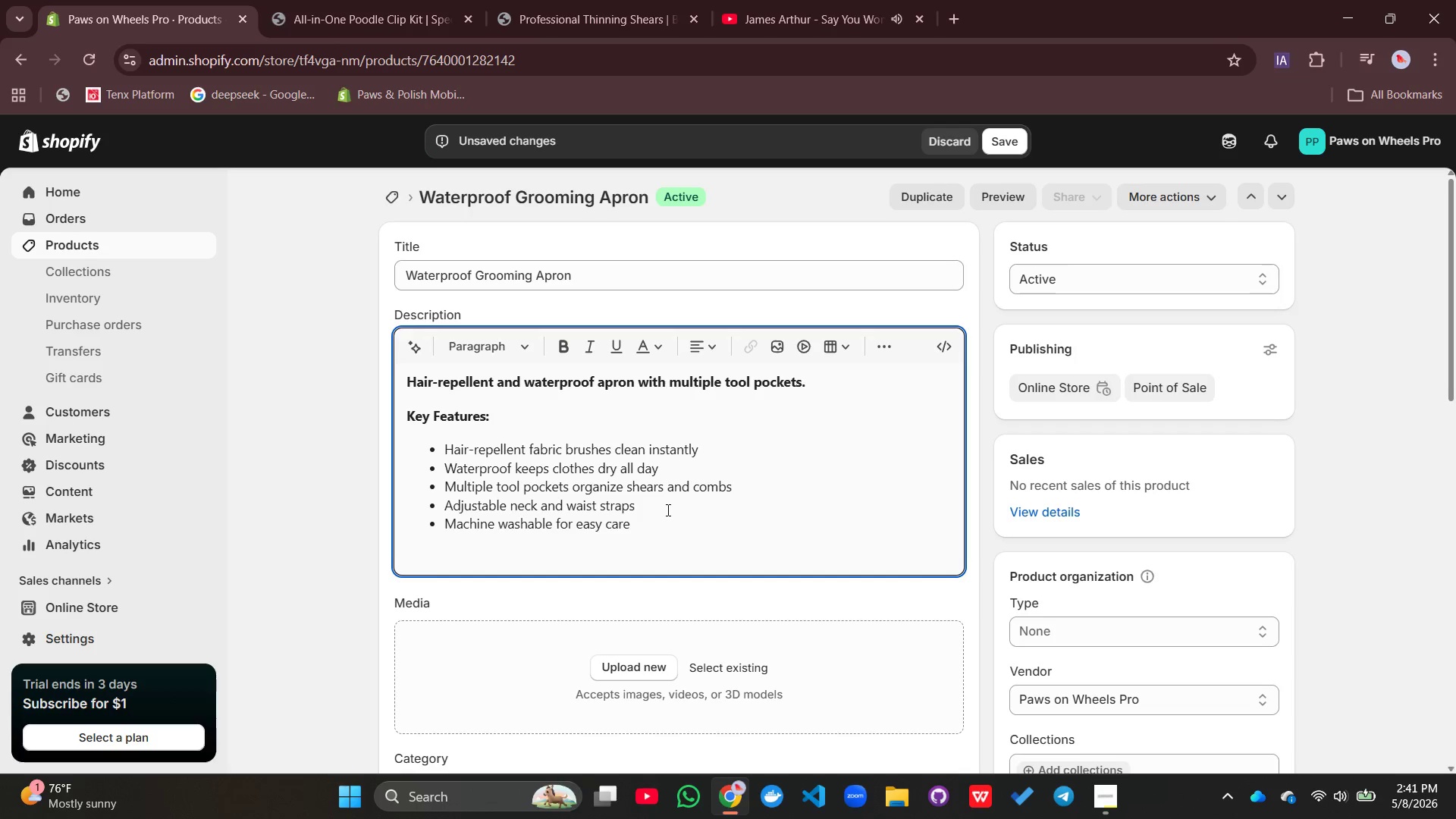 
key(Enter)
 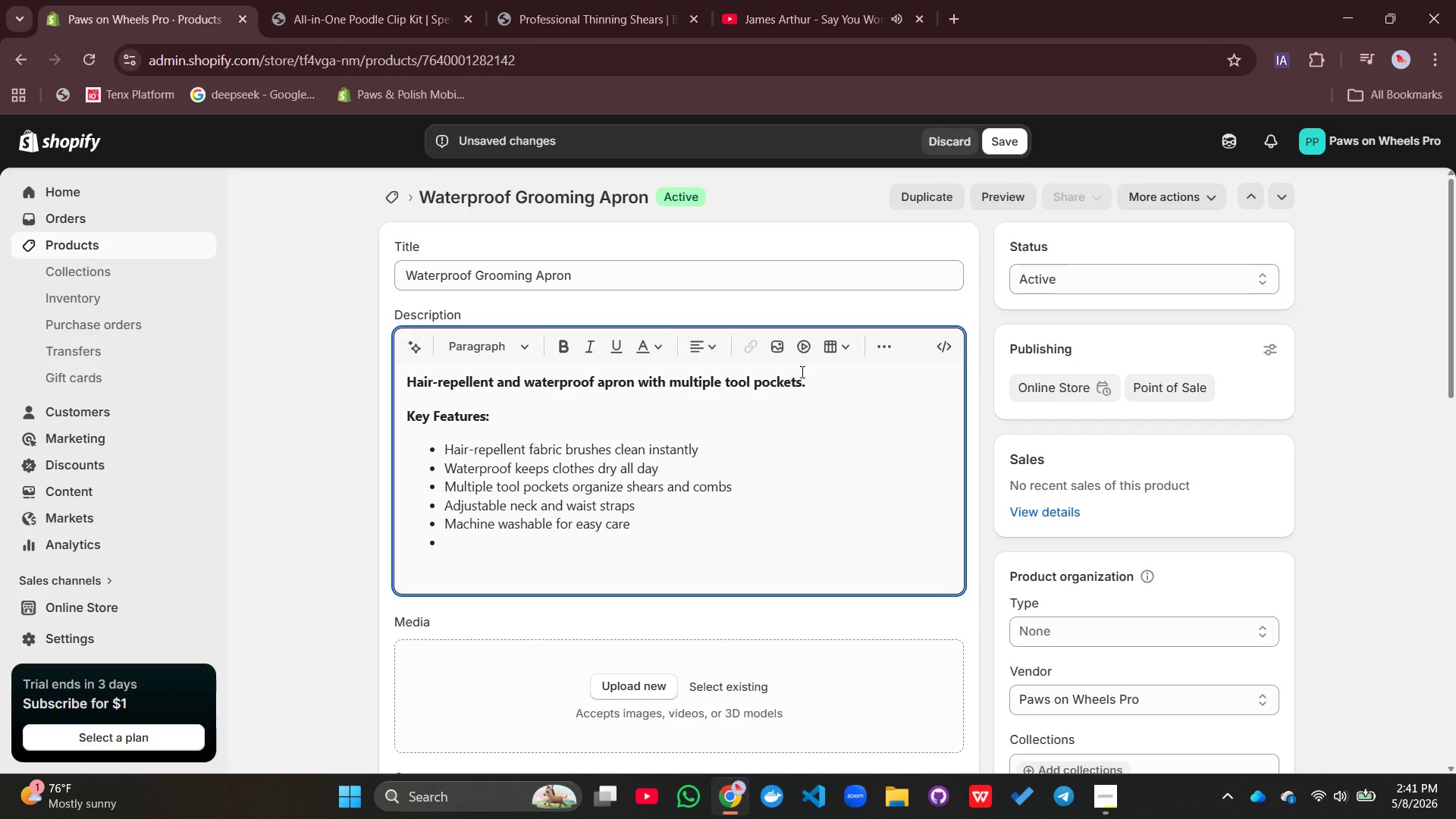 
left_click([880, 343])
 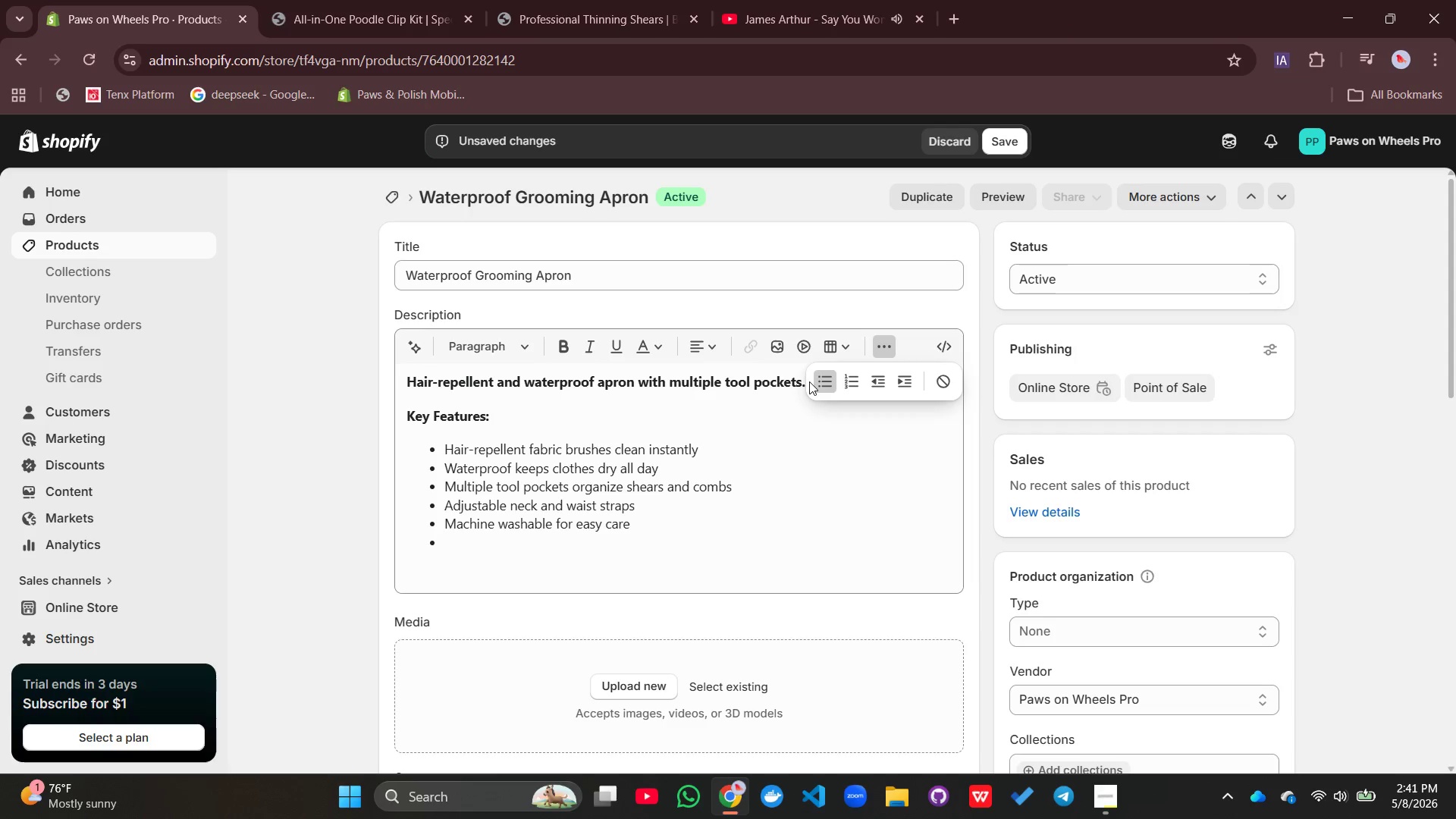 
left_click([809, 381])
 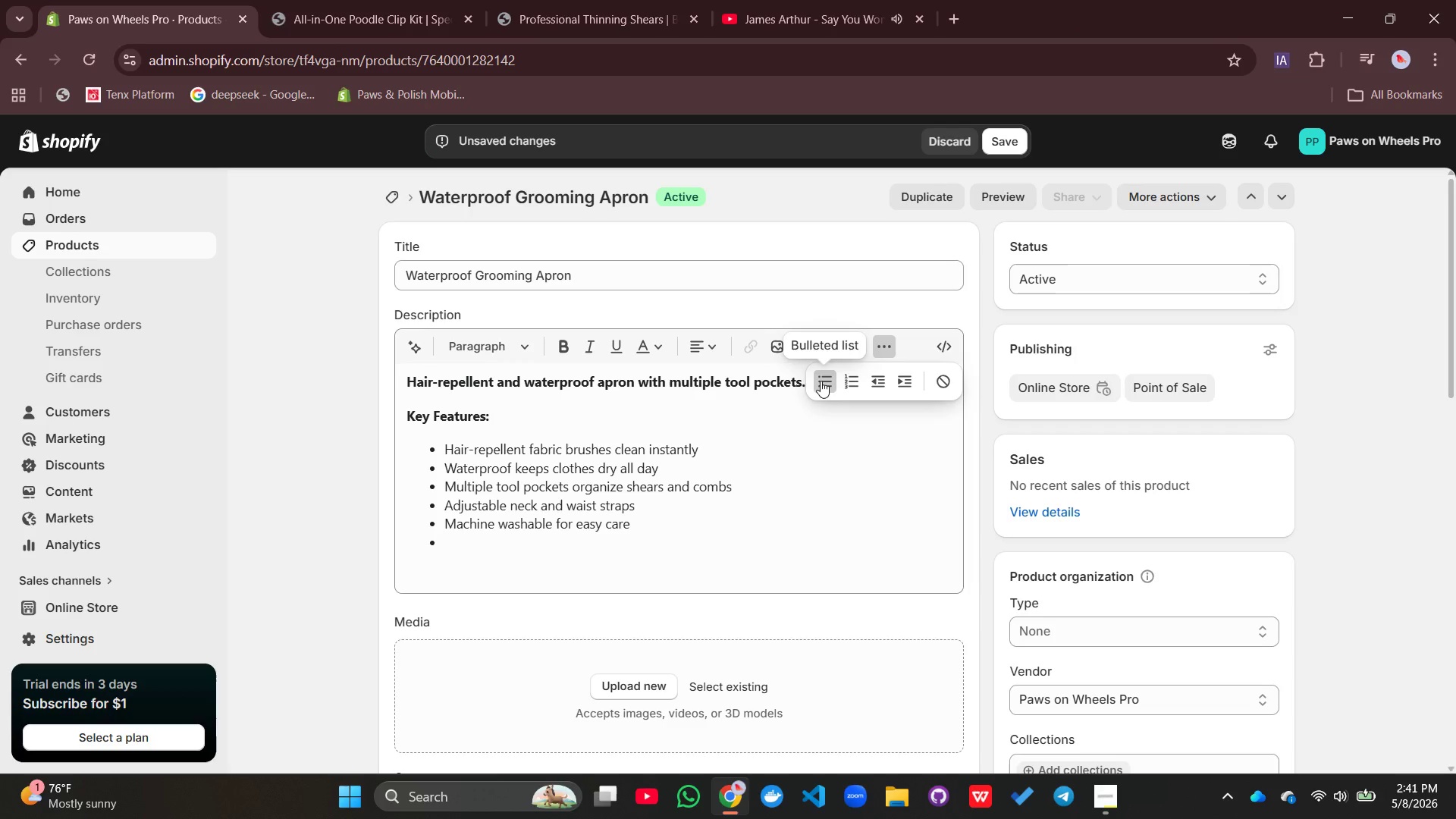 
left_click([821, 381])
 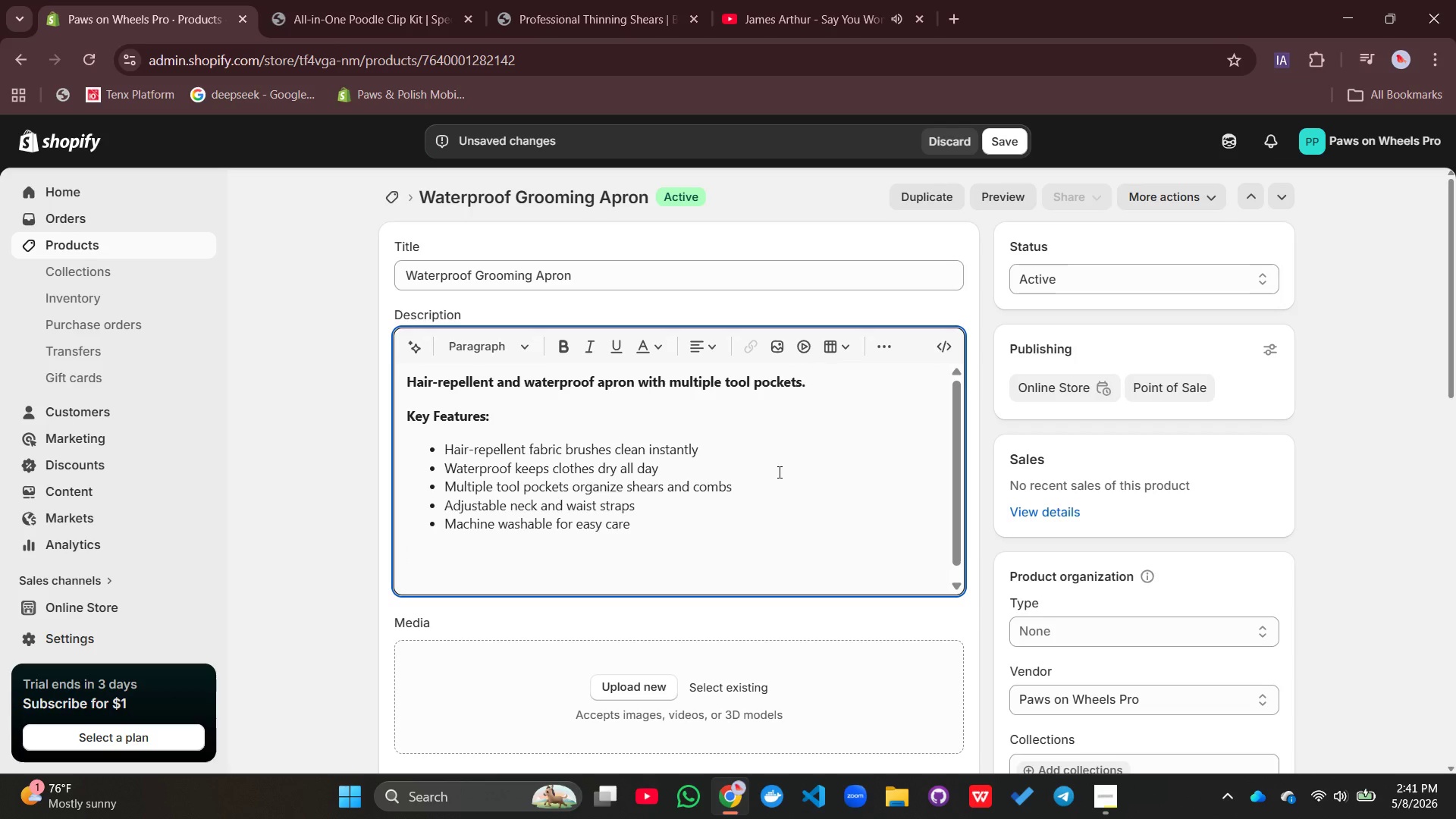 
type(Specifications:)
 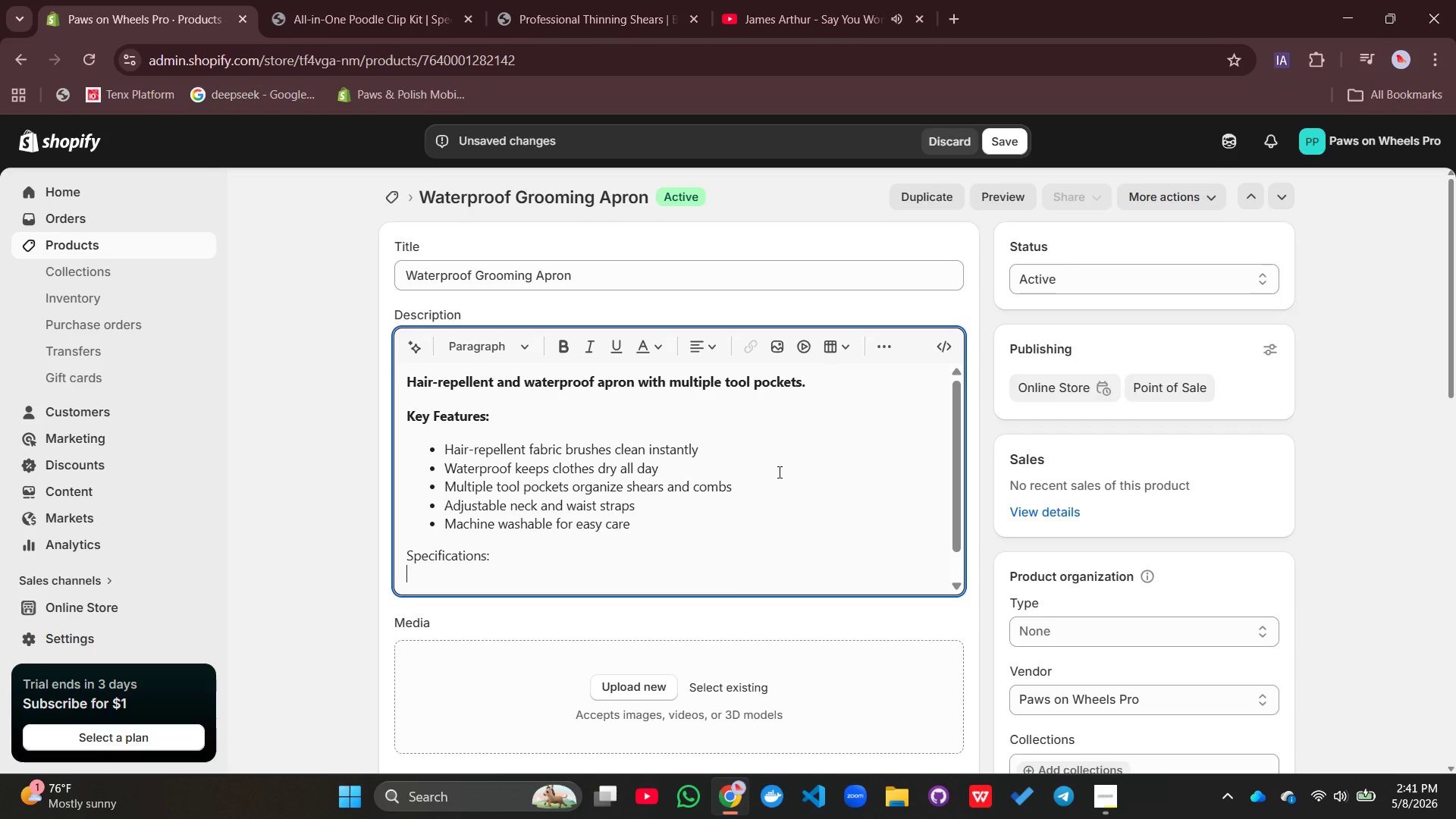 
key(Shift+Enter)
 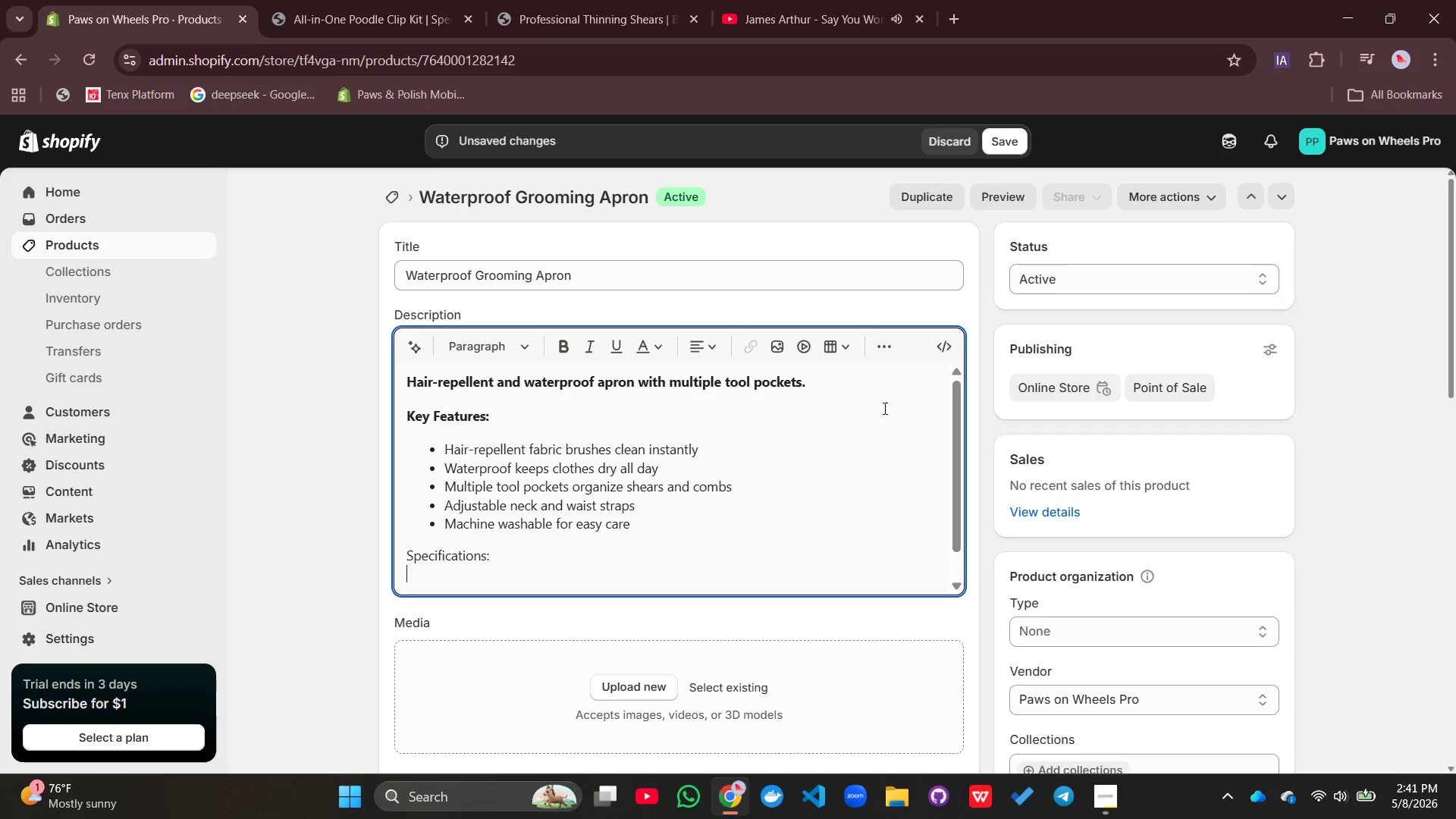 
left_click([882, 343])
 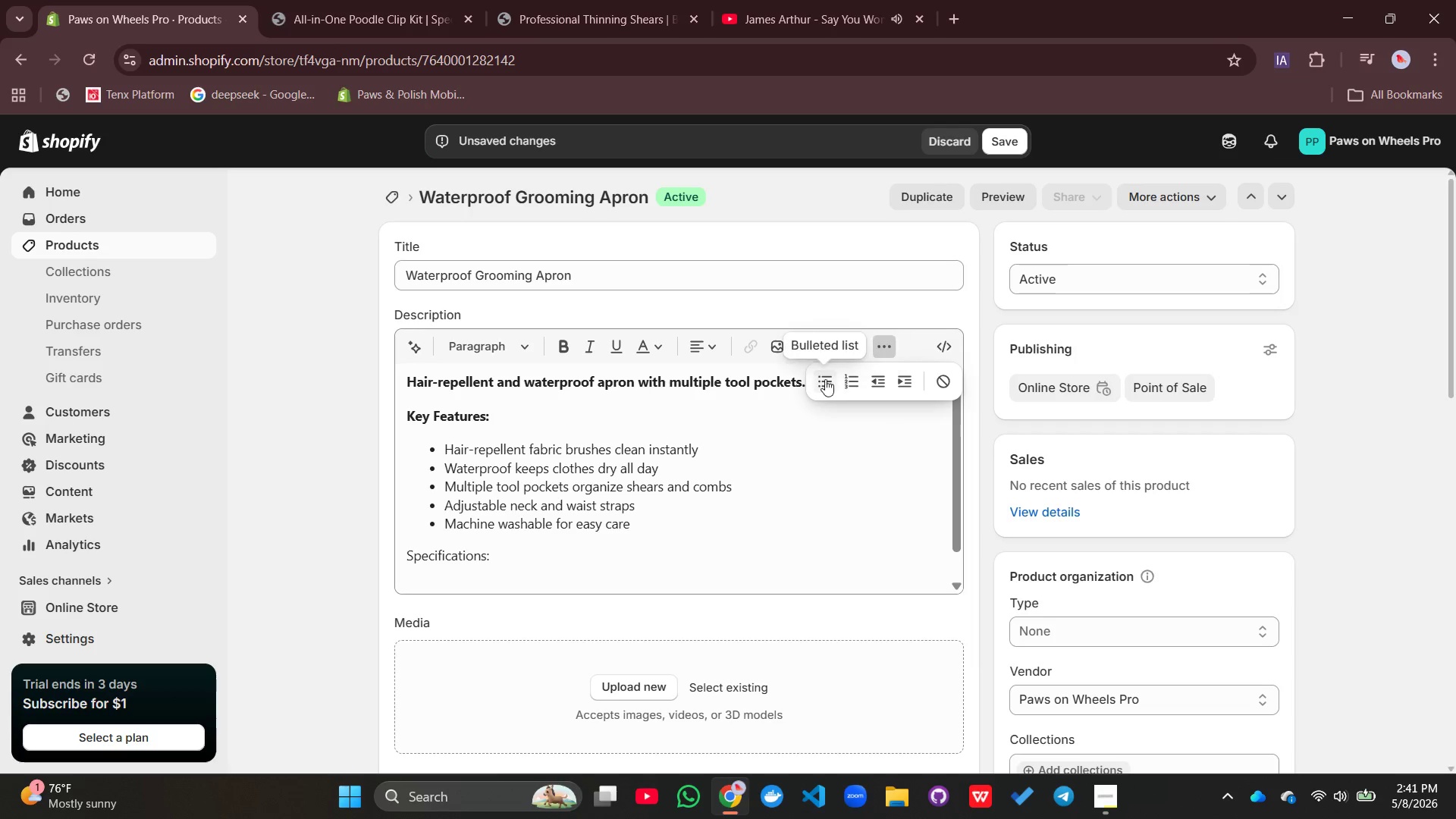 
left_click([822, 381])
 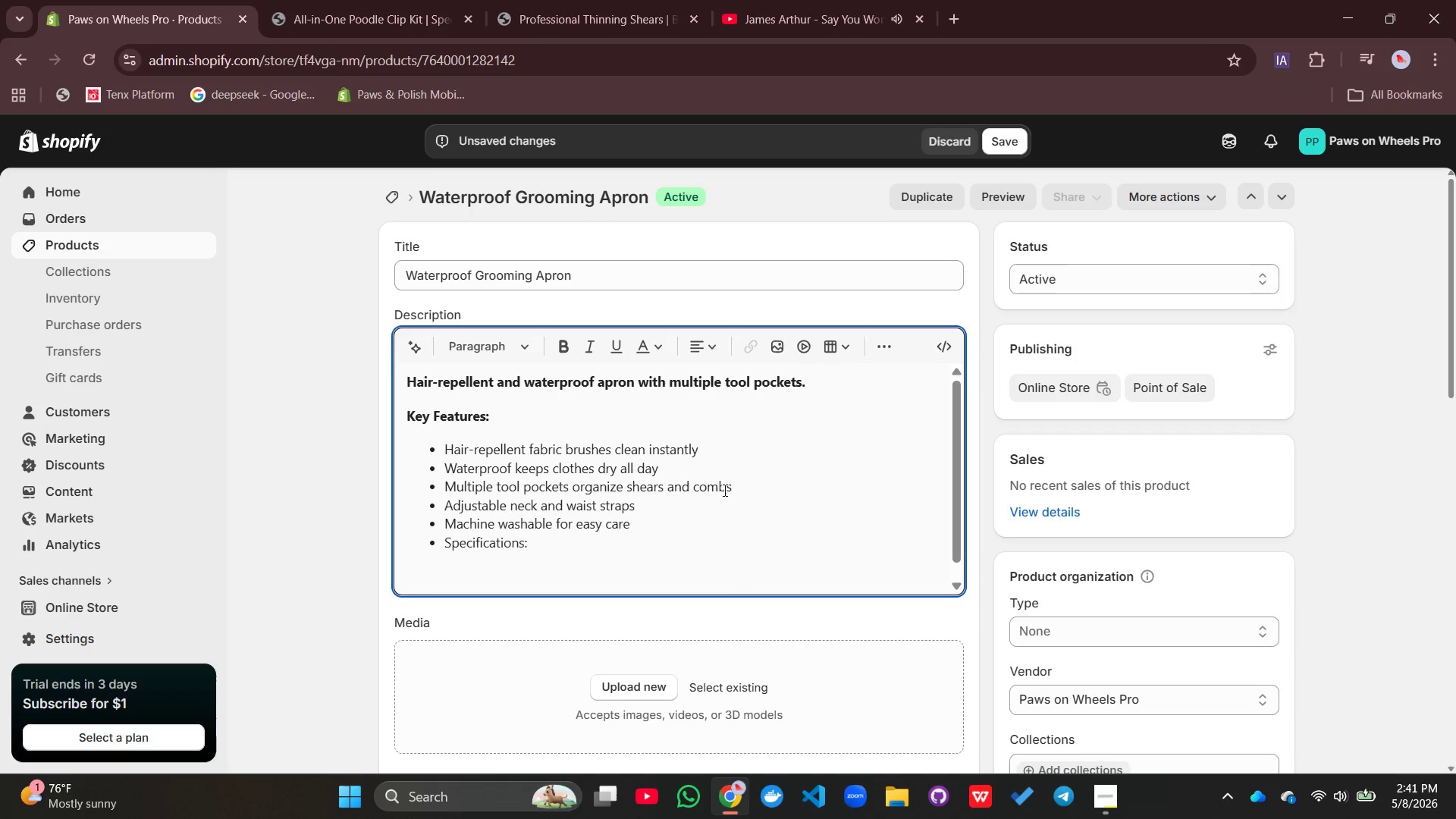 
key(Control+Z)
 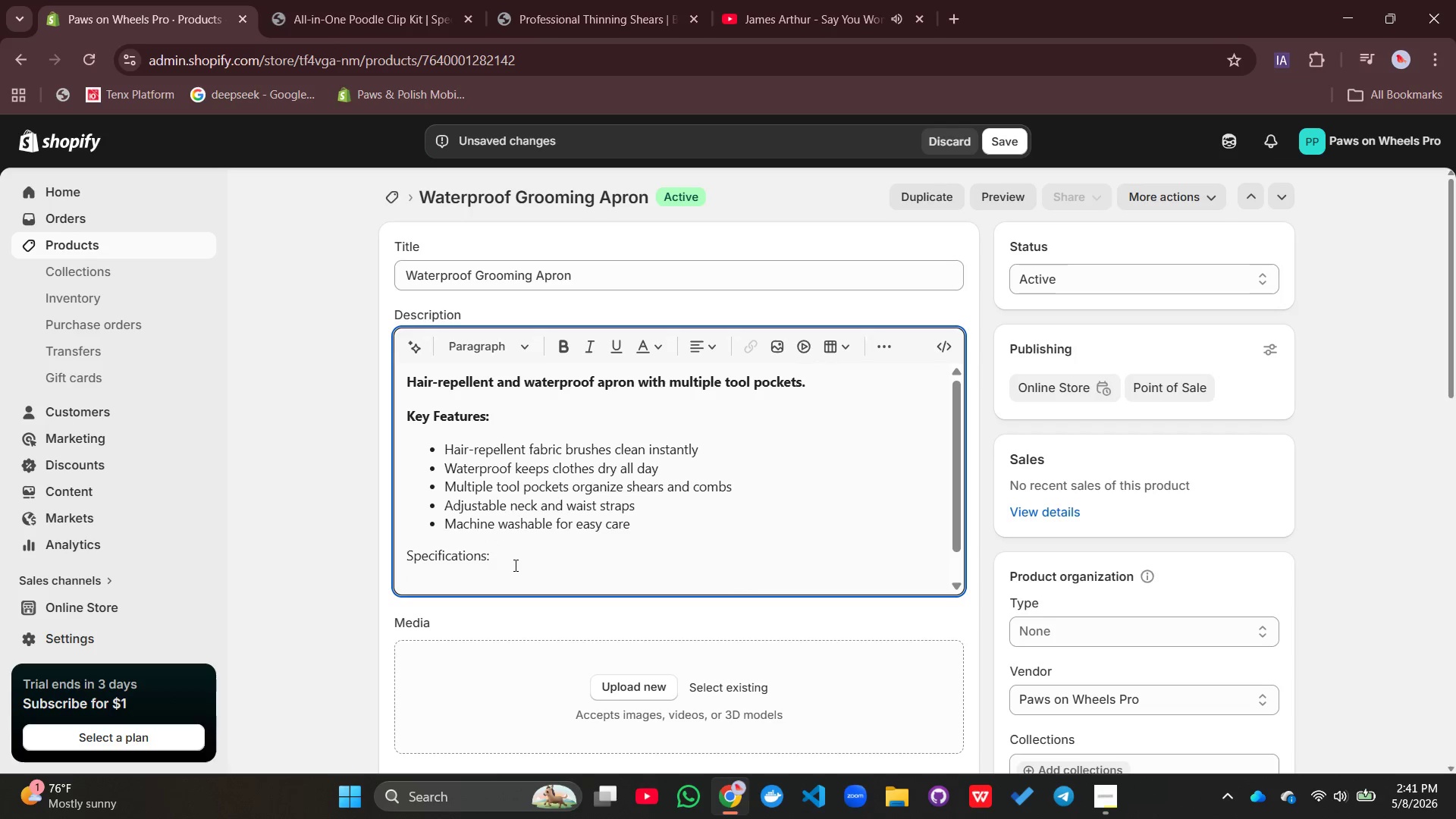 
left_click([513, 568])
 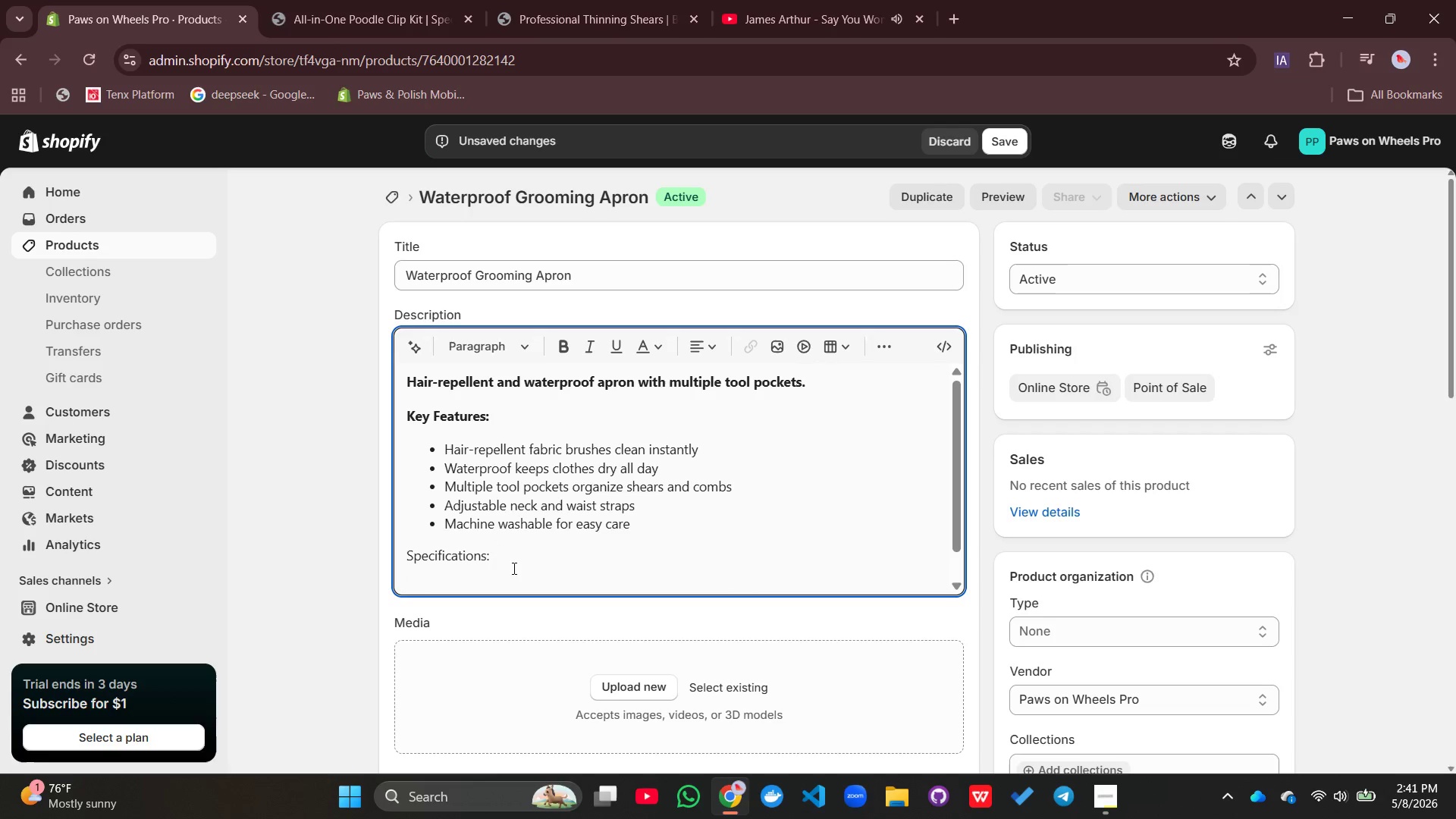 
left_click([513, 568])
 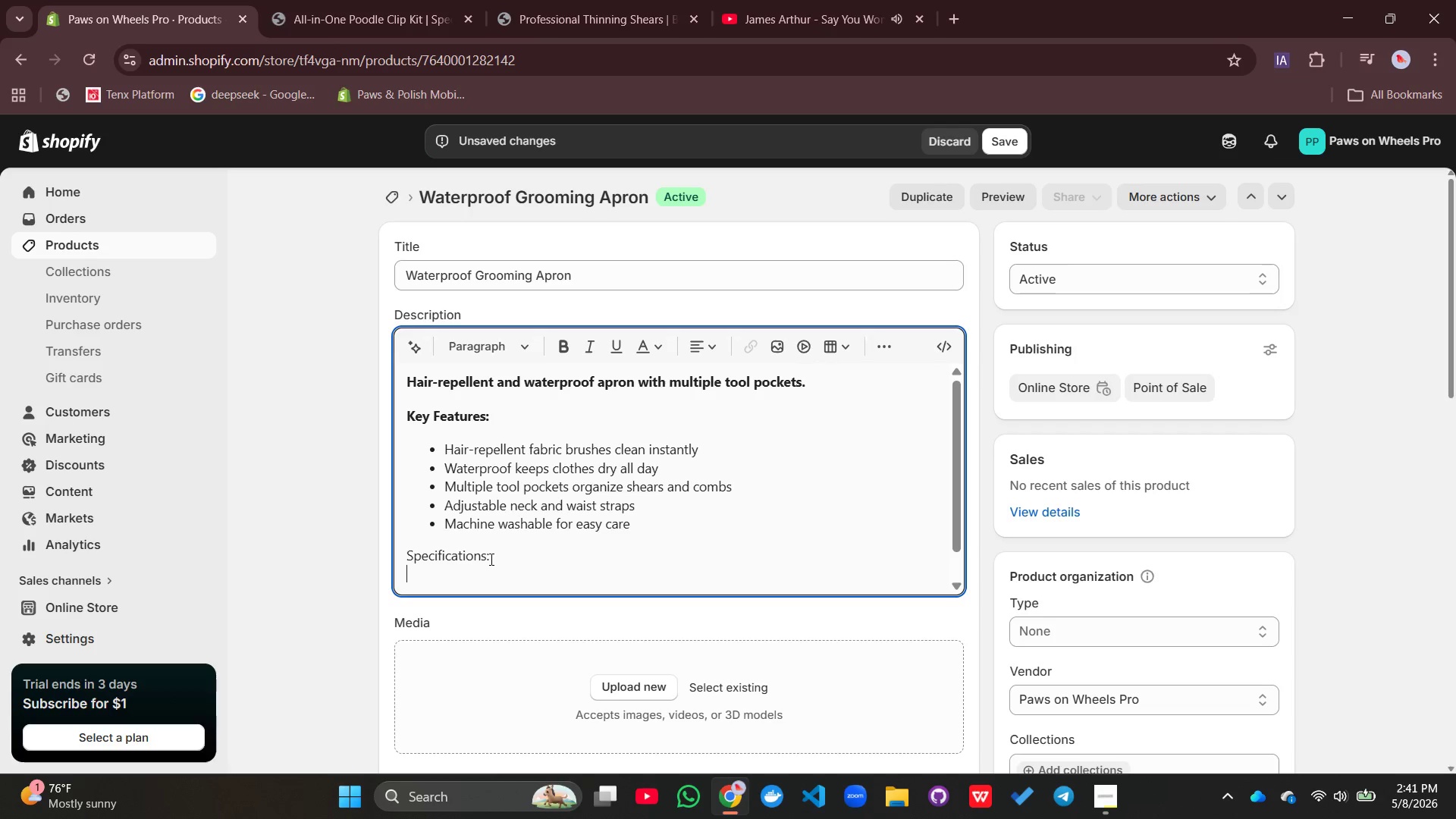 
left_click([490, 559])
 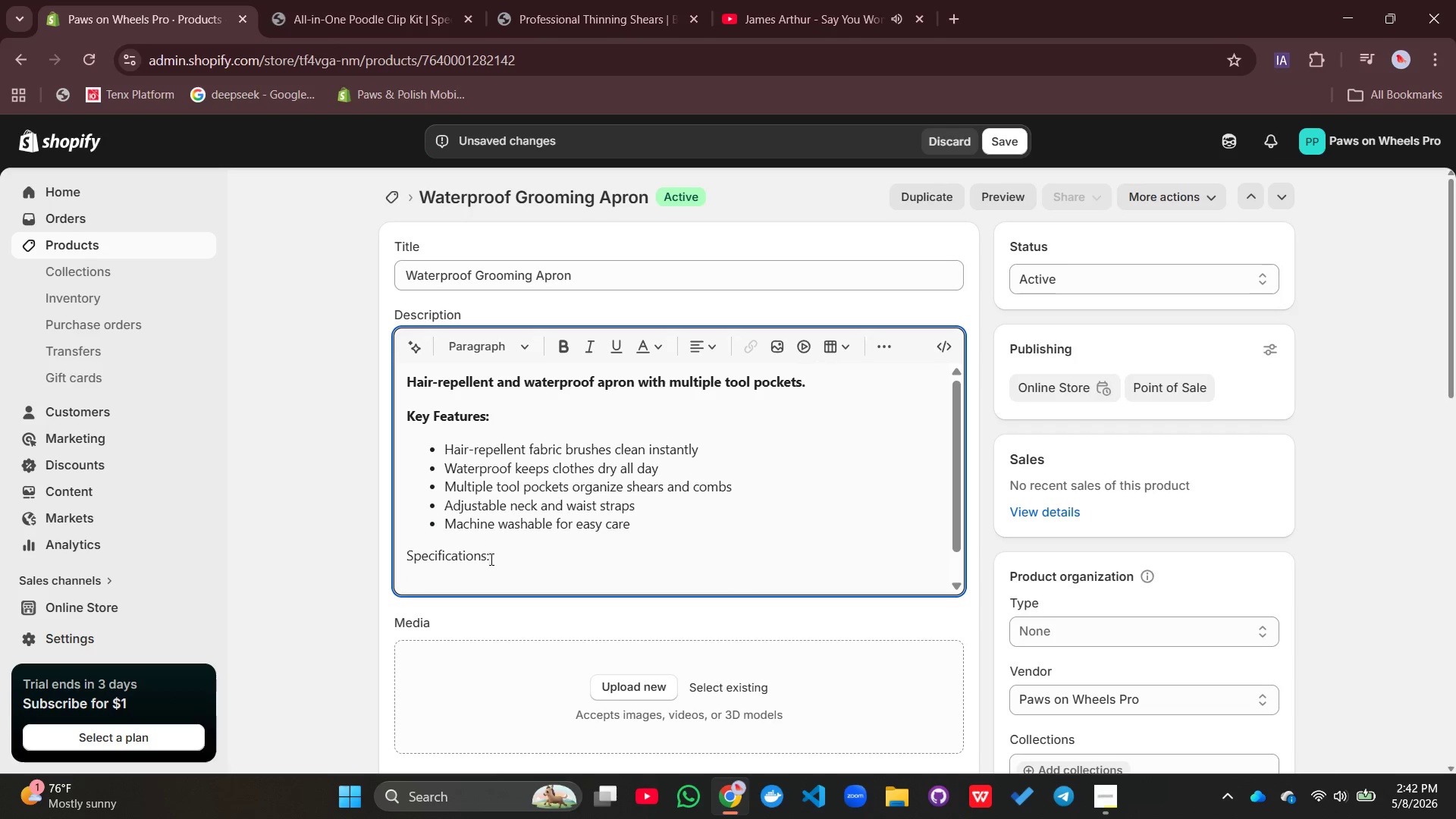 
key(Enter)
 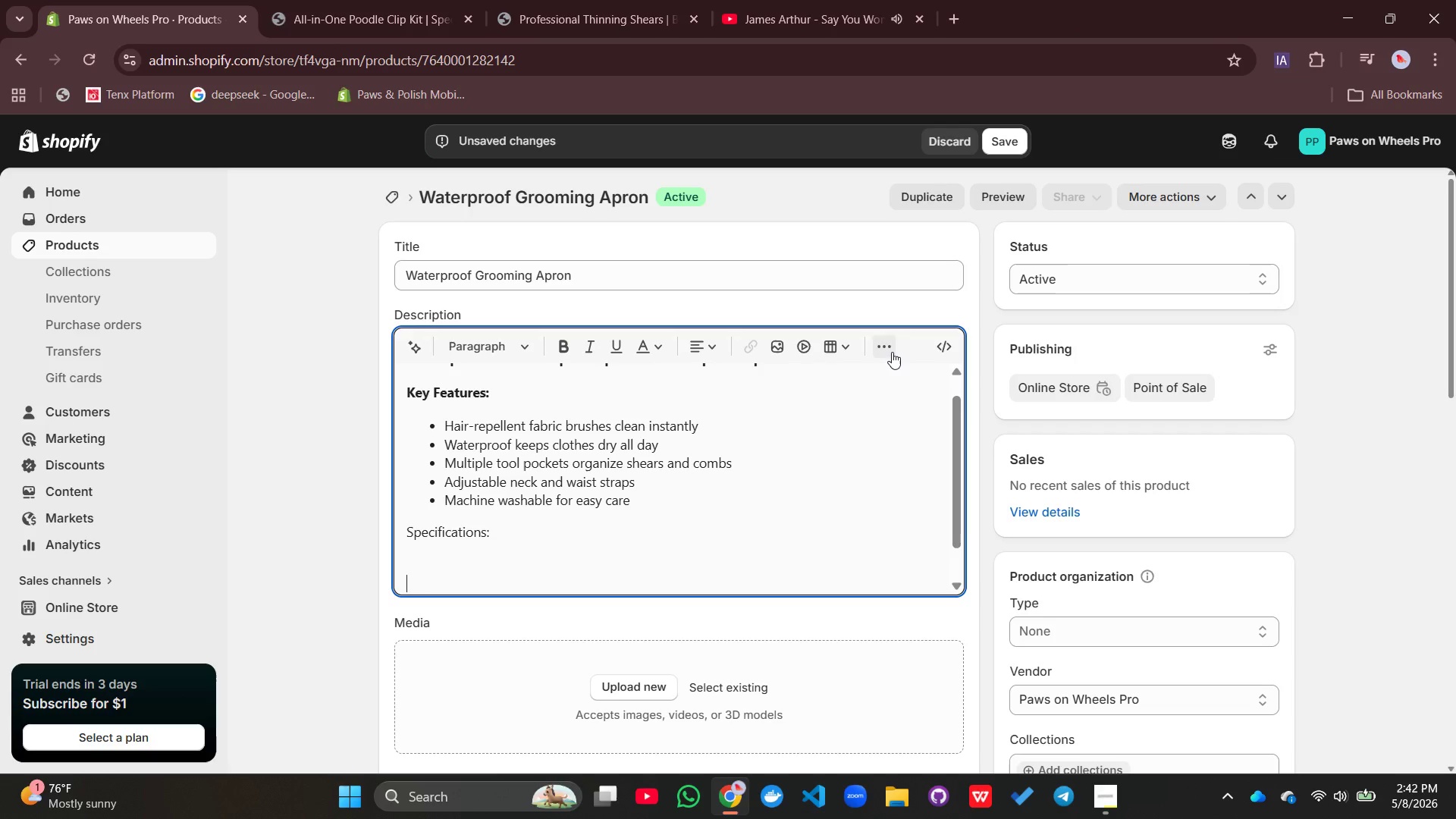 
left_click([887, 343])
 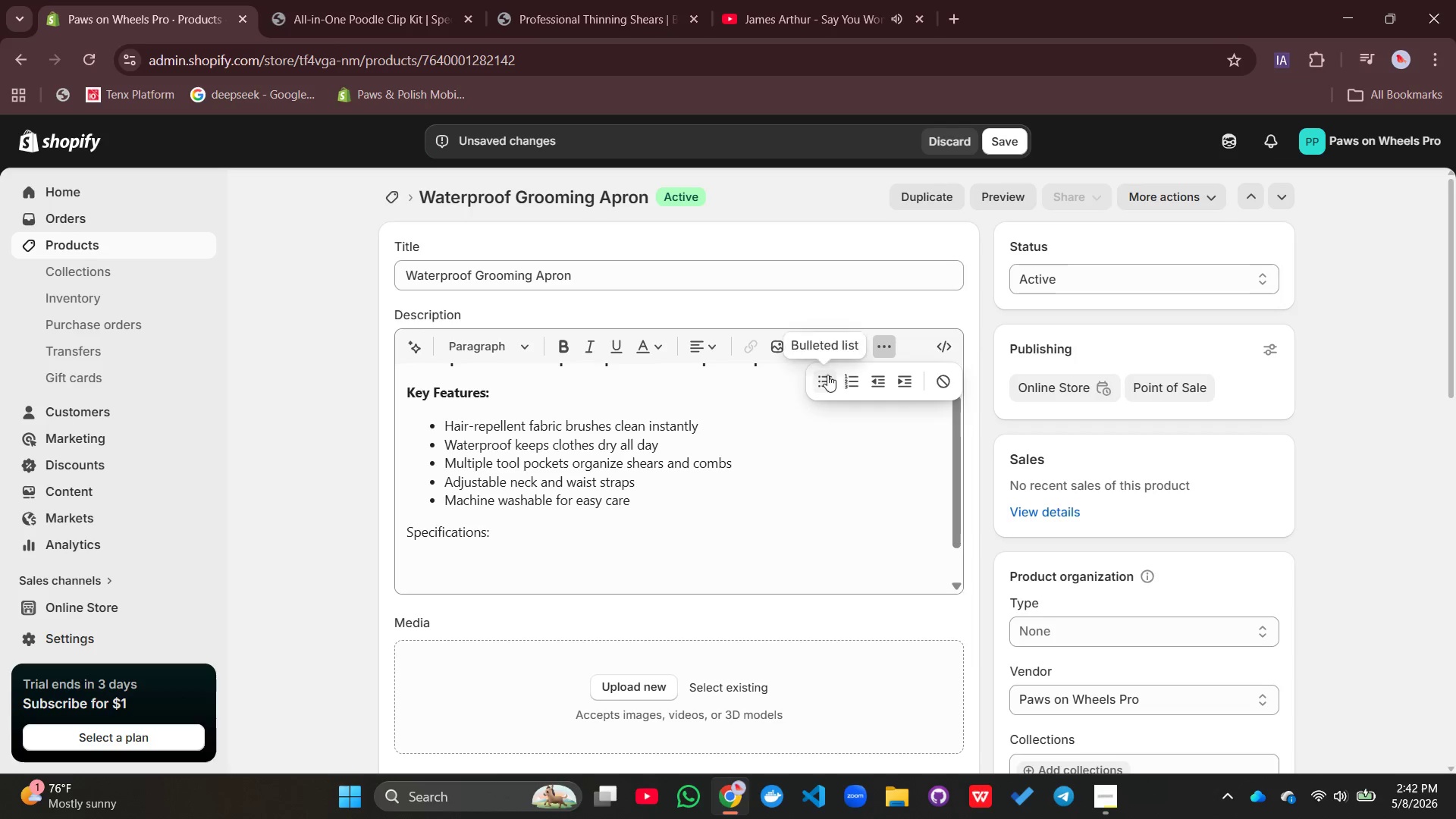 
left_click([825, 375])
 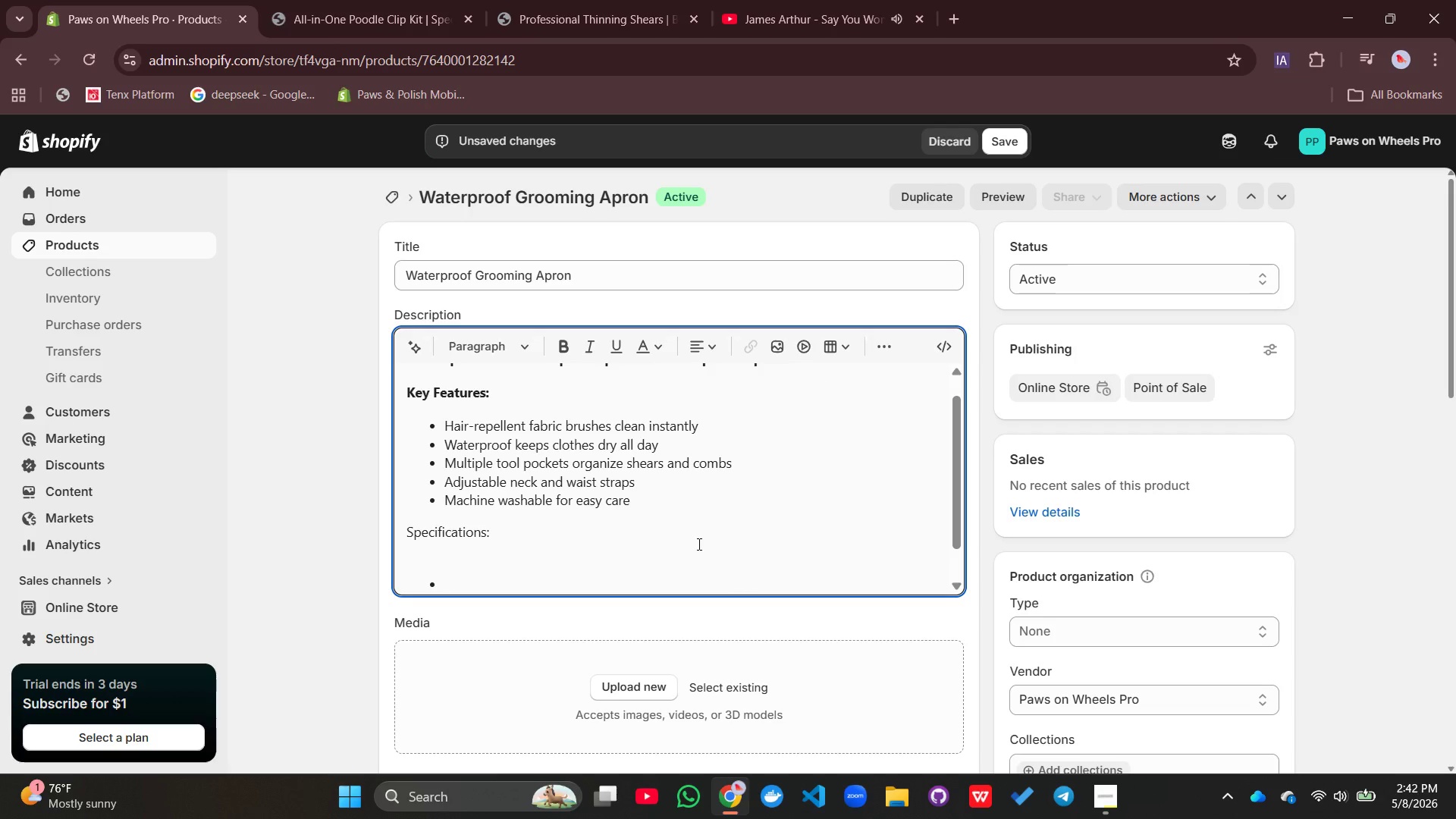 
type(Material: Polyst)
 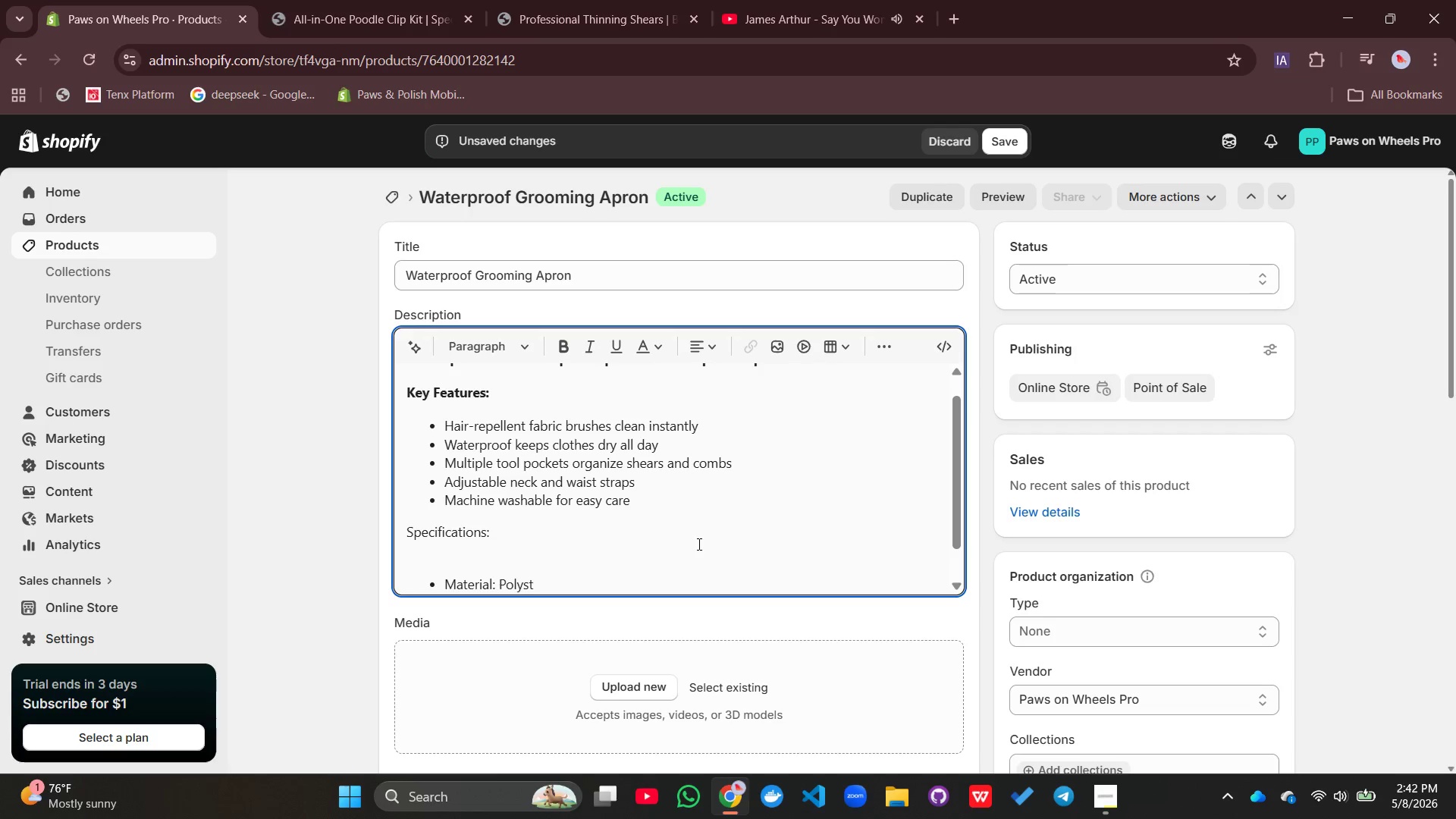 
type(er with waterproof coating)
 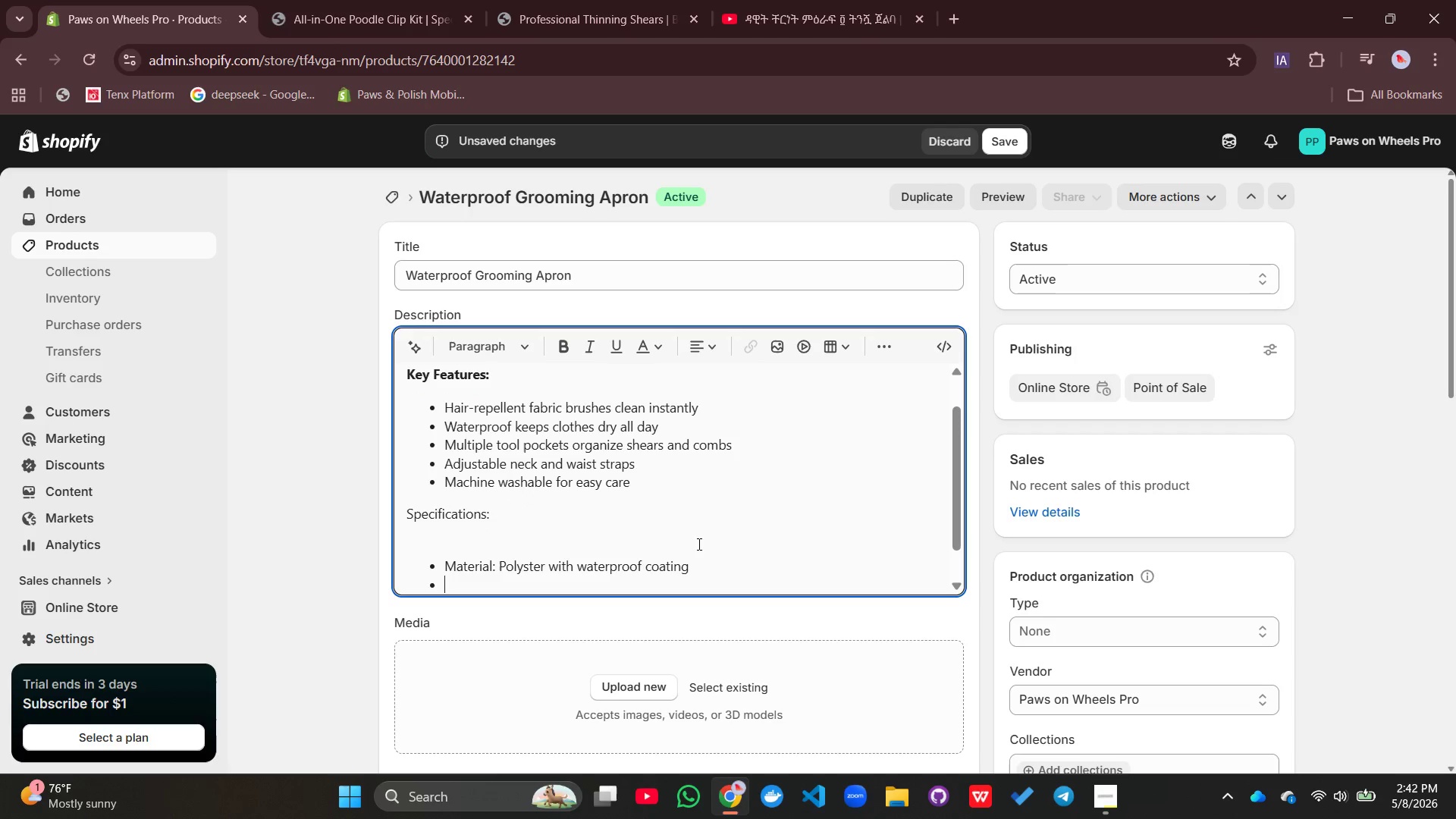 
key(Enter)
 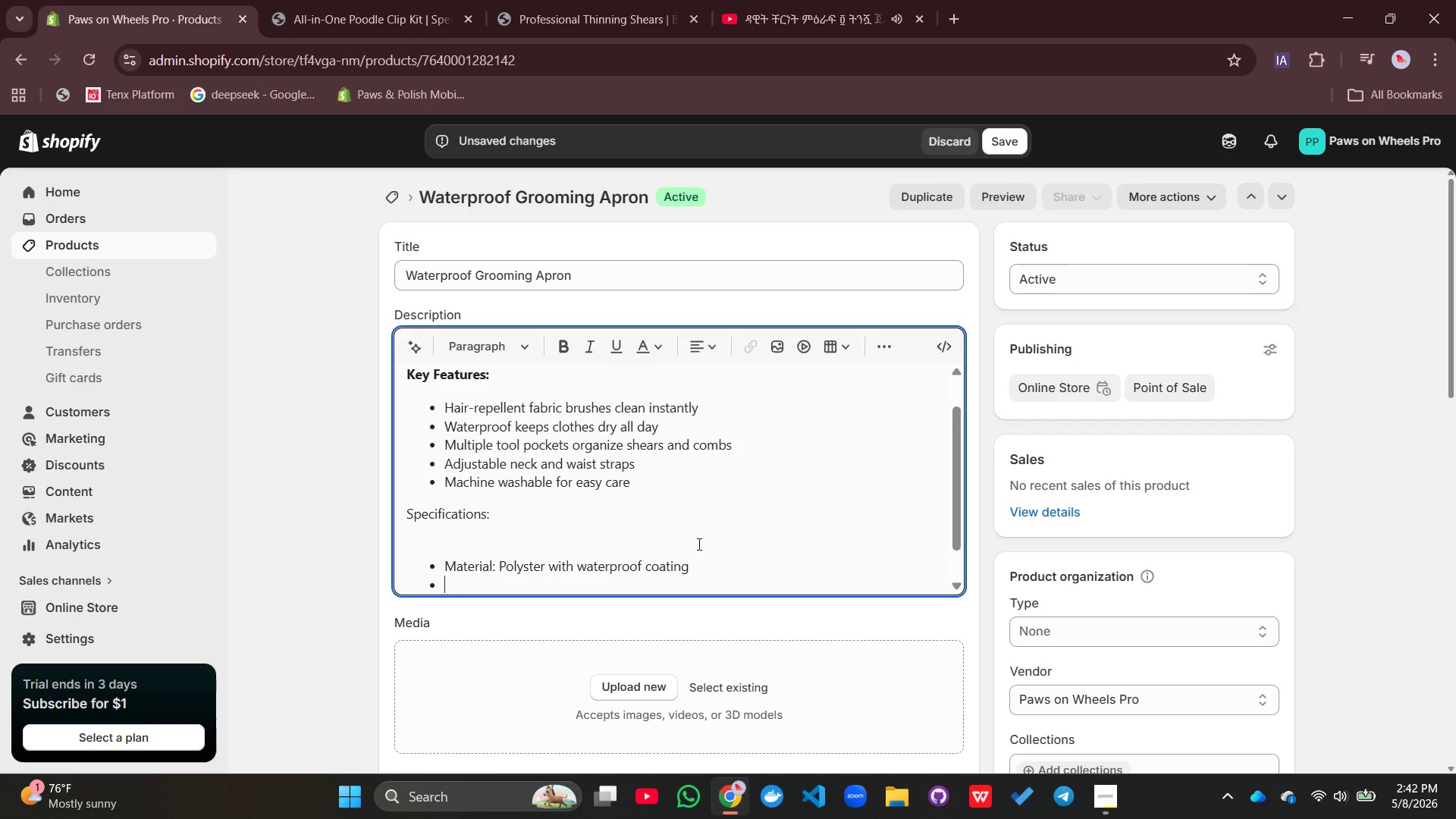 
type(Length: 32 inches)
 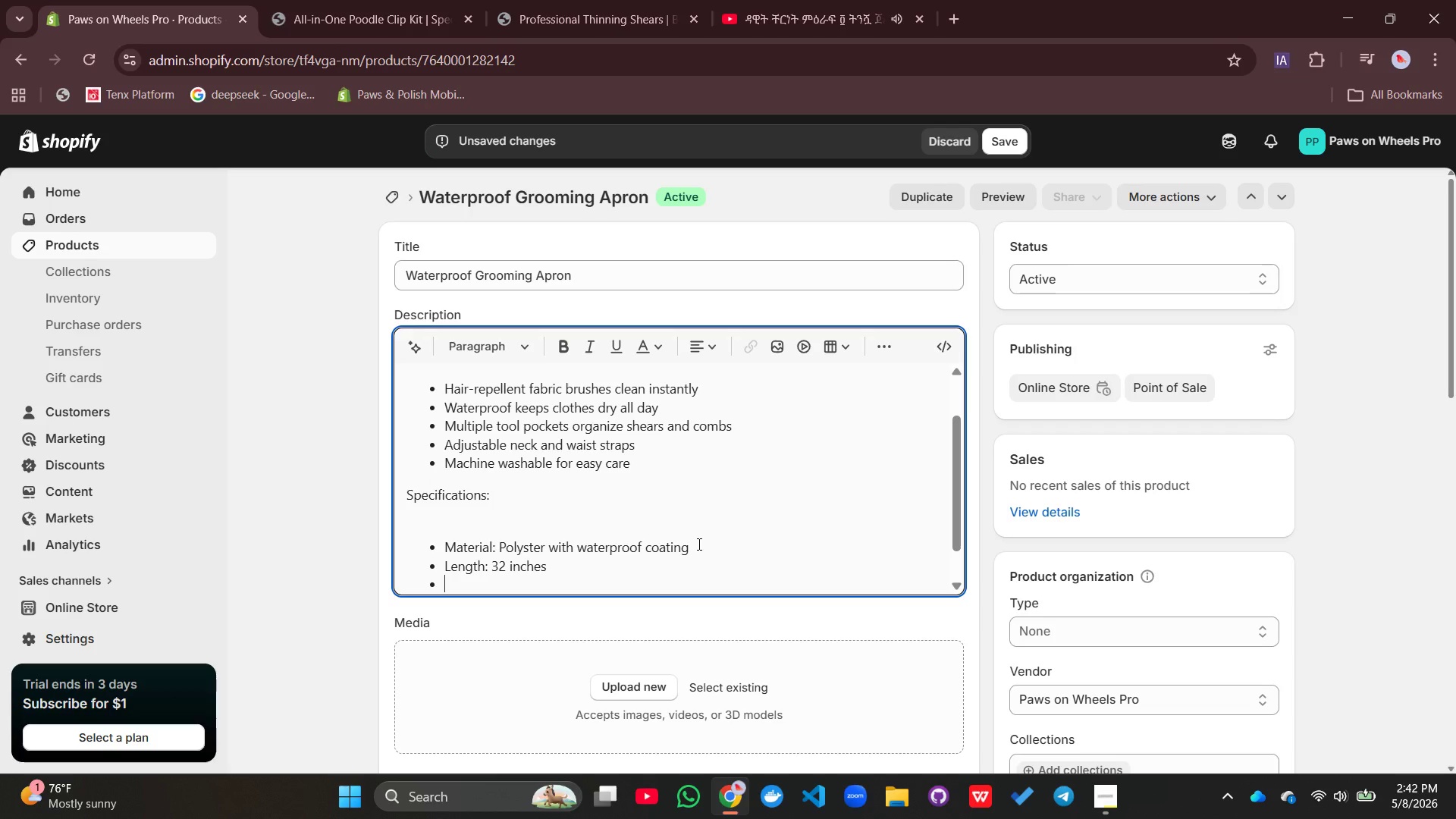 
 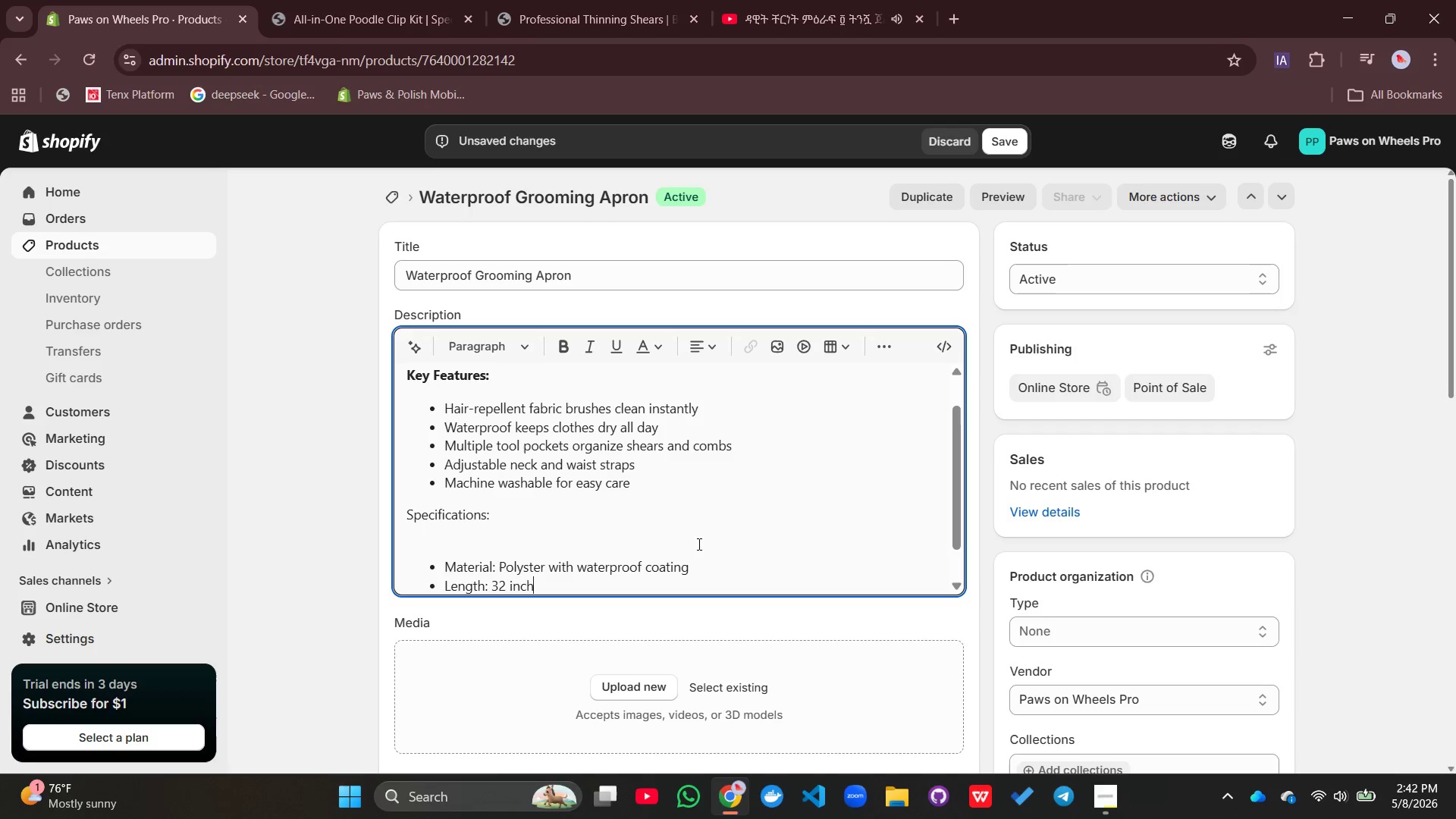 
key(Enter)
 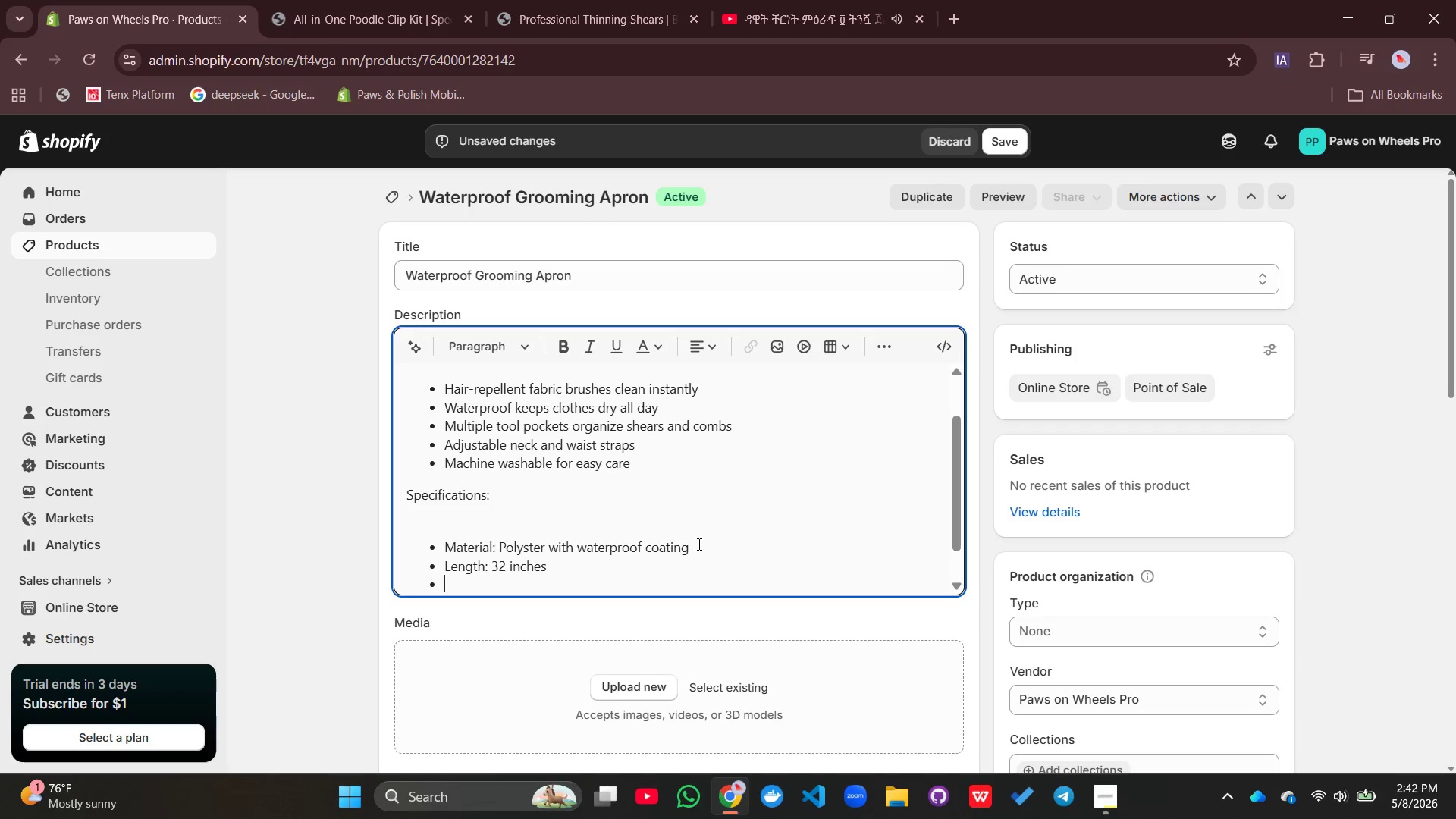 
type(Pockets: 8 total including 3 large pockets)
 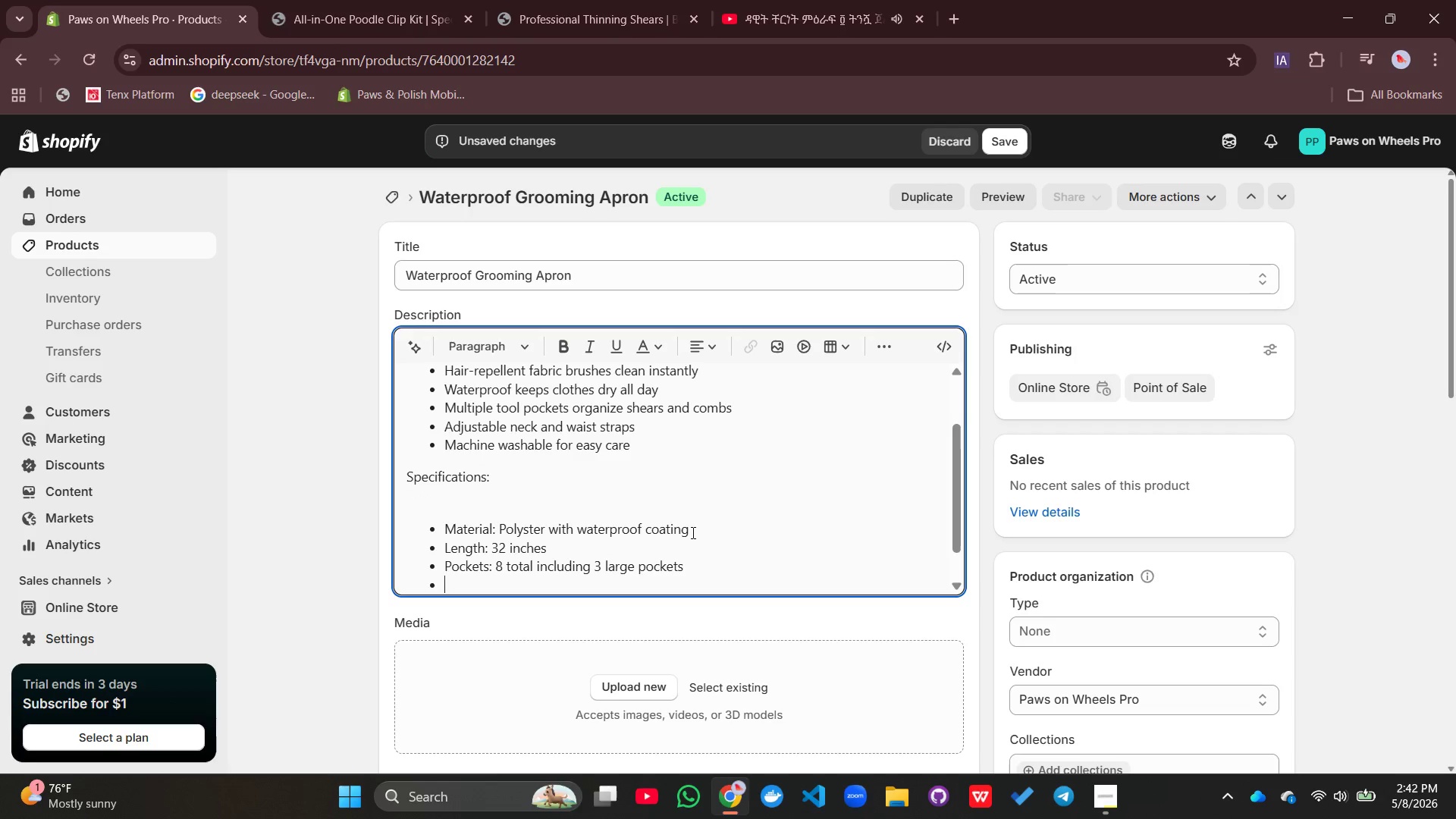 
 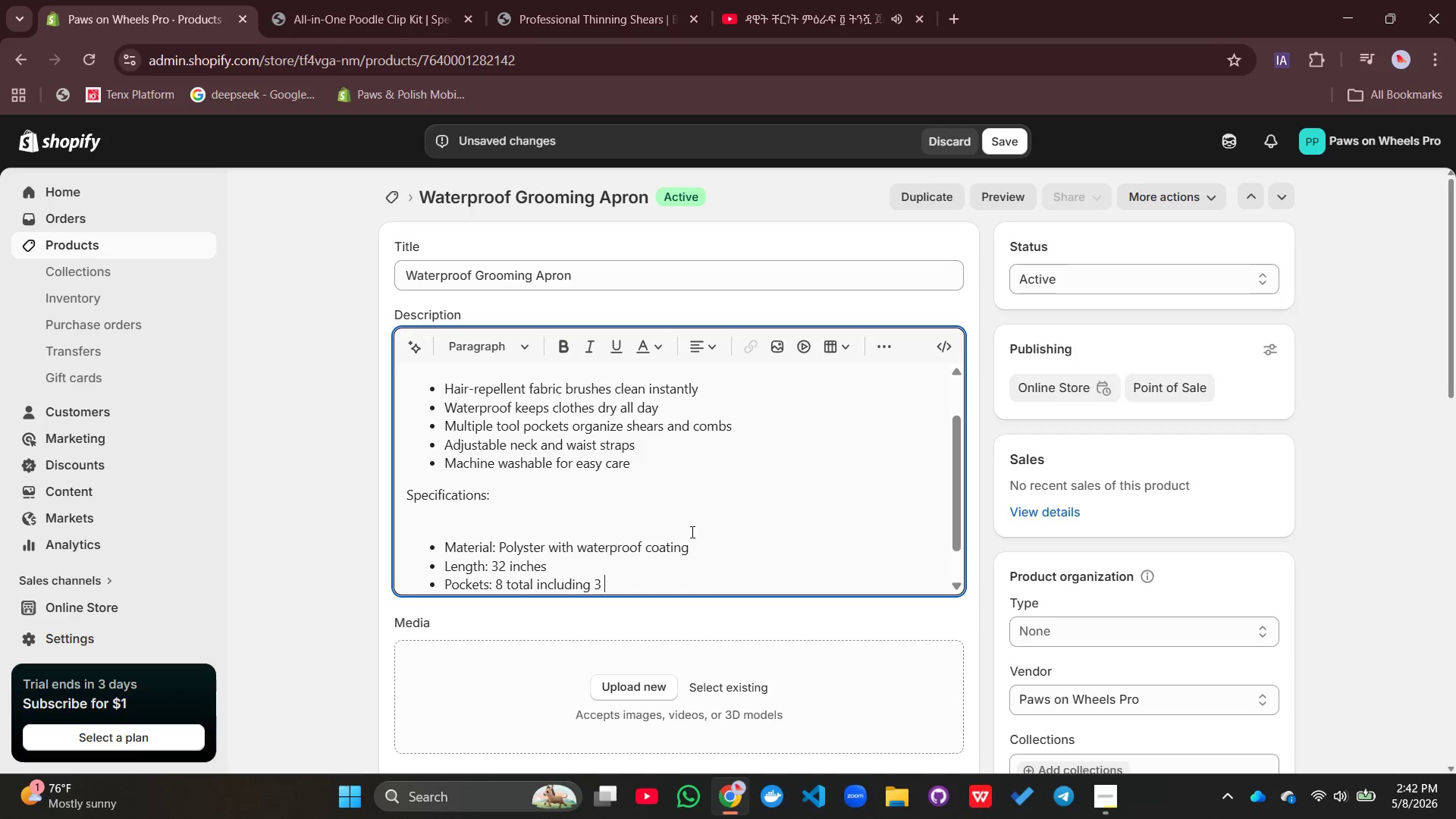 
key(Enter)
 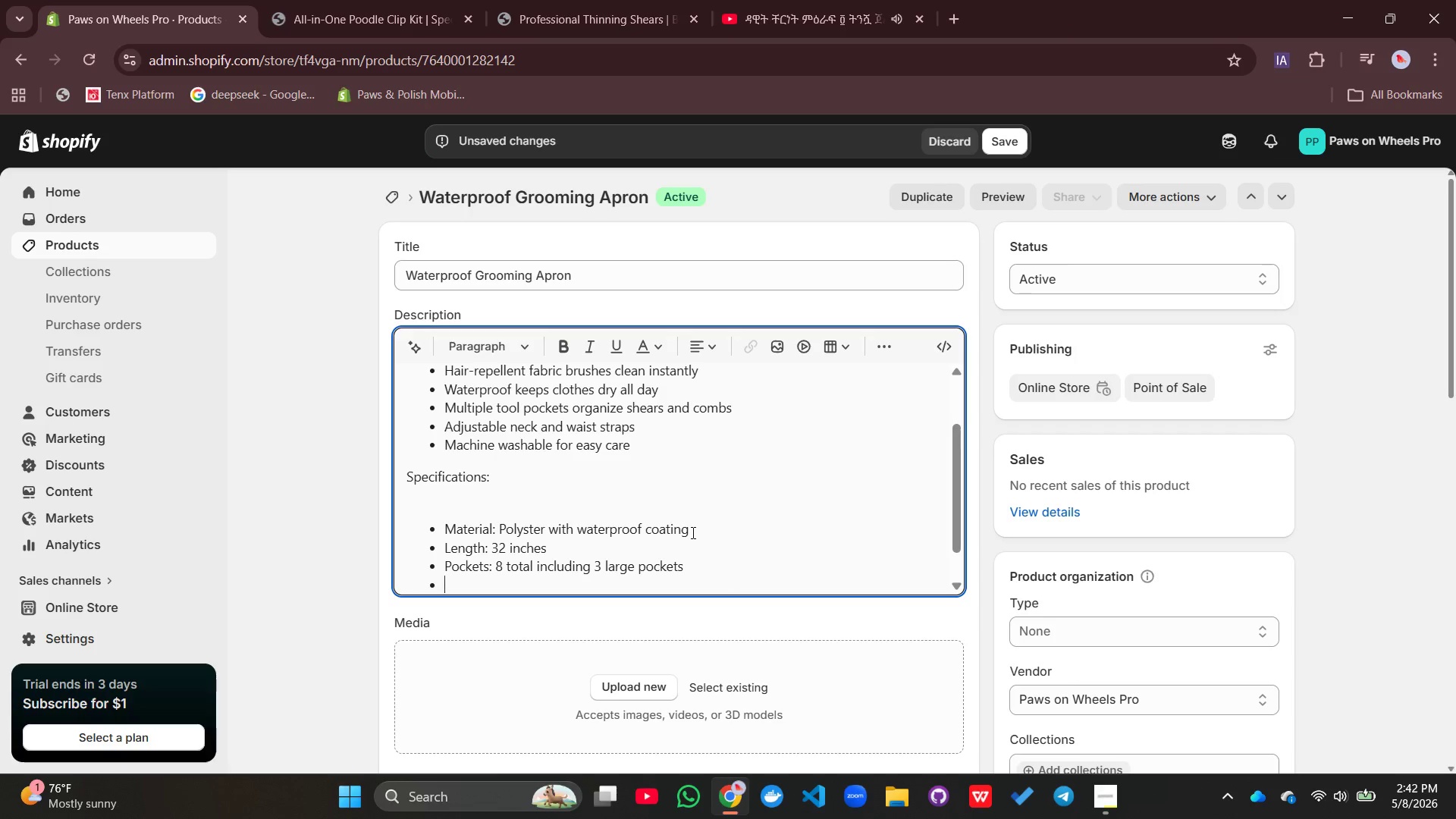 
type(Colors: black)
key(Backspace)
key(Backspace)
key(Backspace)
key(Backspace)
key(Backspace)
type(Black char)
 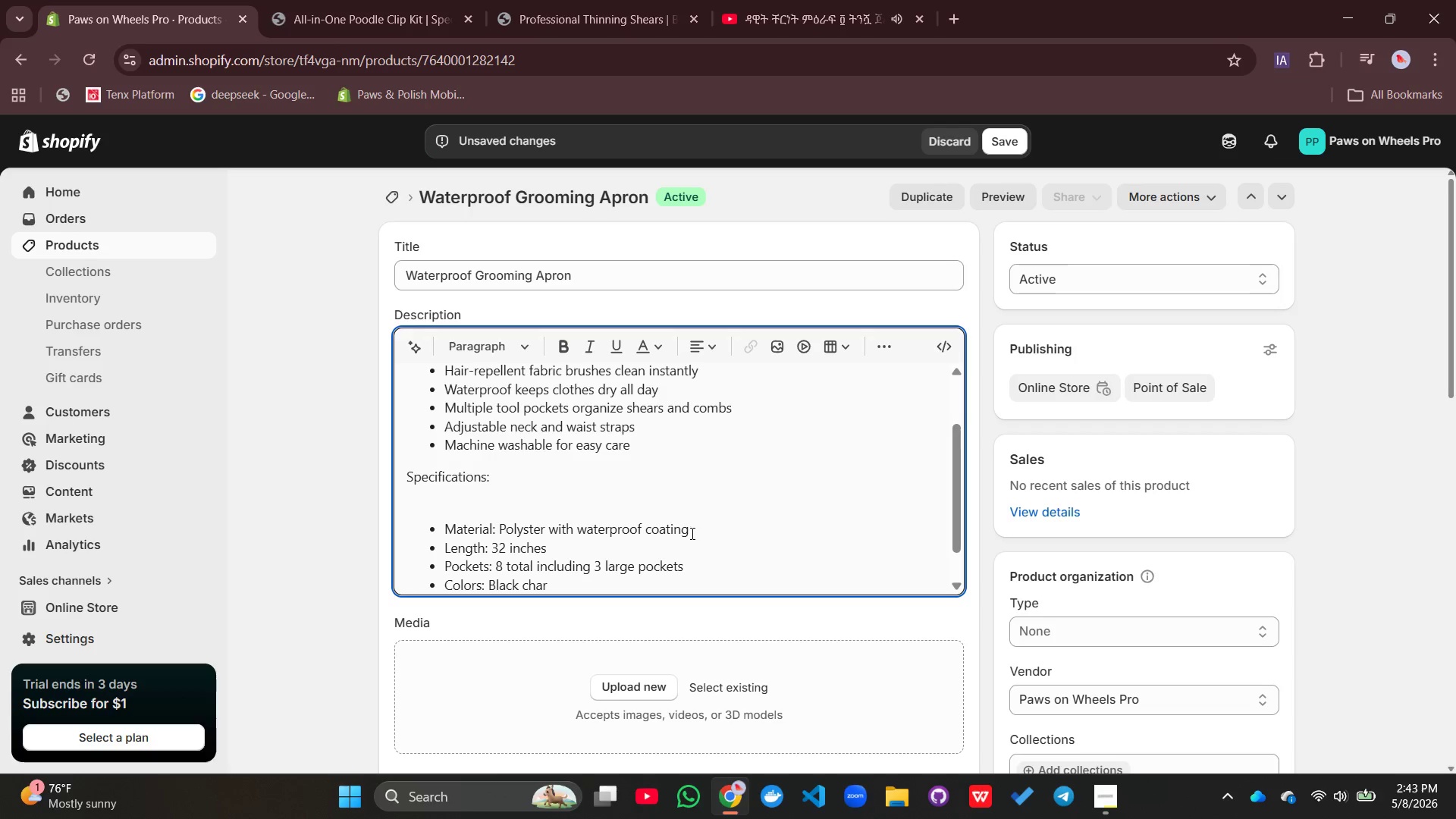 
type(coal or navy)
 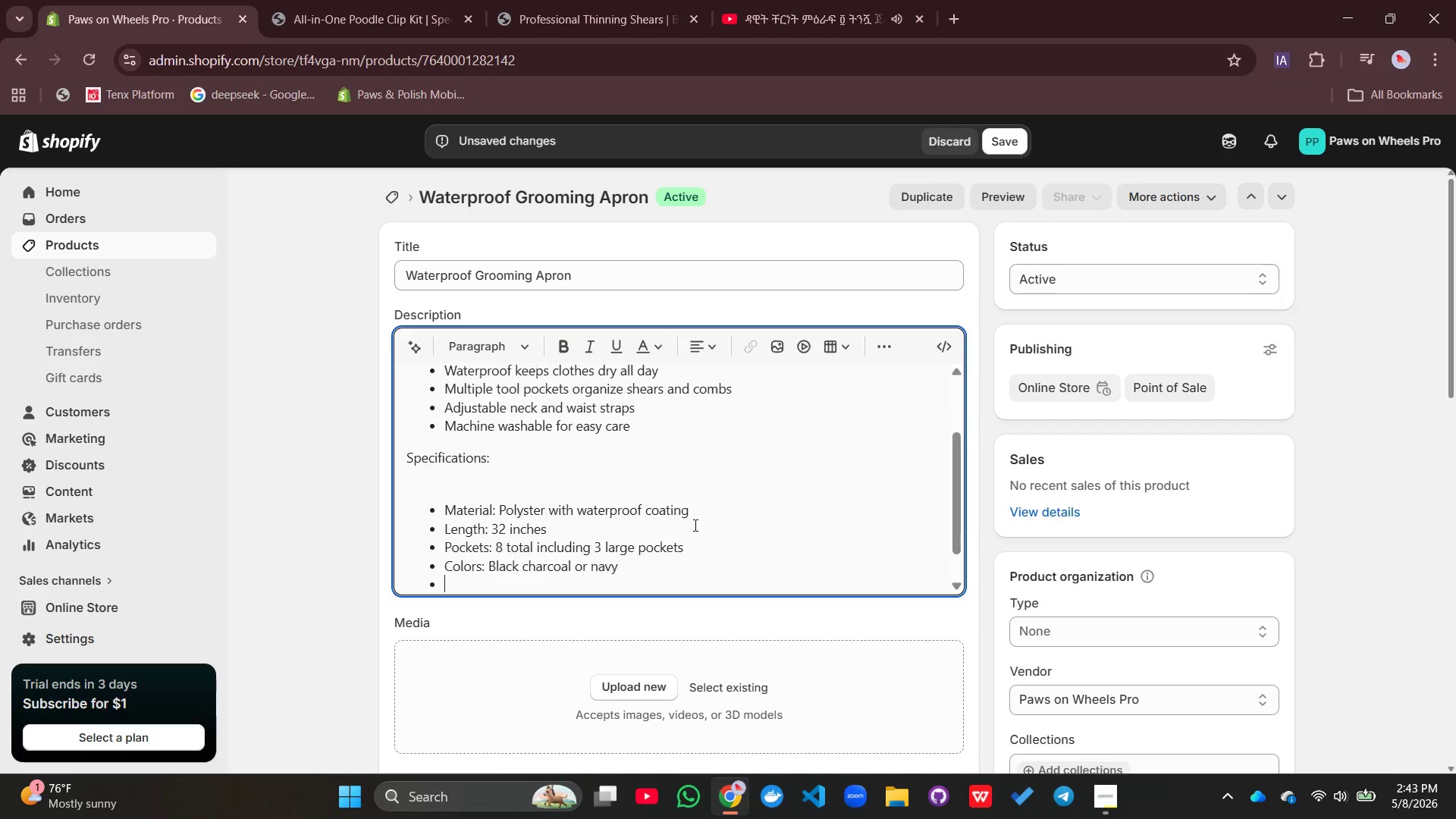 
key(Enter)
 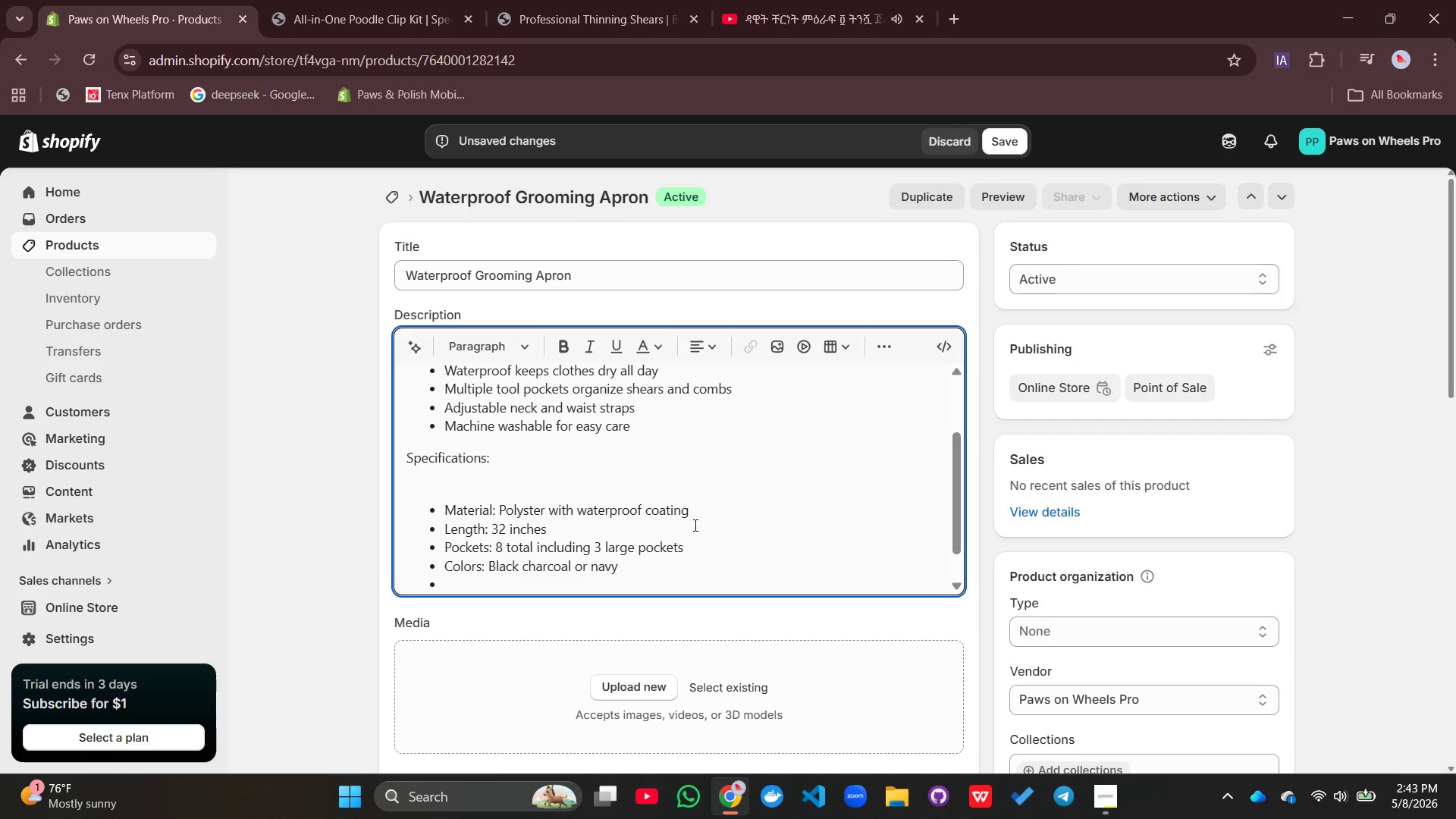 
type(We)
key(Backspace)
type(eight: 8 ounces)
 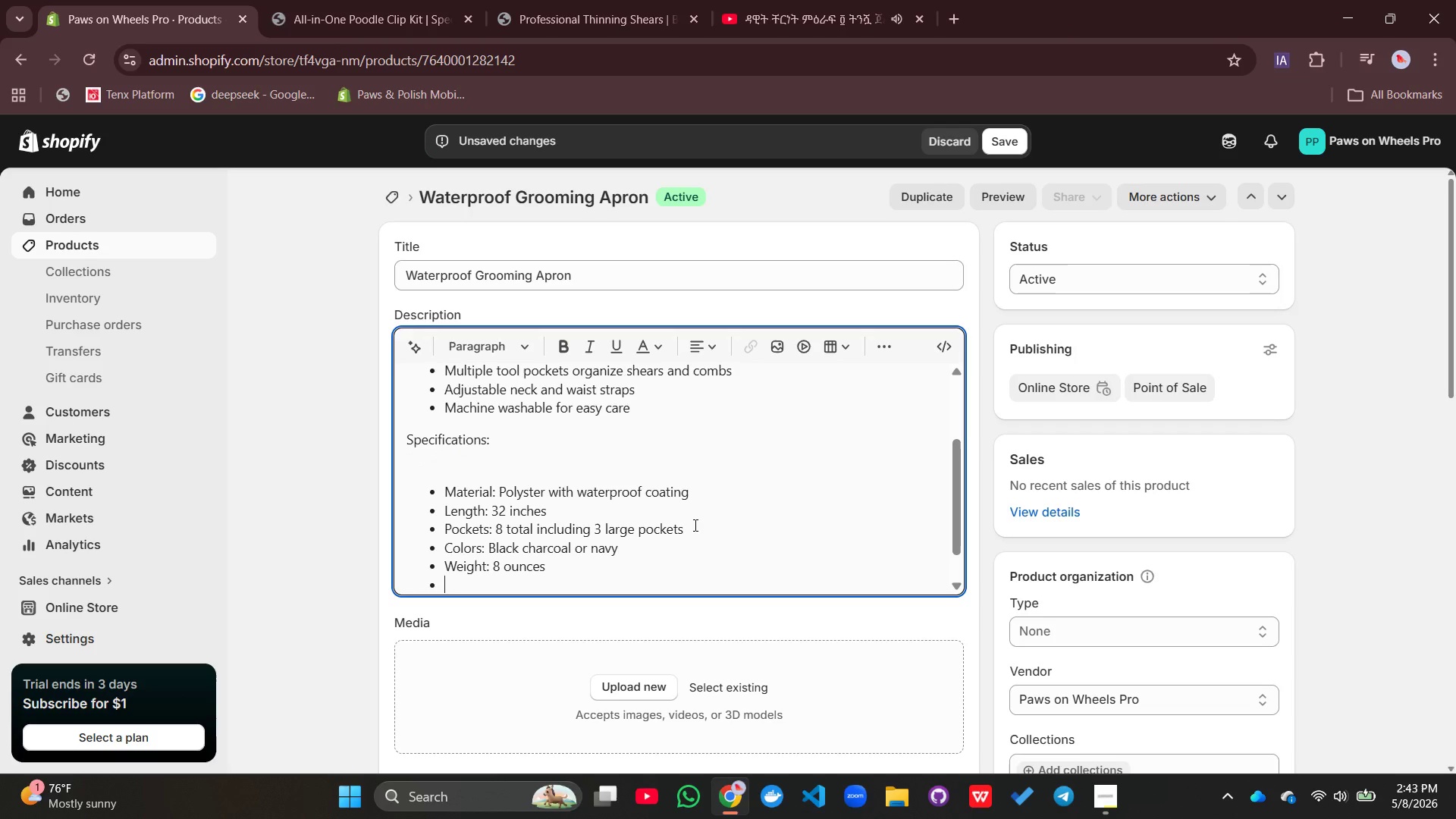 
 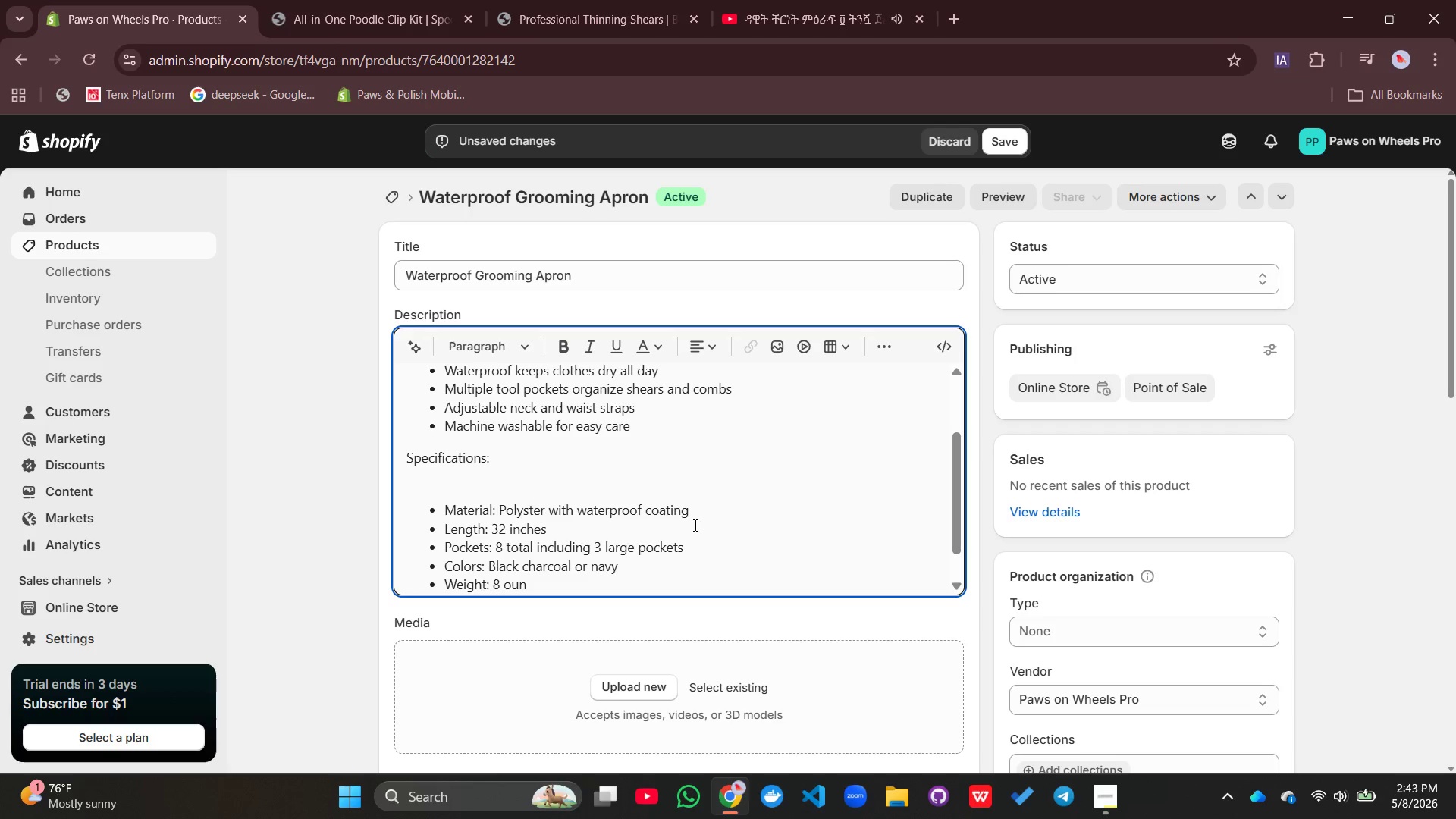 
key(Enter)
 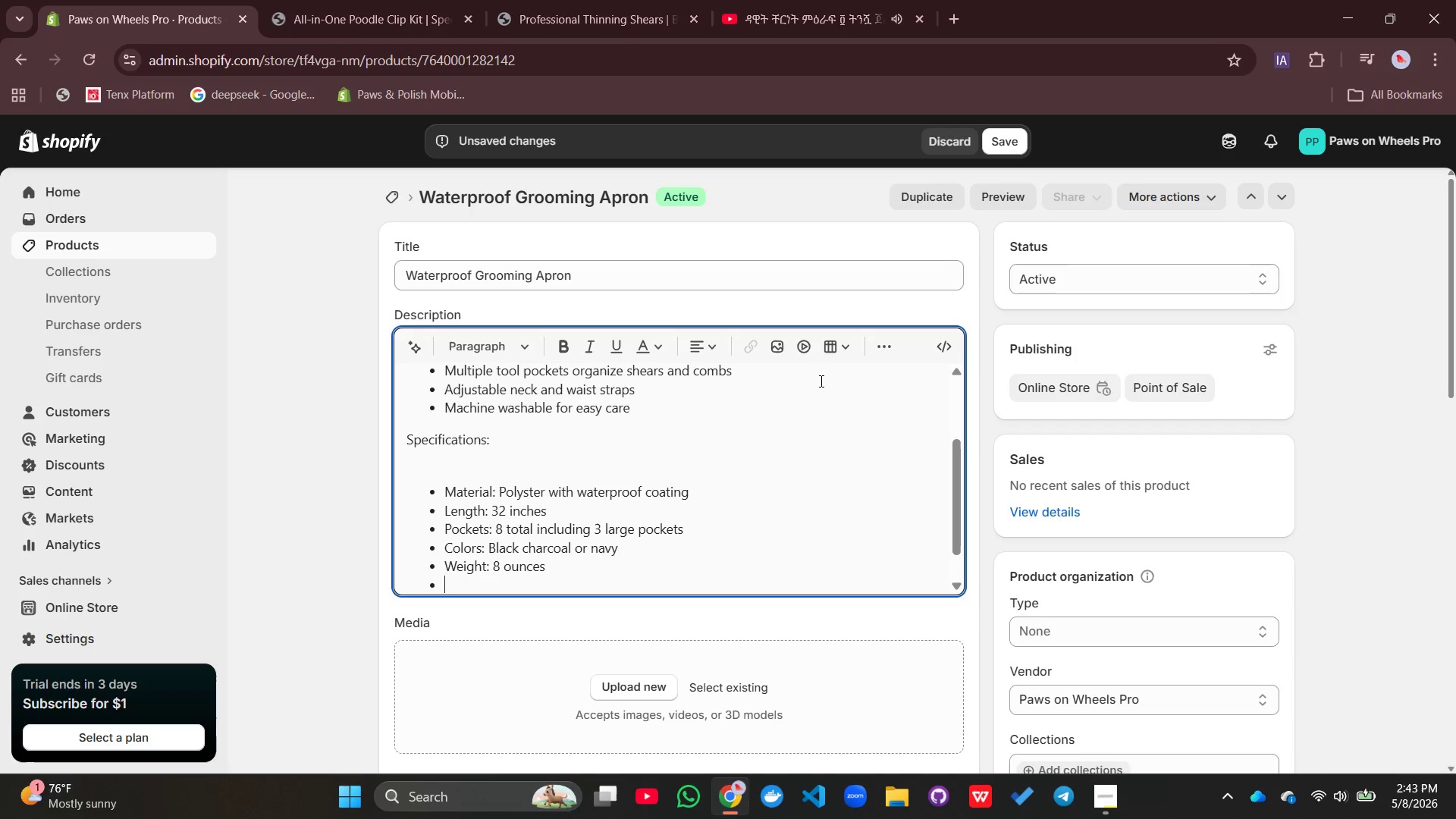 
left_click([886, 354])
 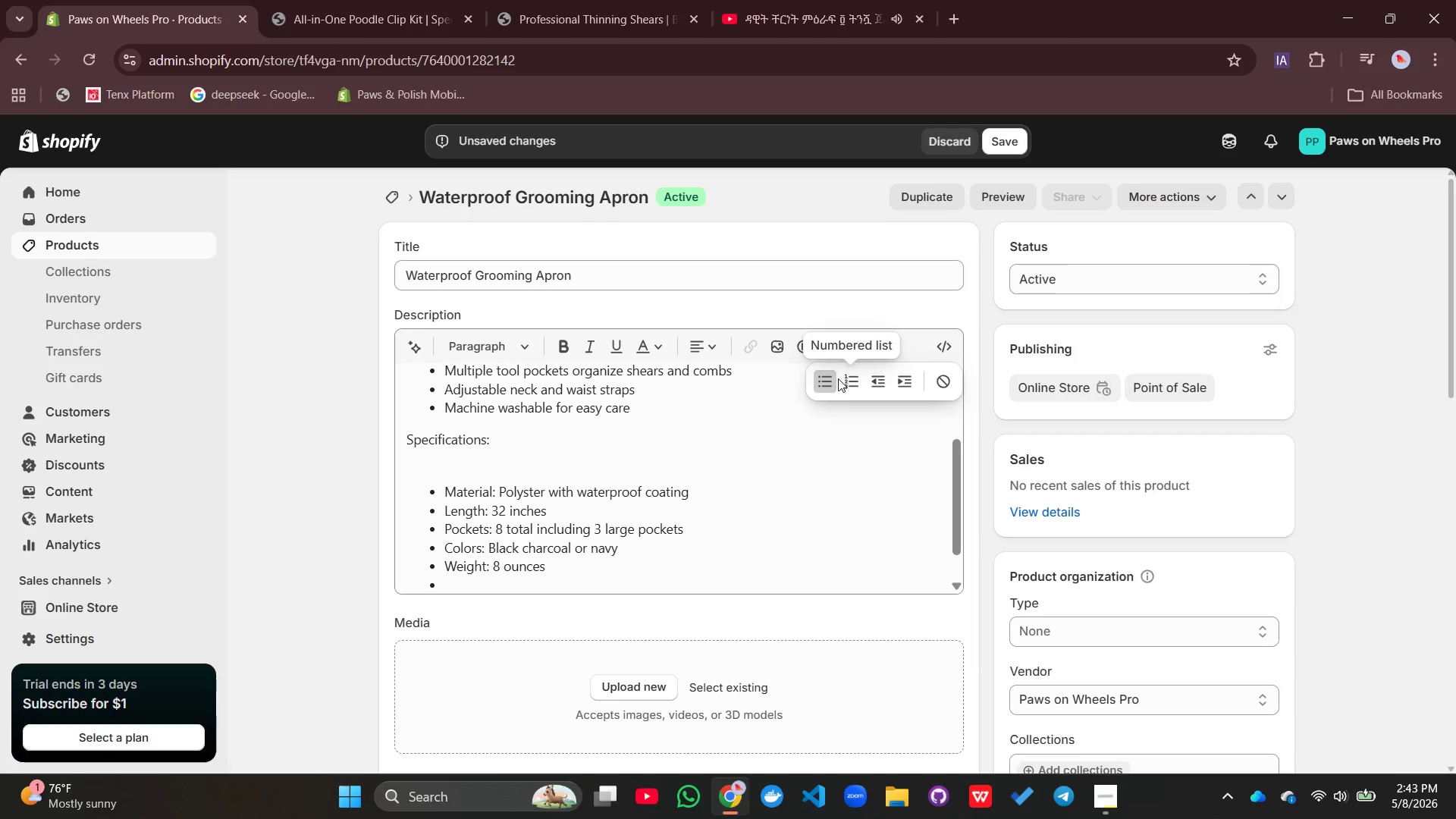 
left_click([838, 378])
 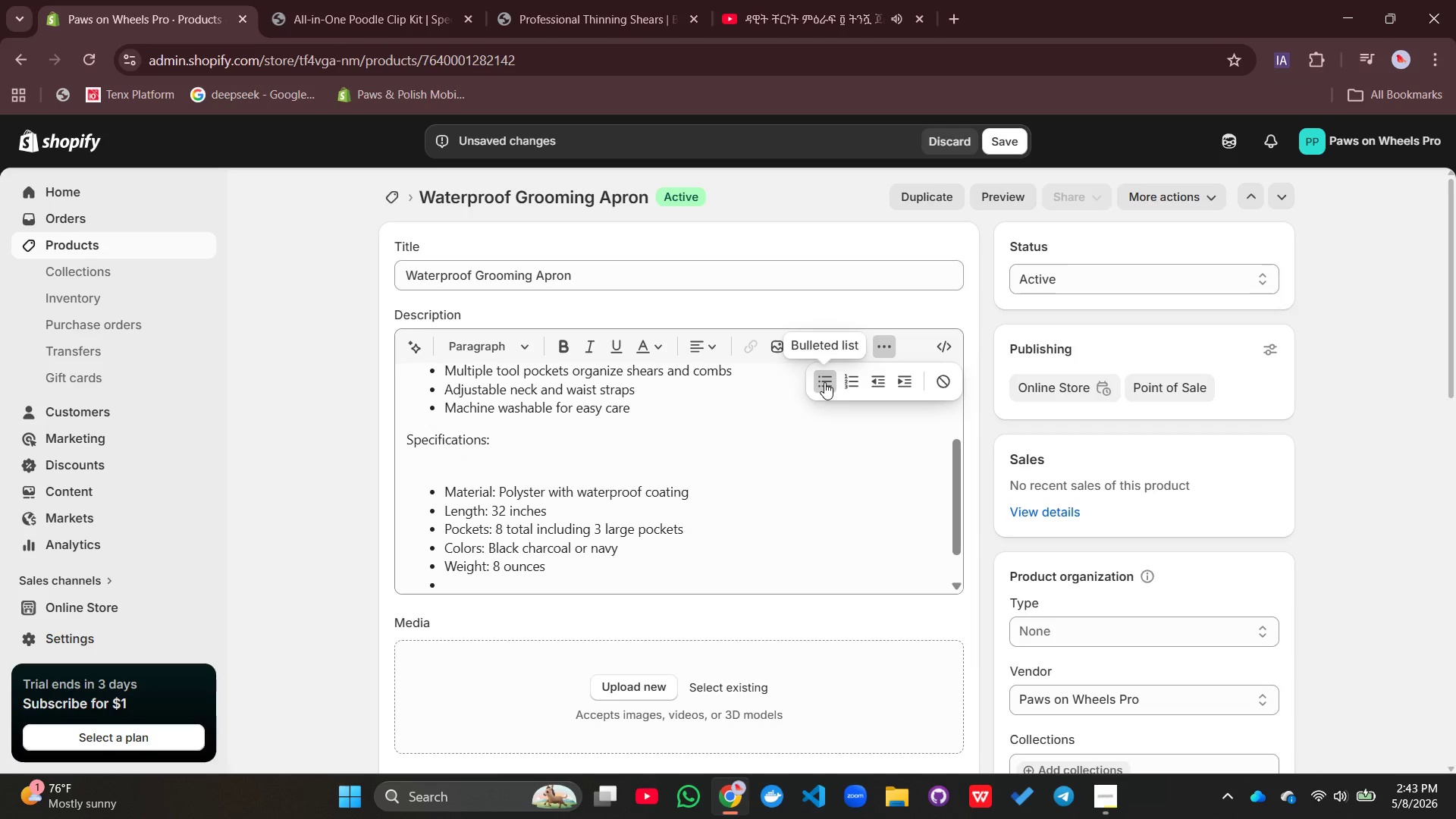 
left_click([824, 382])
 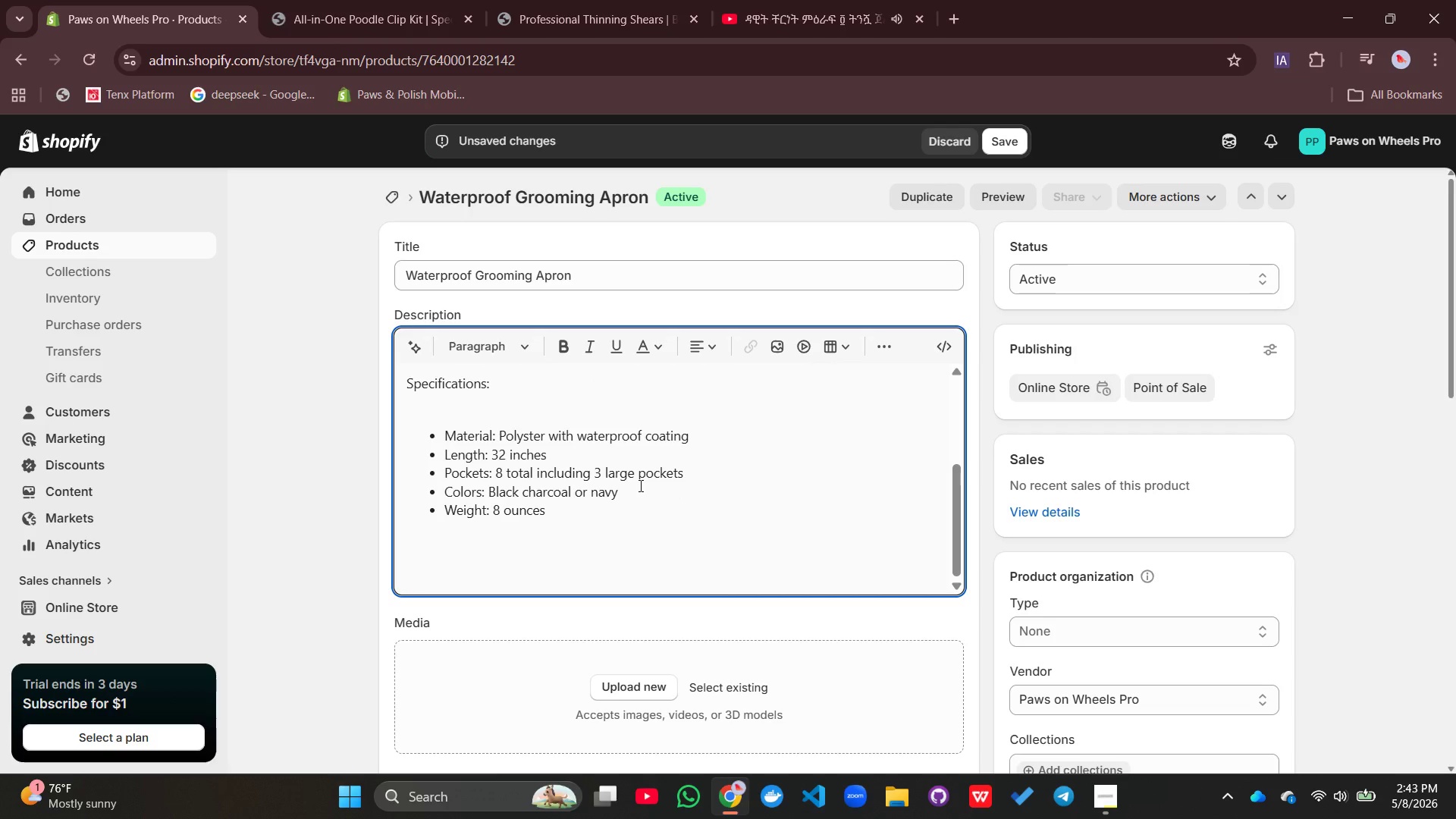 
type(Benefits for Mobile Groomers:)
 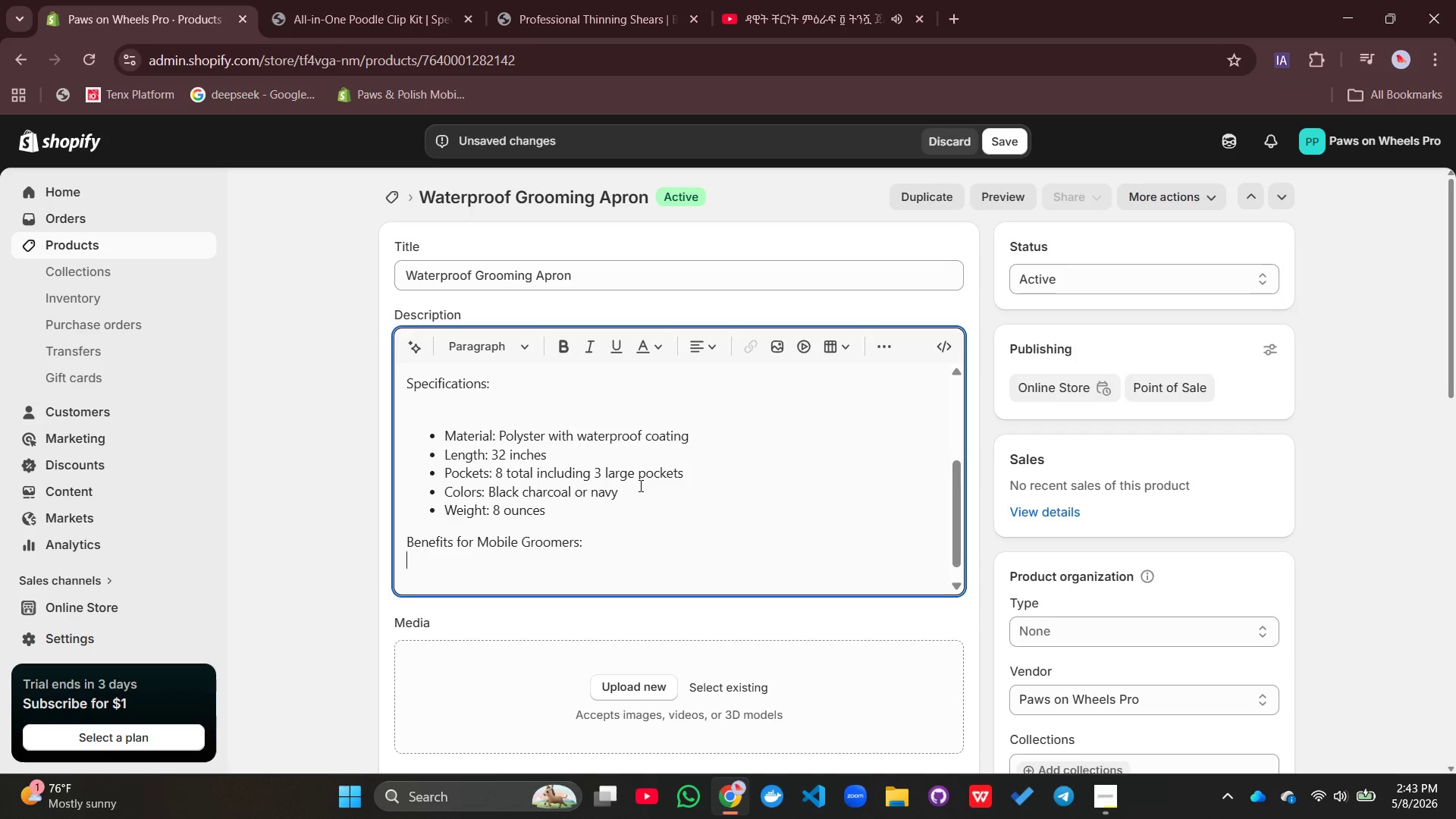 
key(Shift+Enter)
 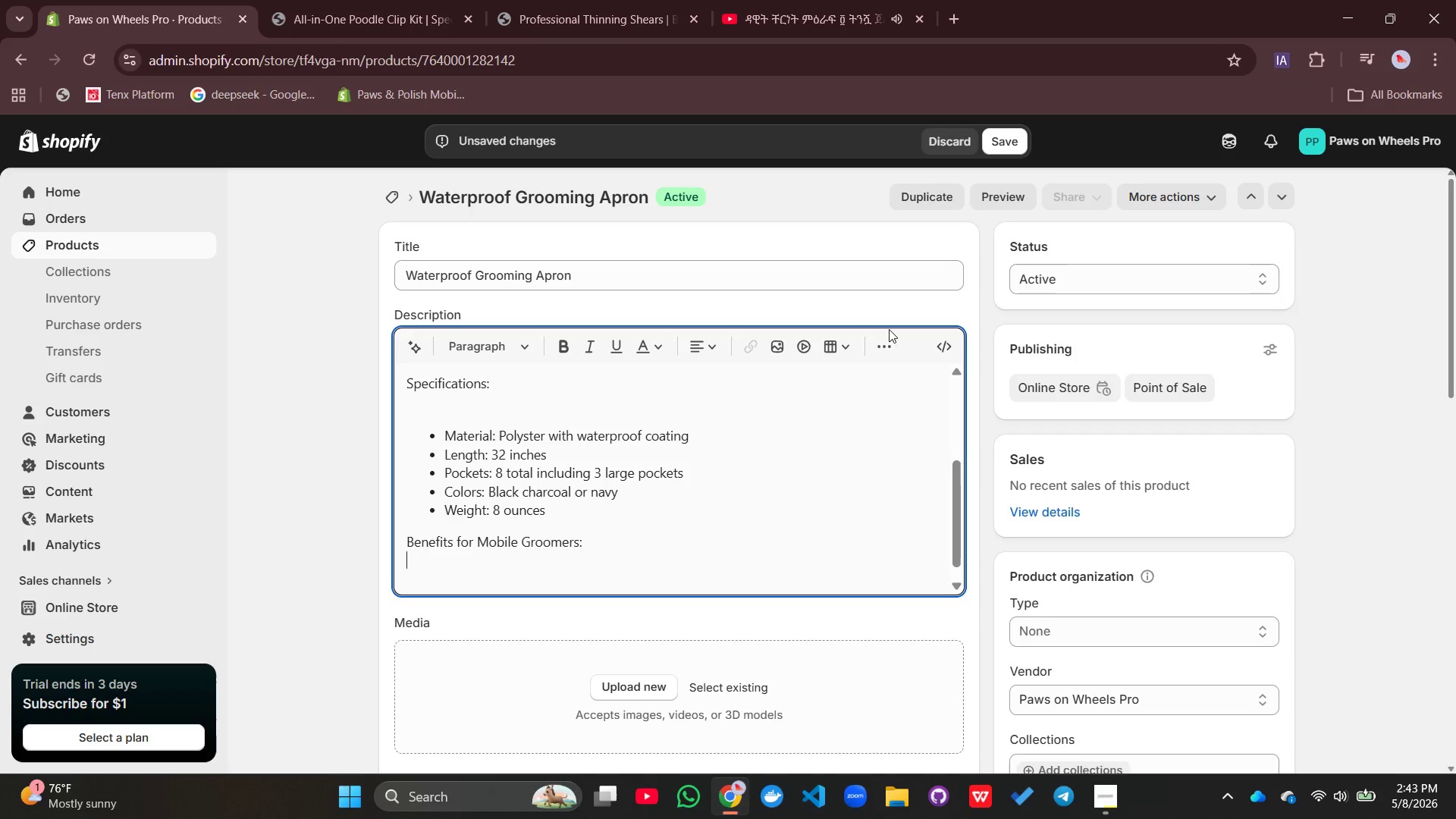 
left_click([880, 346])
 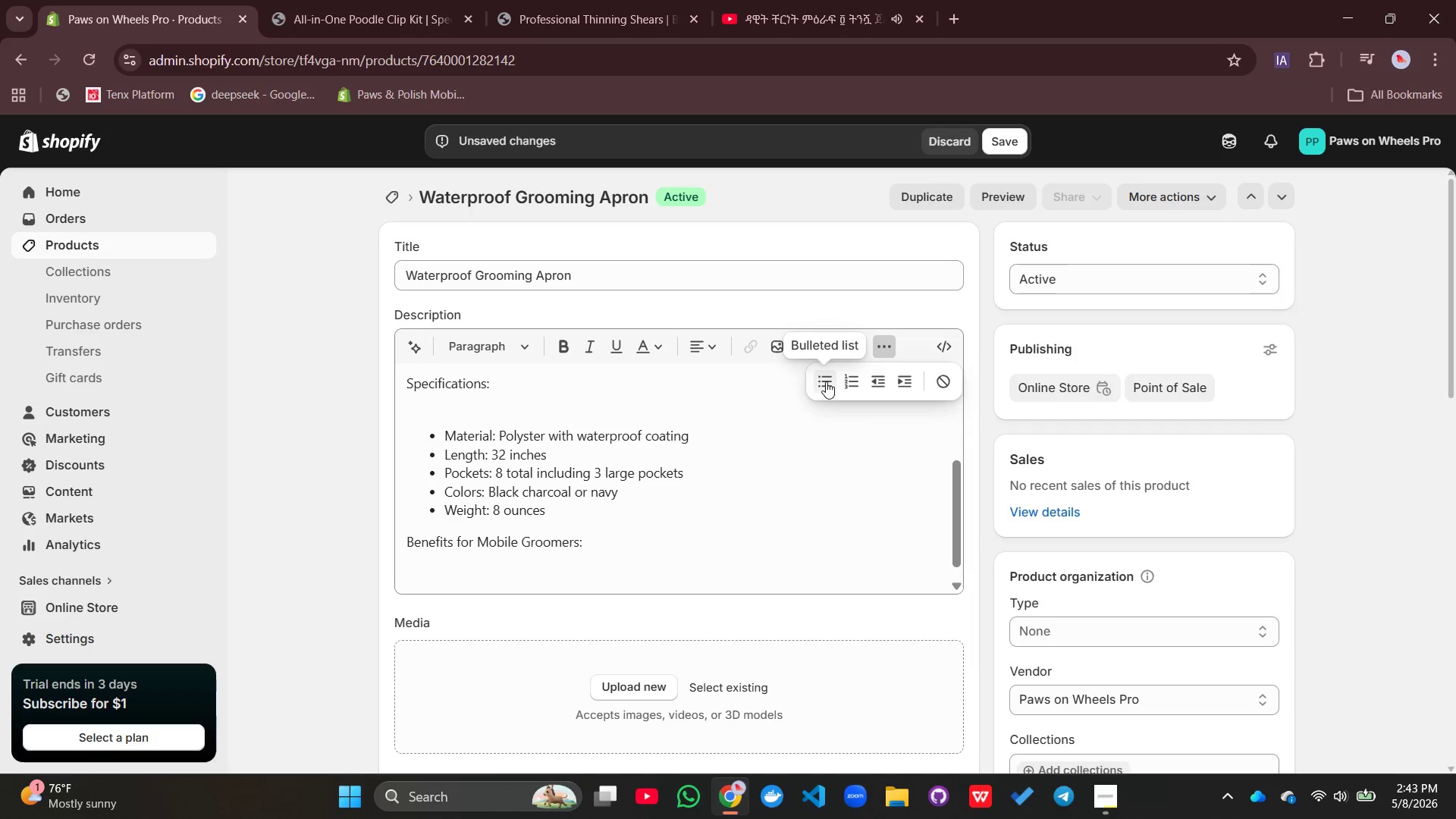 
left_click([826, 381])
 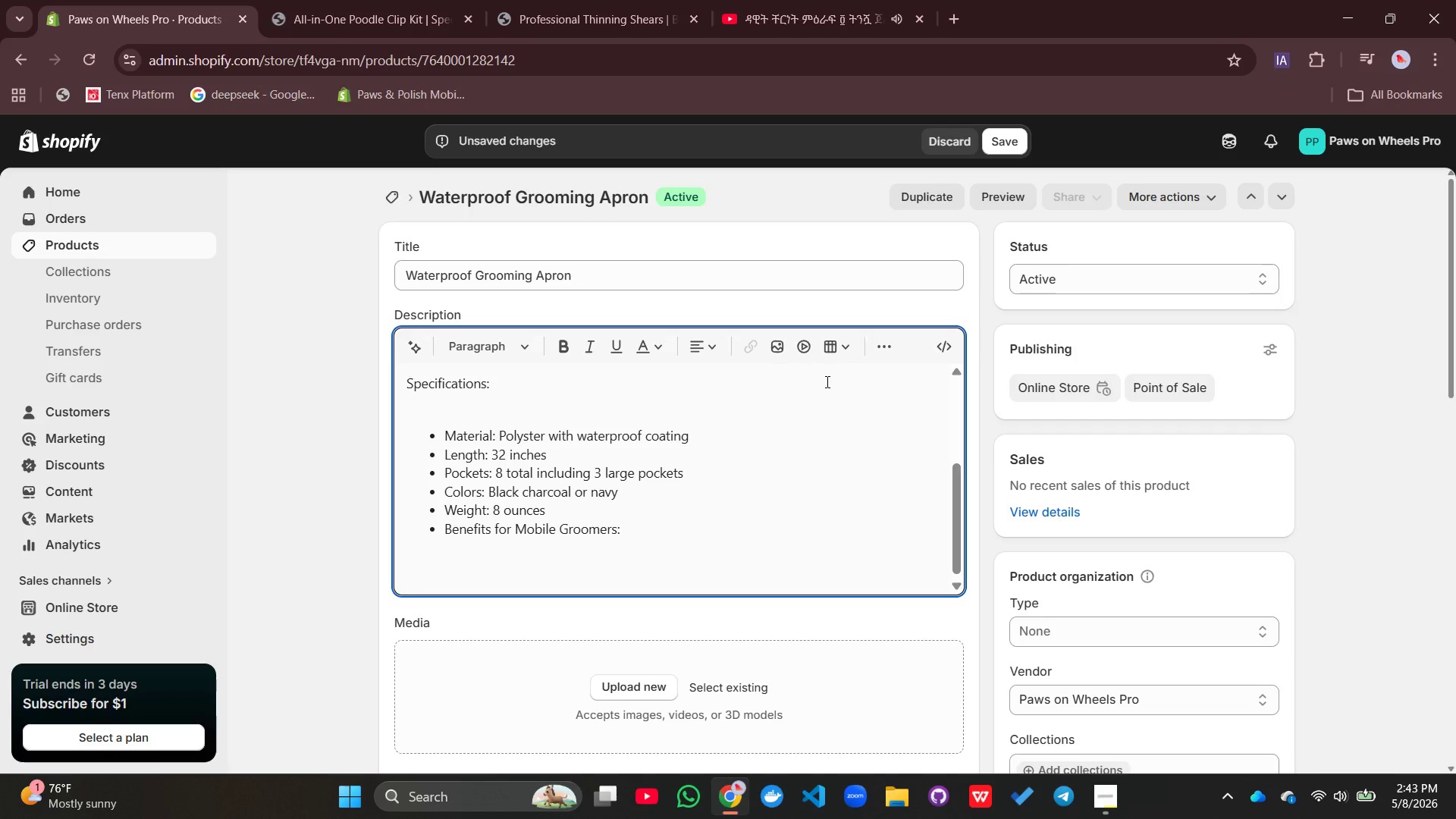 
key(Control+Z)
 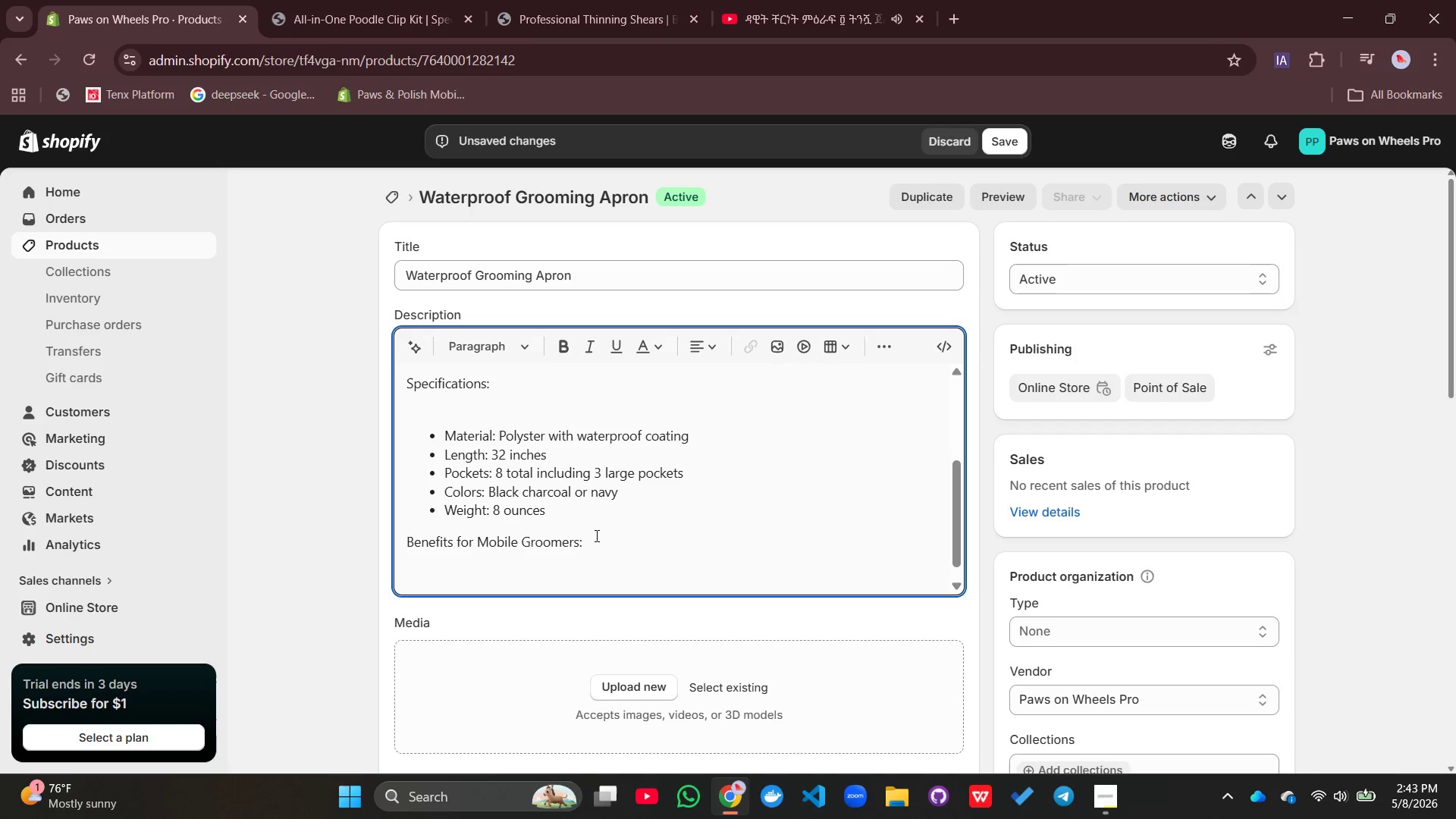 
left_click([601, 541])
 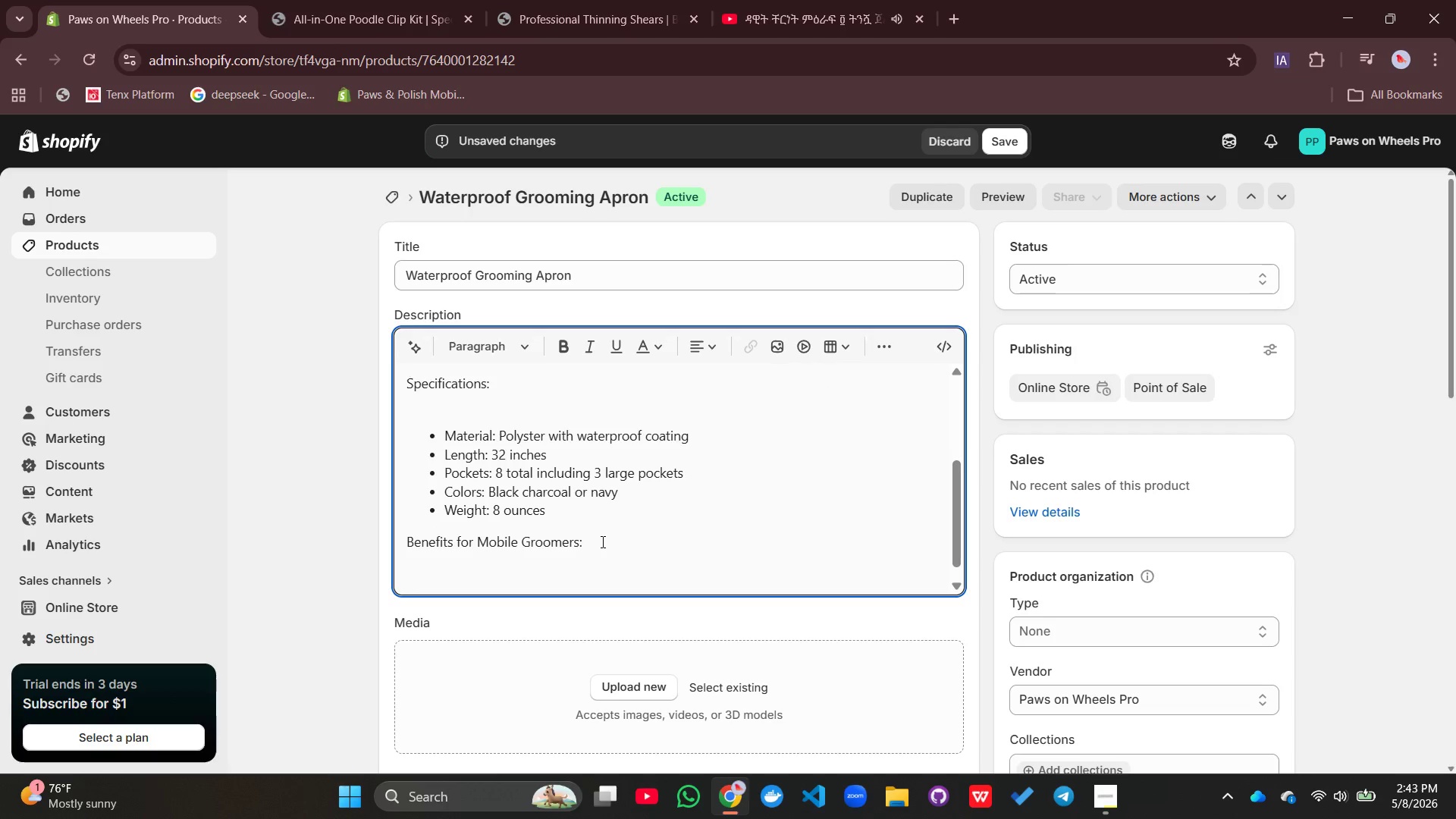 
key(Enter)
 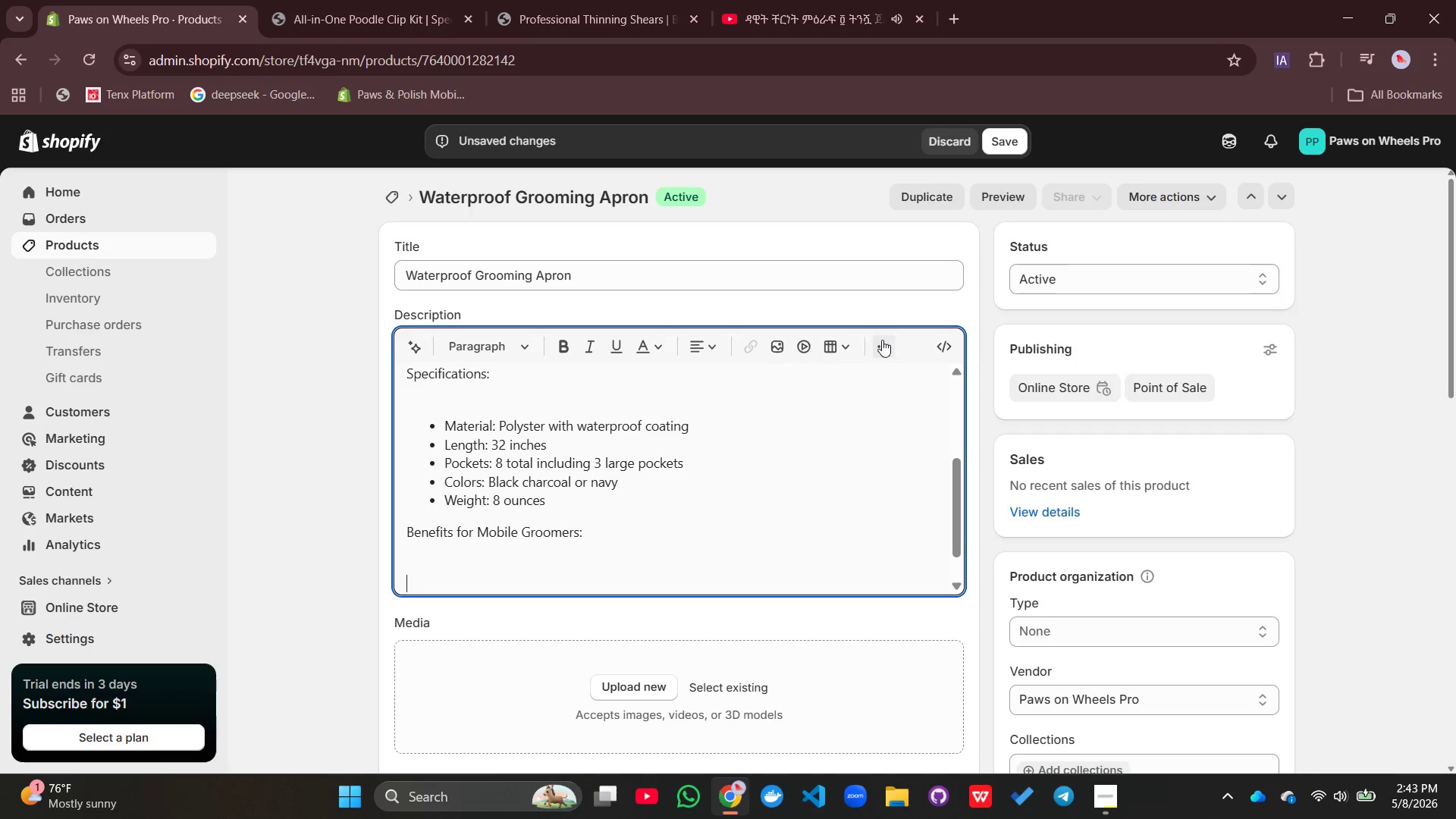 
left_click_drag(start_coordinate=[882, 340], to_coordinate=[885, 347])
 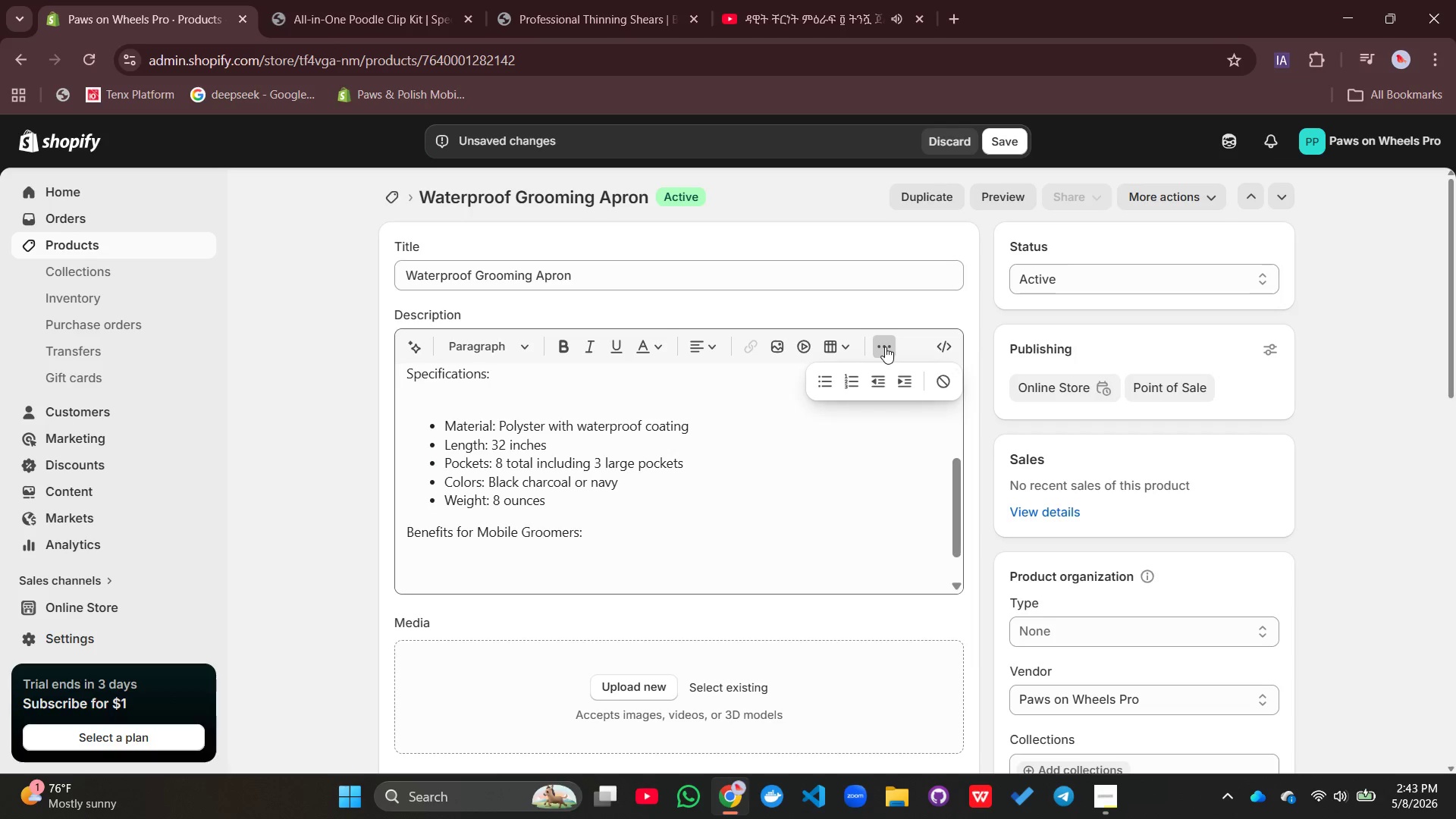 
left_click([885, 347])
 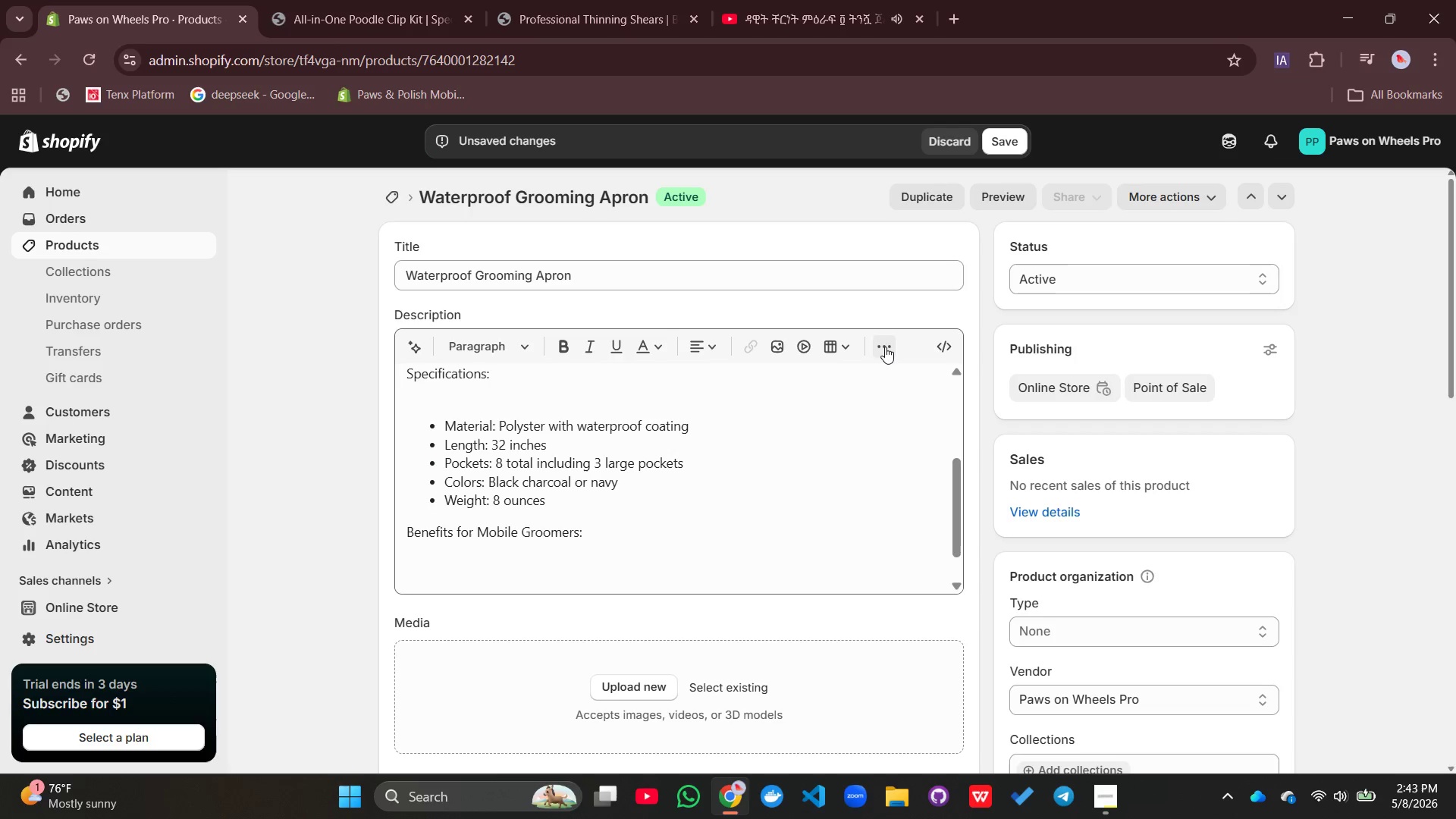 
left_click([885, 347])
 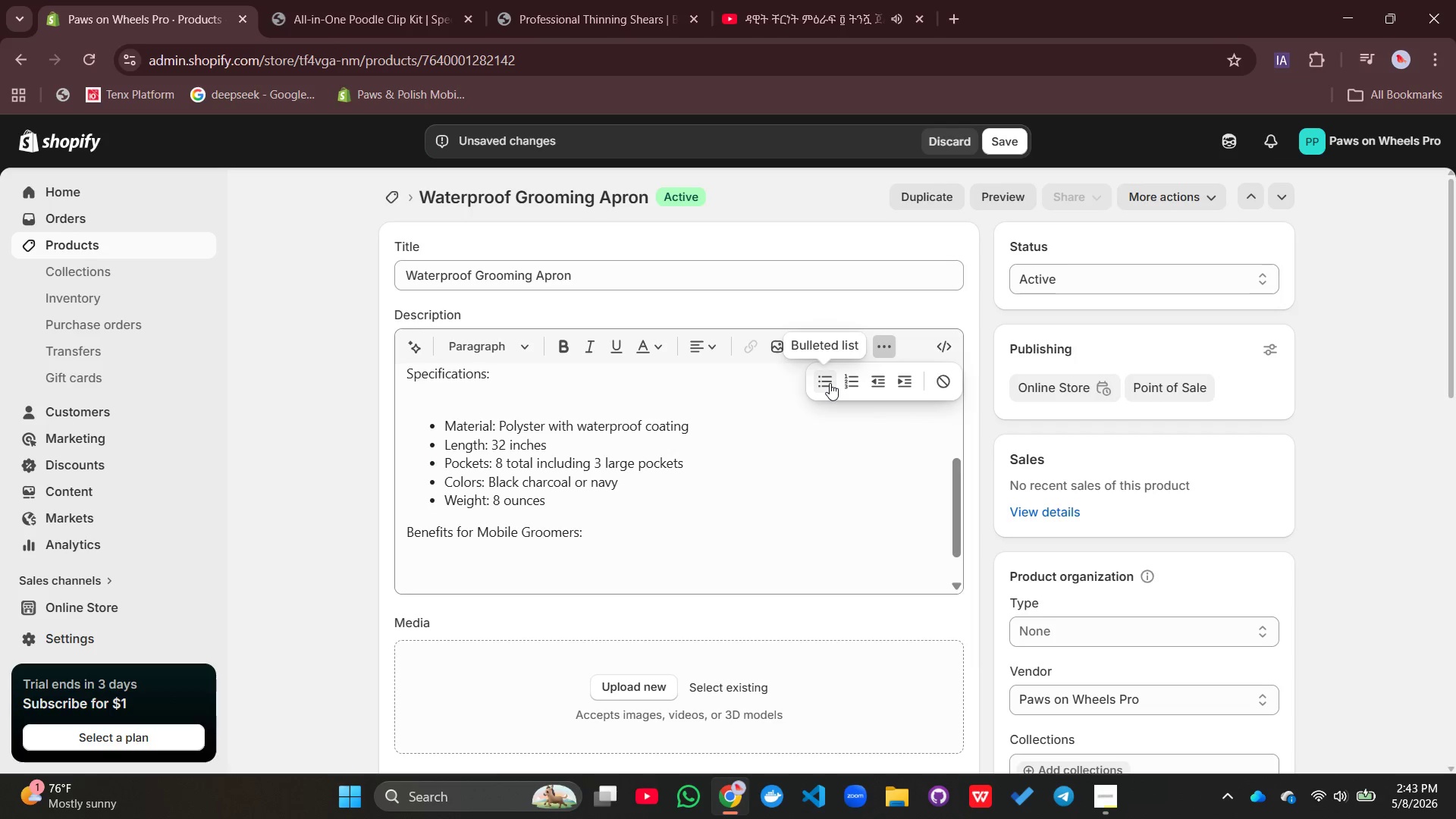 
left_click([830, 383])
 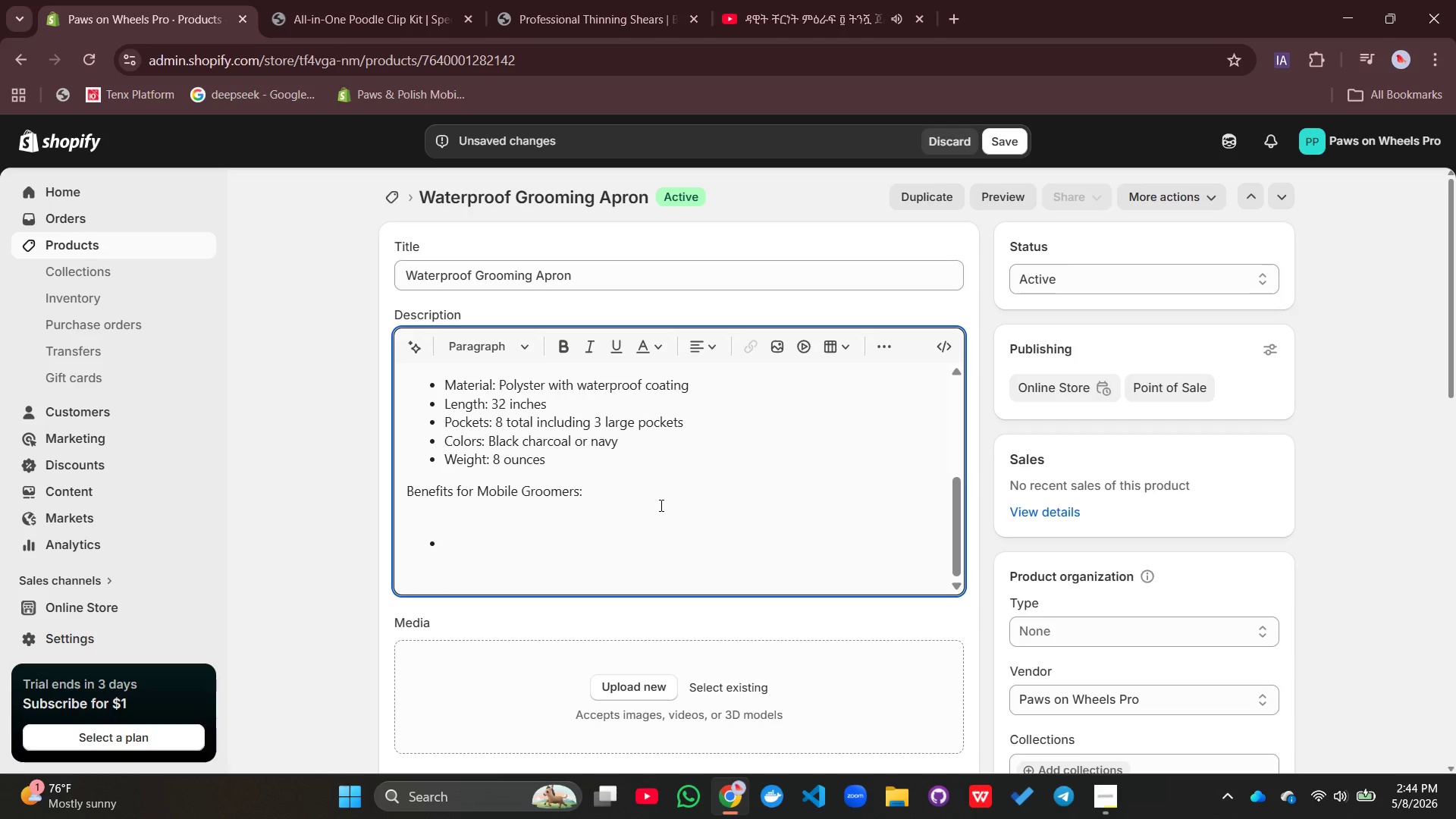 
type(No more wet clothes afe=t)
key(Backspace)
key(Backspace)
key(Backspace)
type(ter bathing)
 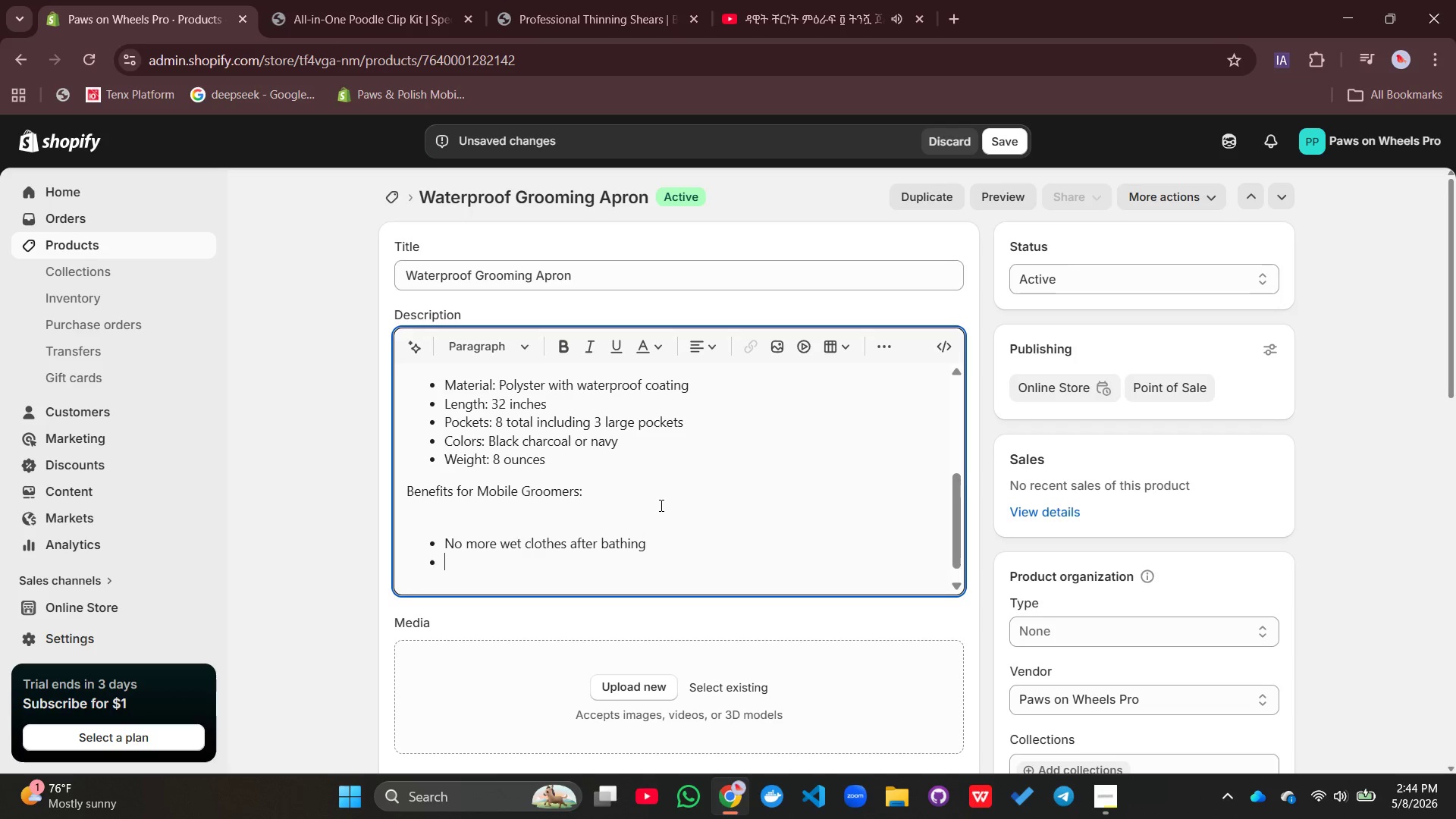 
key(Enter)
 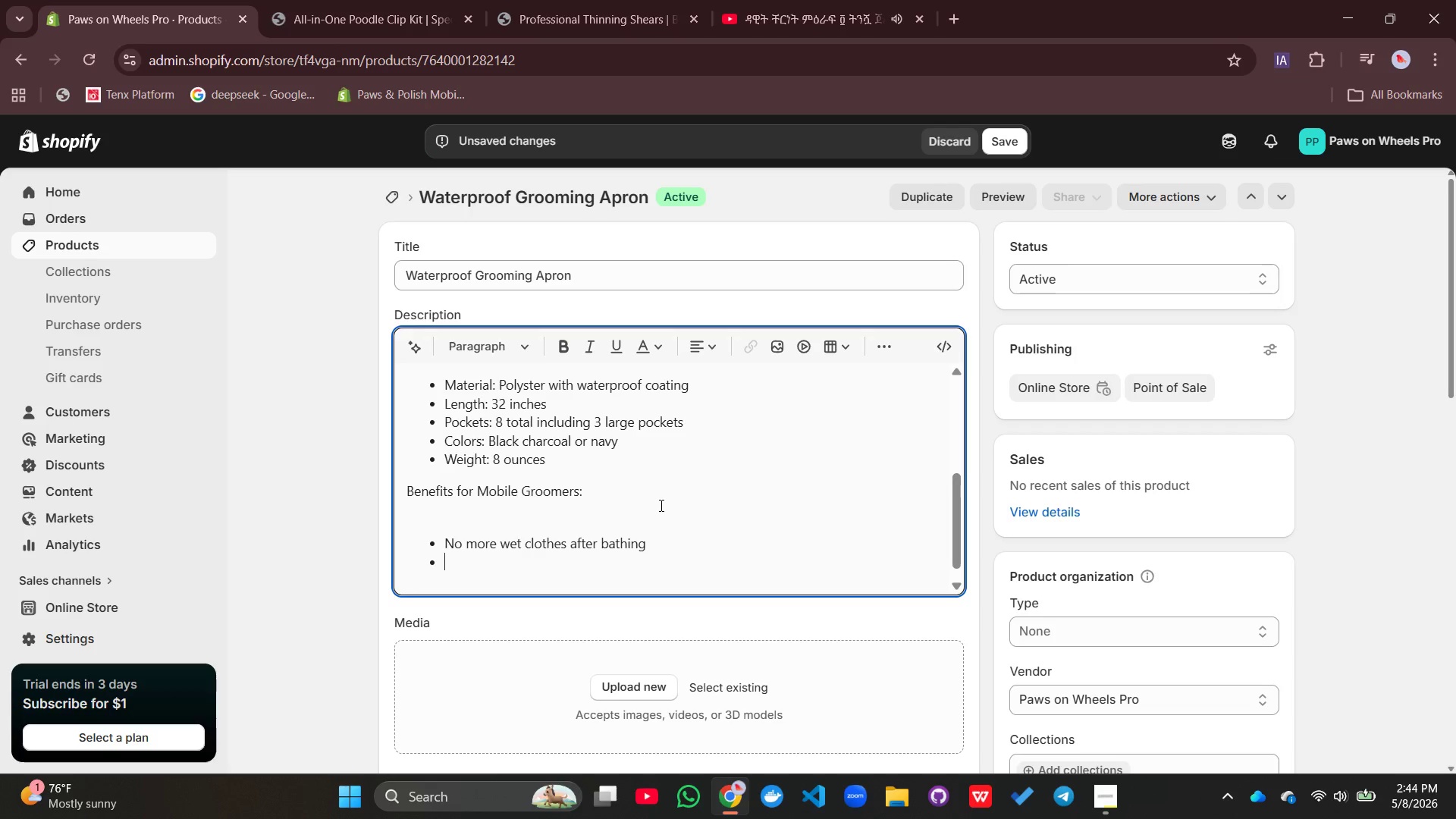 
type(Hail slides right off no sticky mess)
 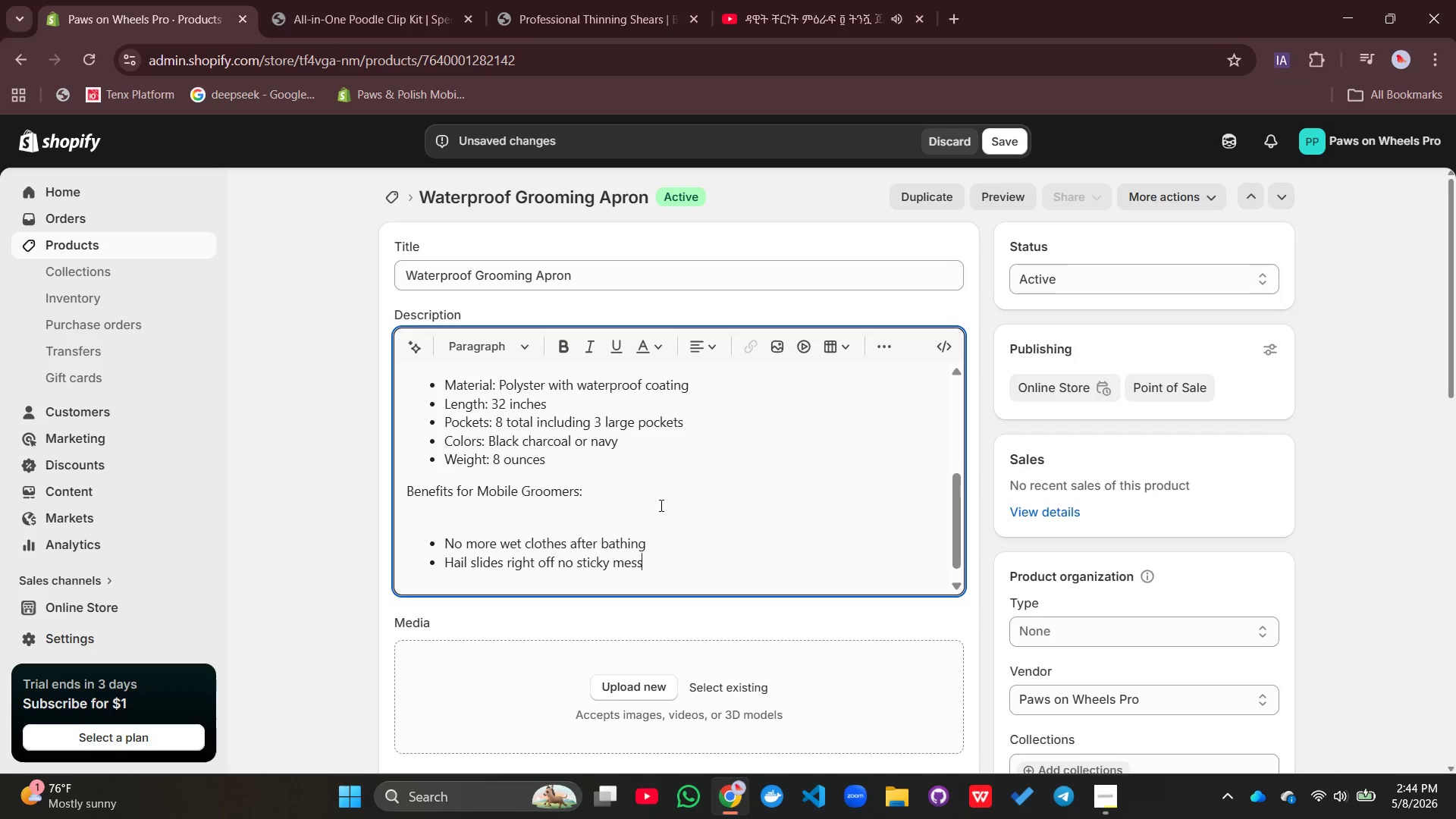 
key(Enter)
 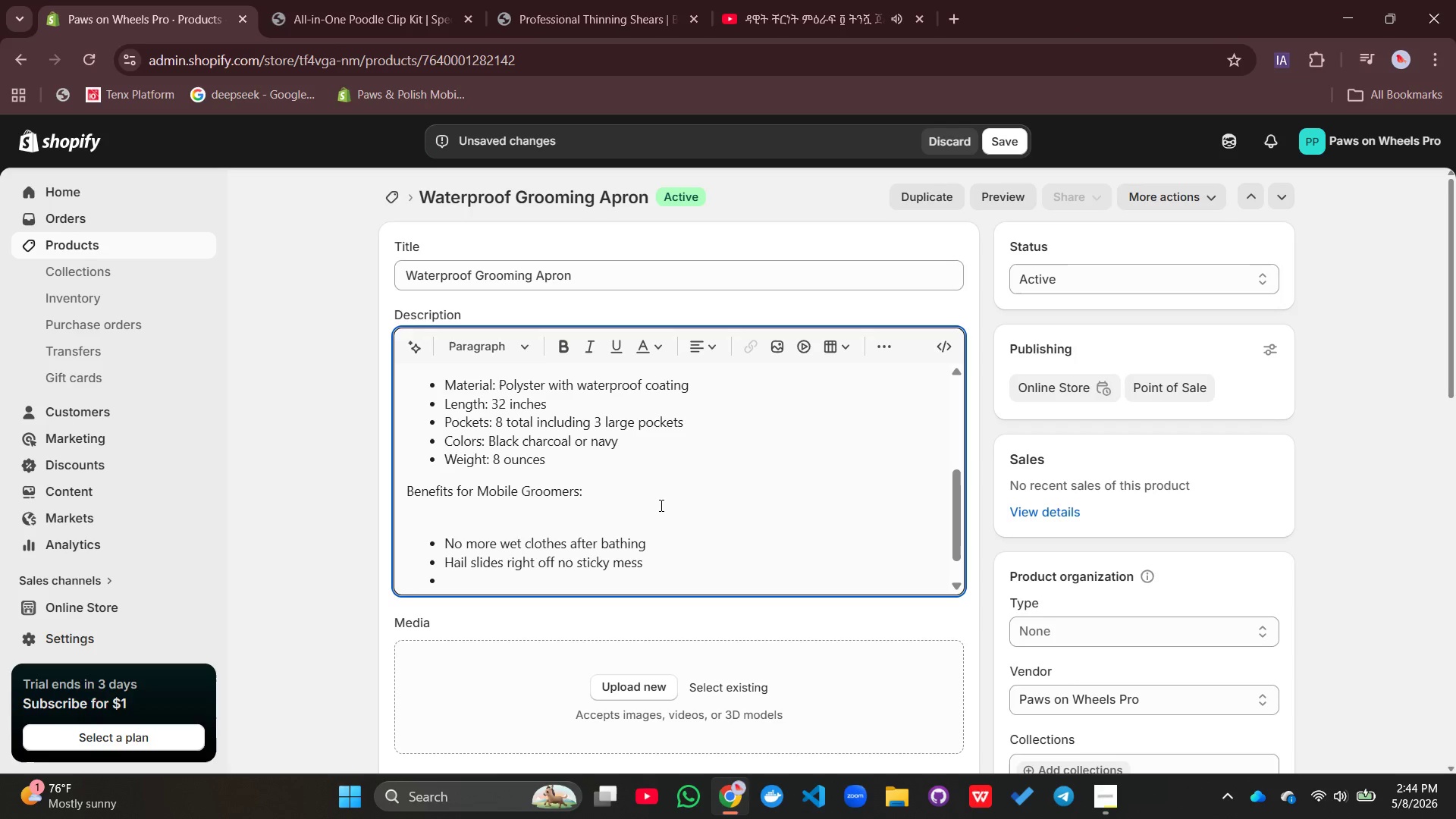 
type(Keep essentail tools at your fr)
key(Backspace)
type(ingertips)
 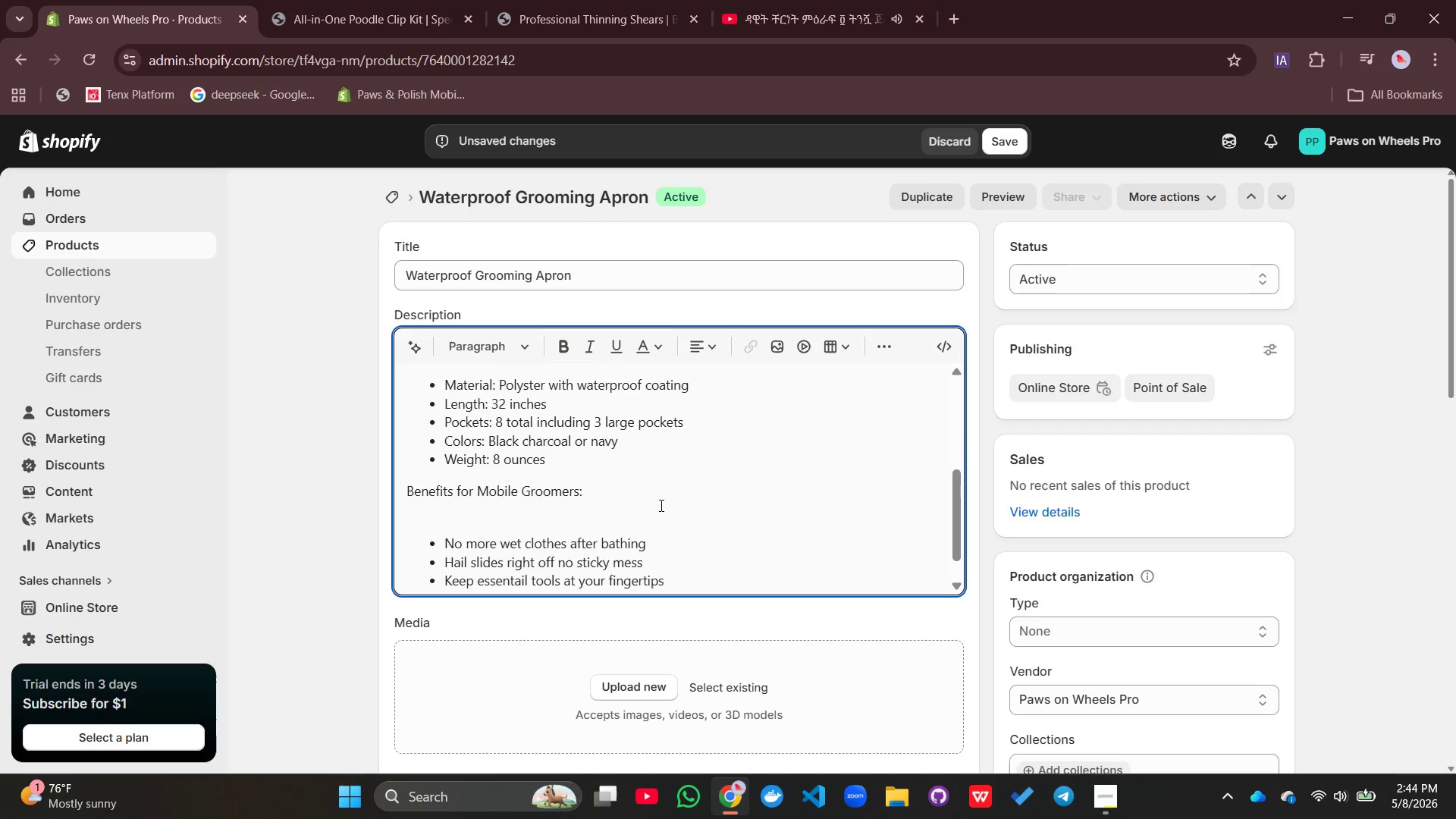 
key(Enter)
 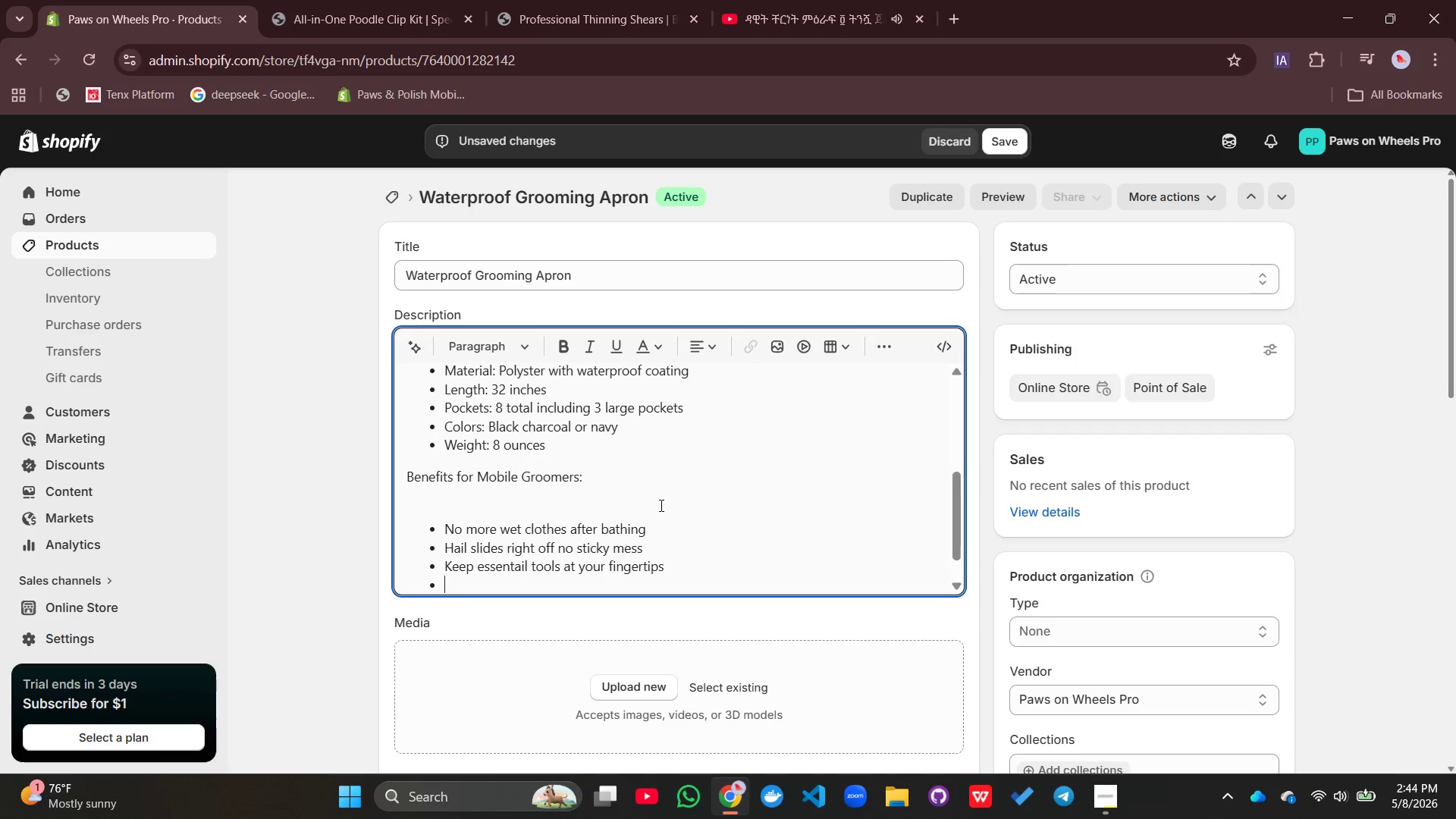 
type(Cross-back strips)
key(Backspace)
key(Backspace)
key(Backspace)
type(aps reduce neck strain)
 